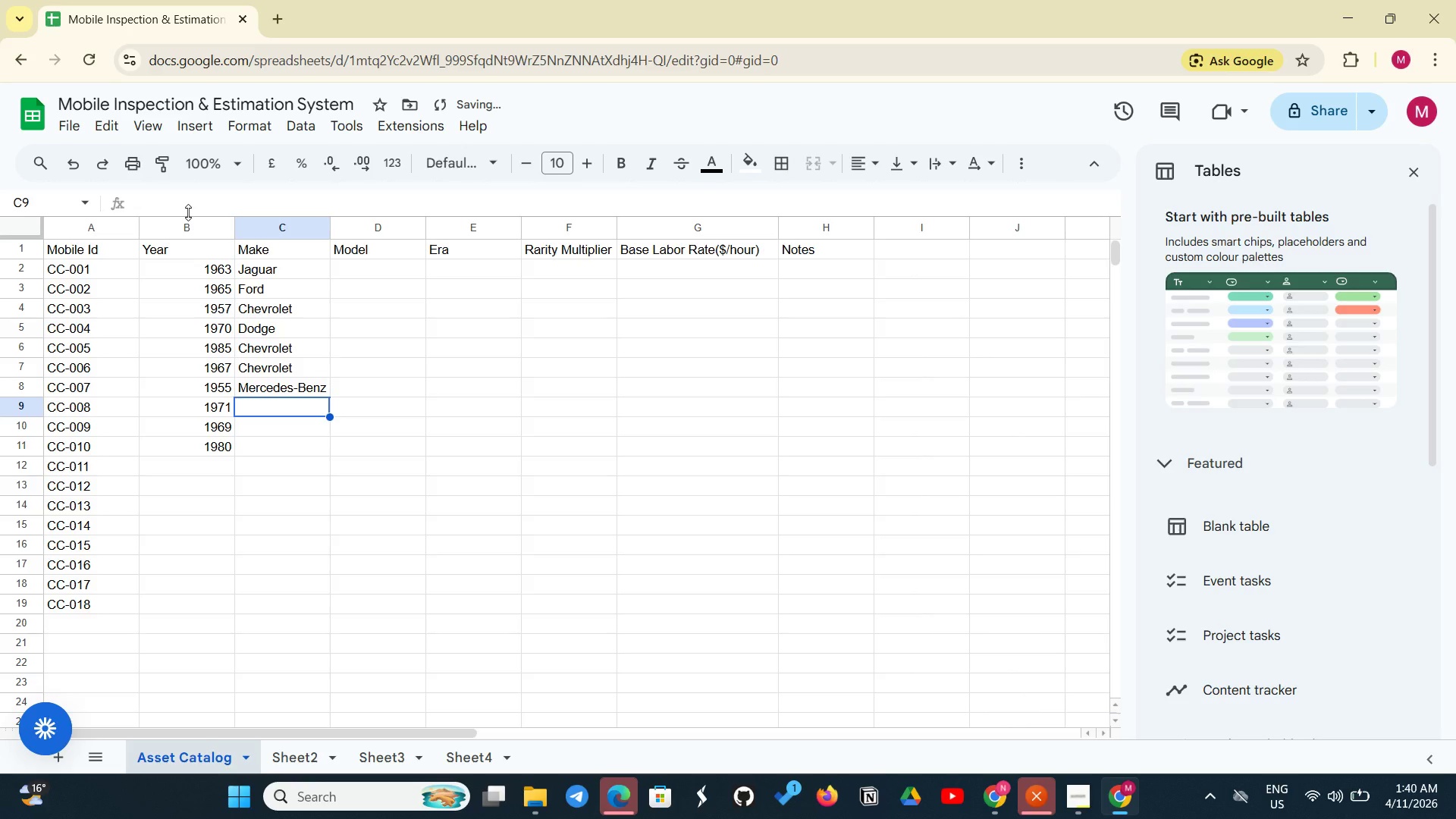 
type(POrsche)
 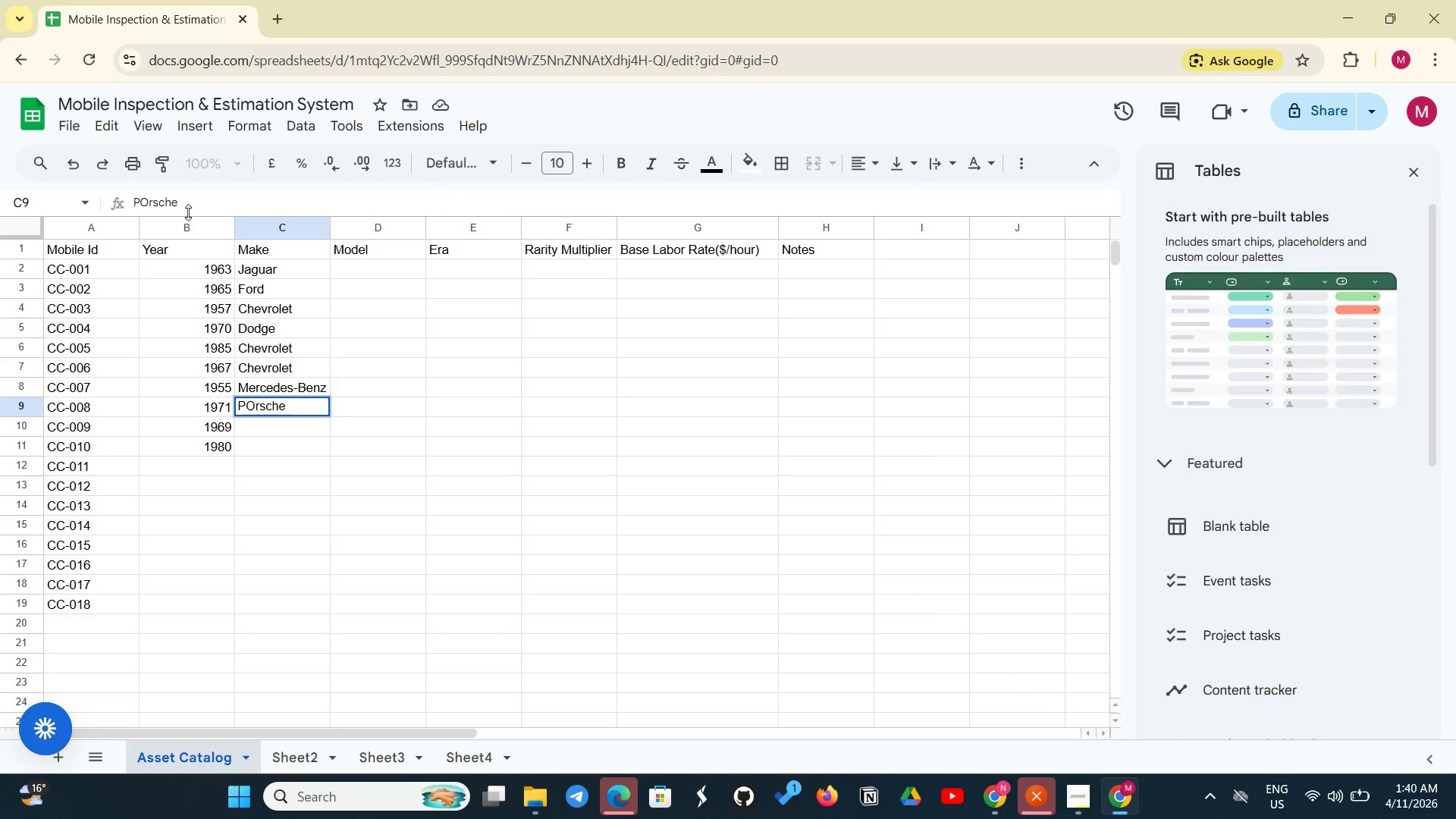 
key(Enter)
 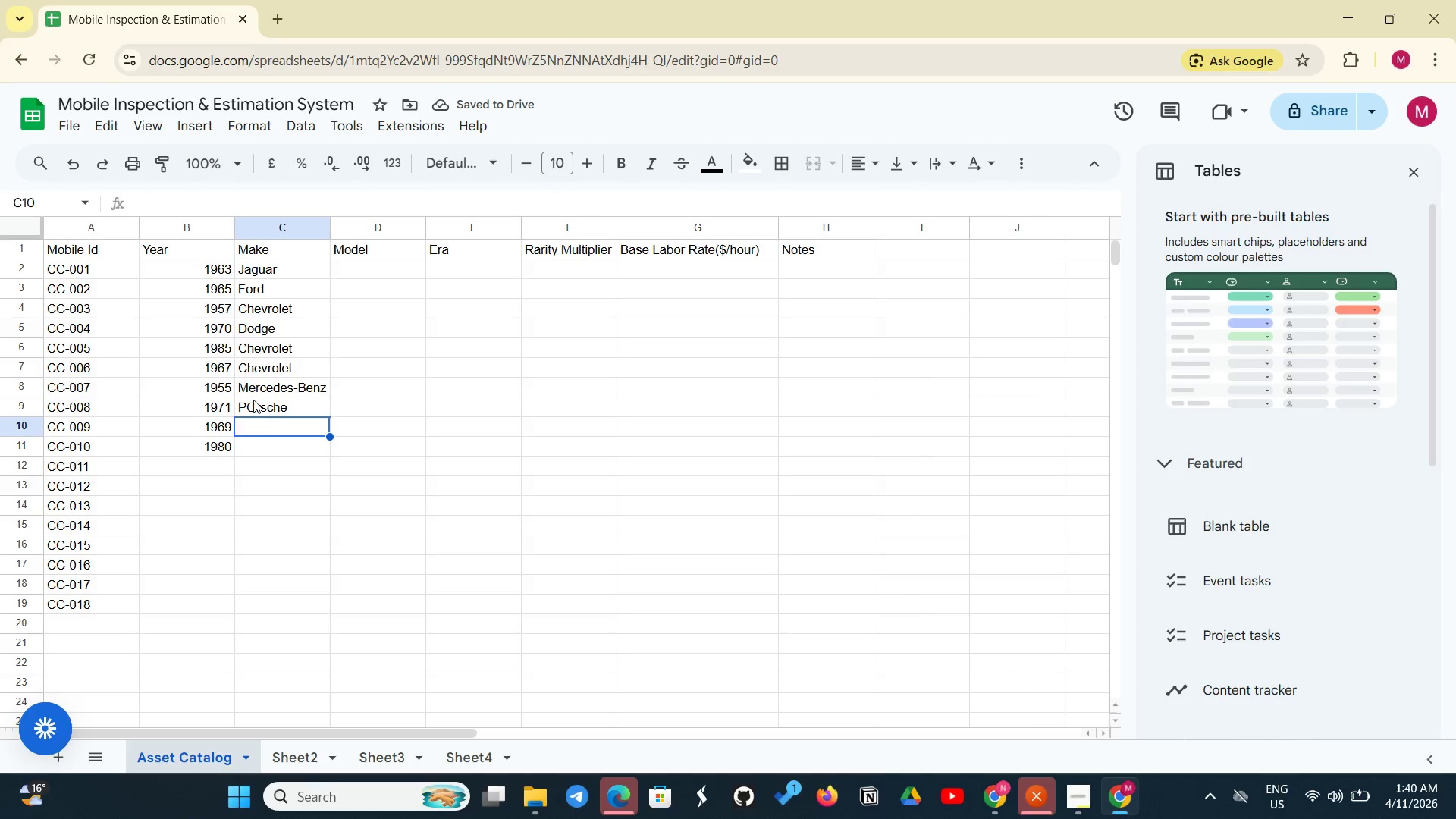 
double_click([253, 400])
 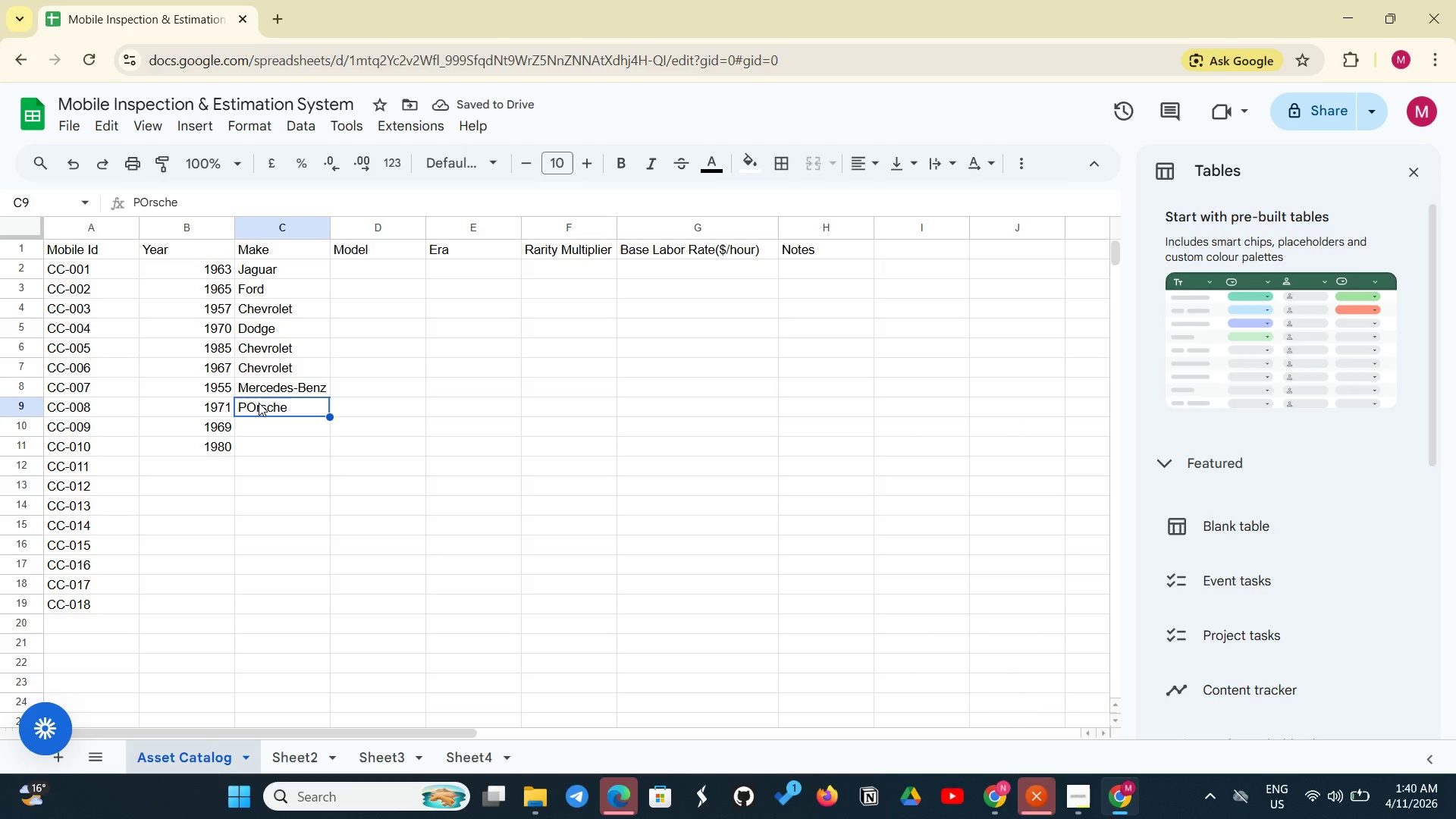 
double_click([259, 403])
 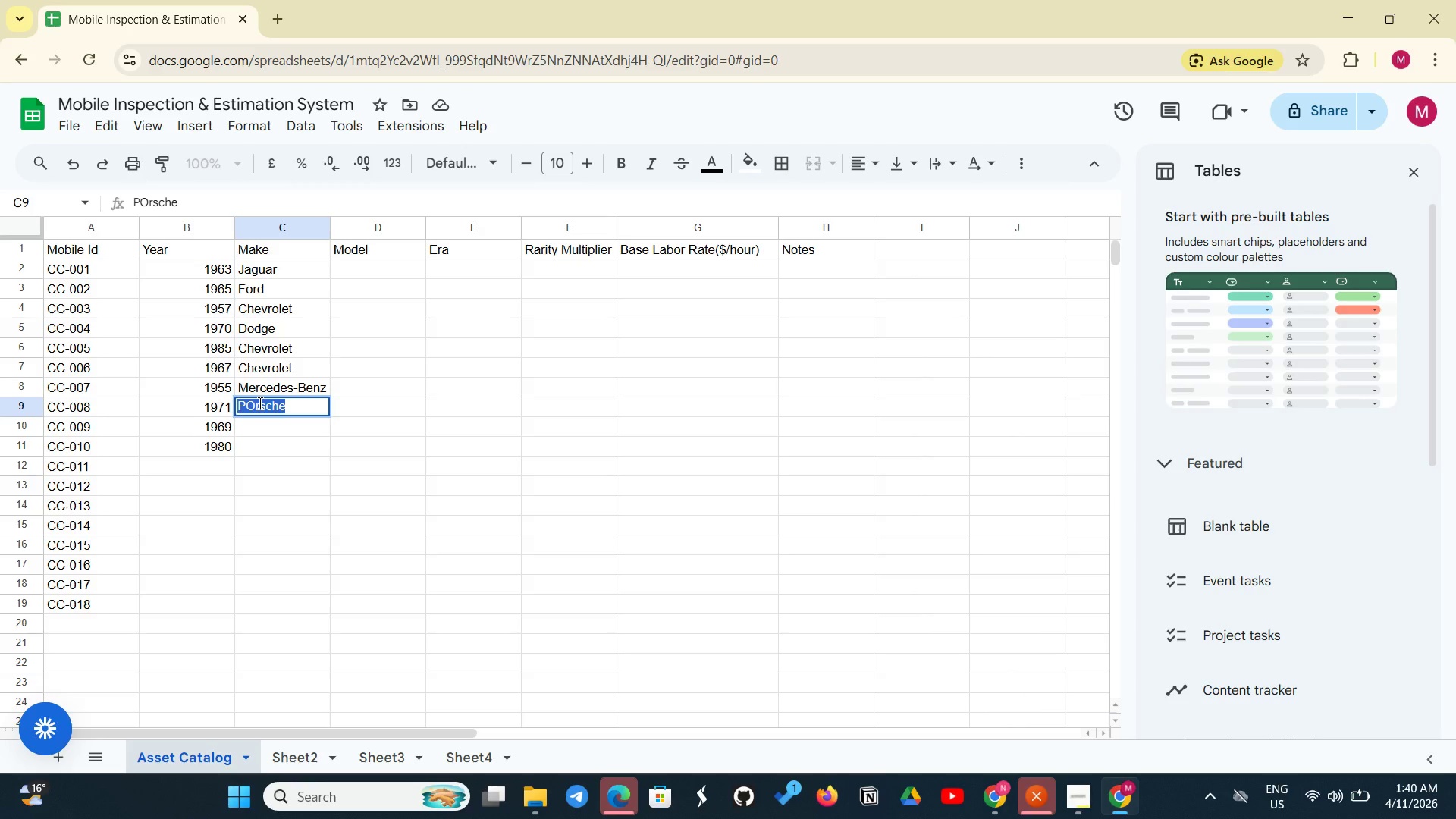 
triple_click([259, 403])
 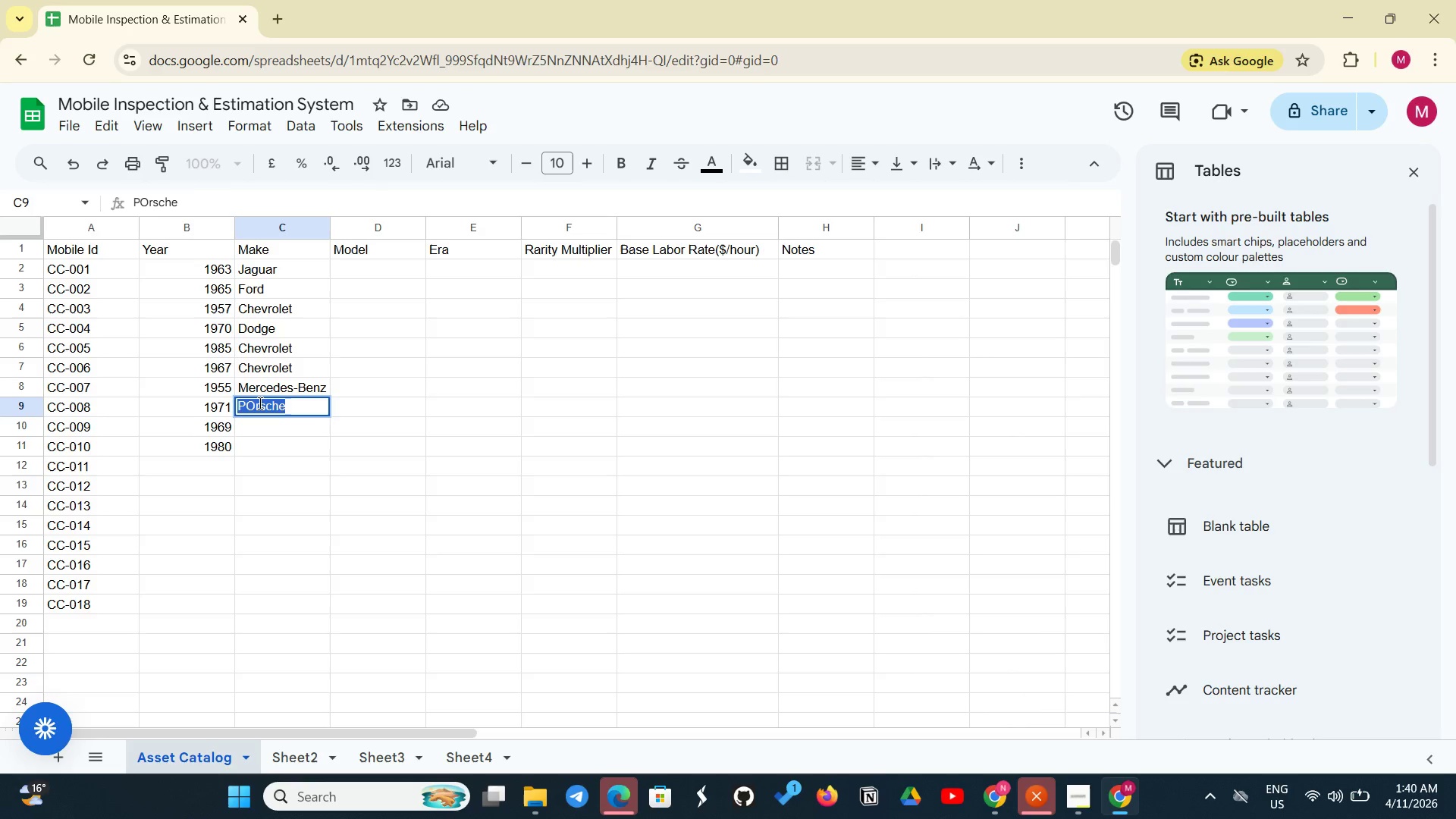 
double_click([259, 403])
 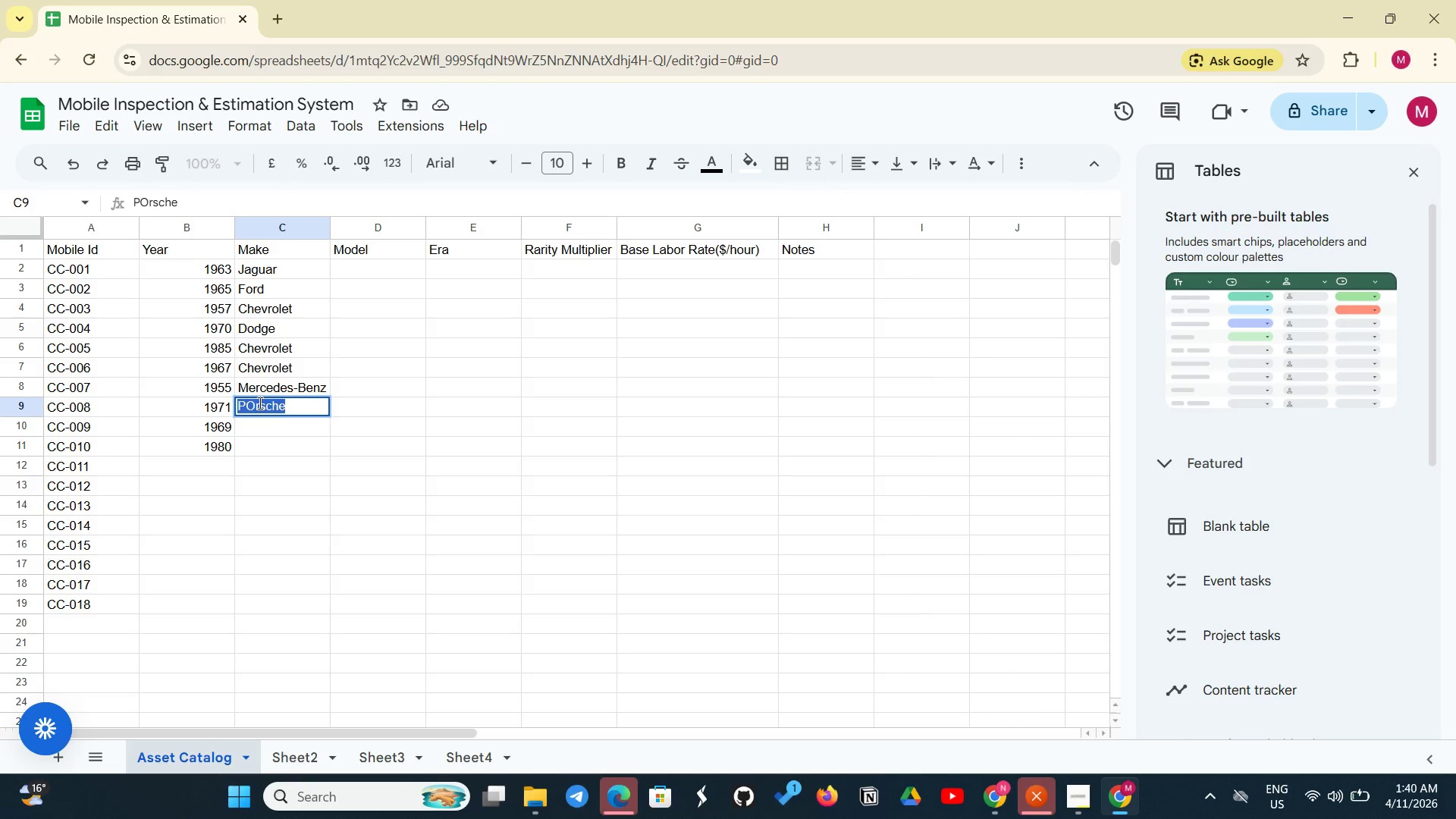 
triple_click([259, 403])
 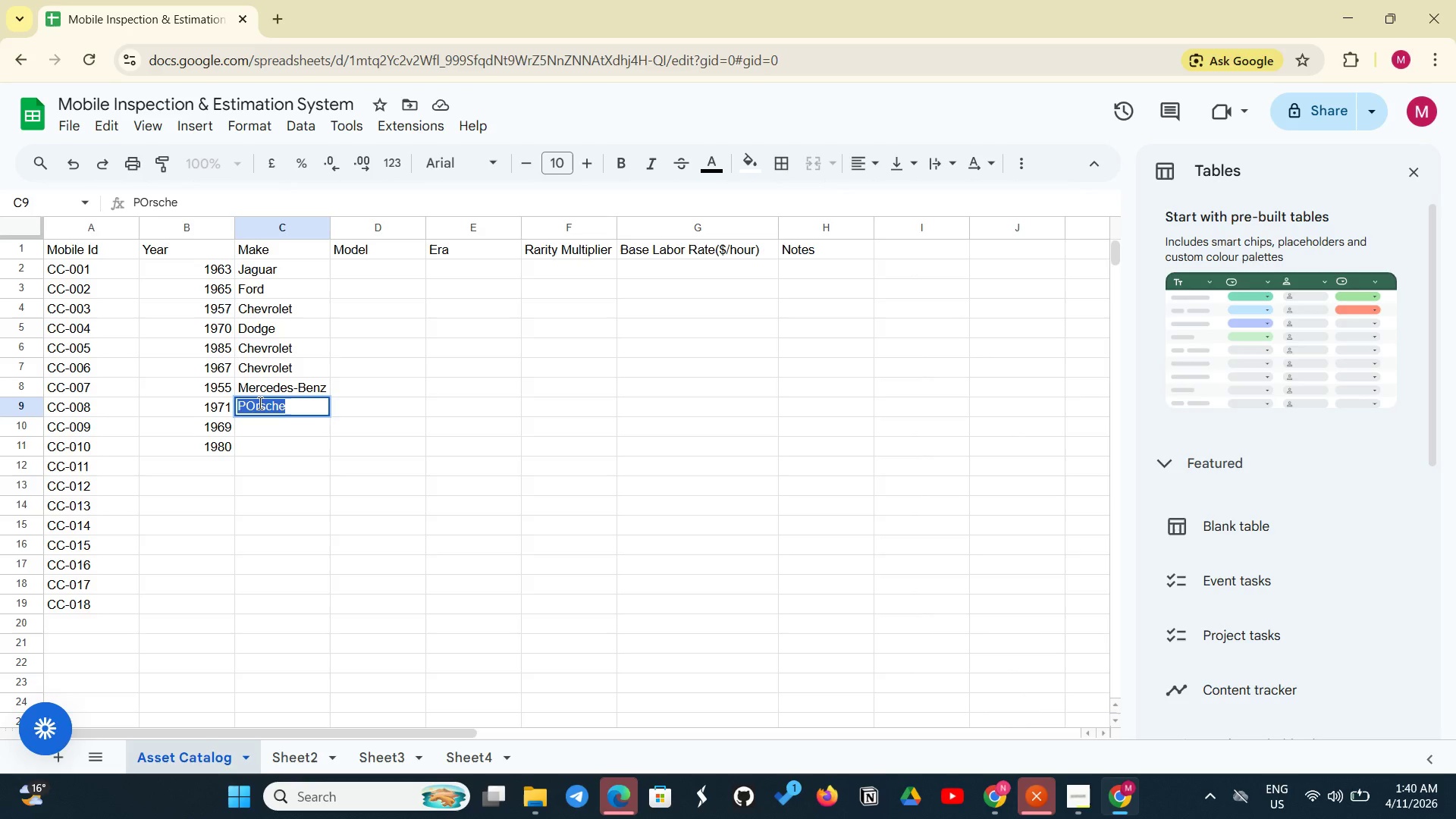 
triple_click([259, 403])
 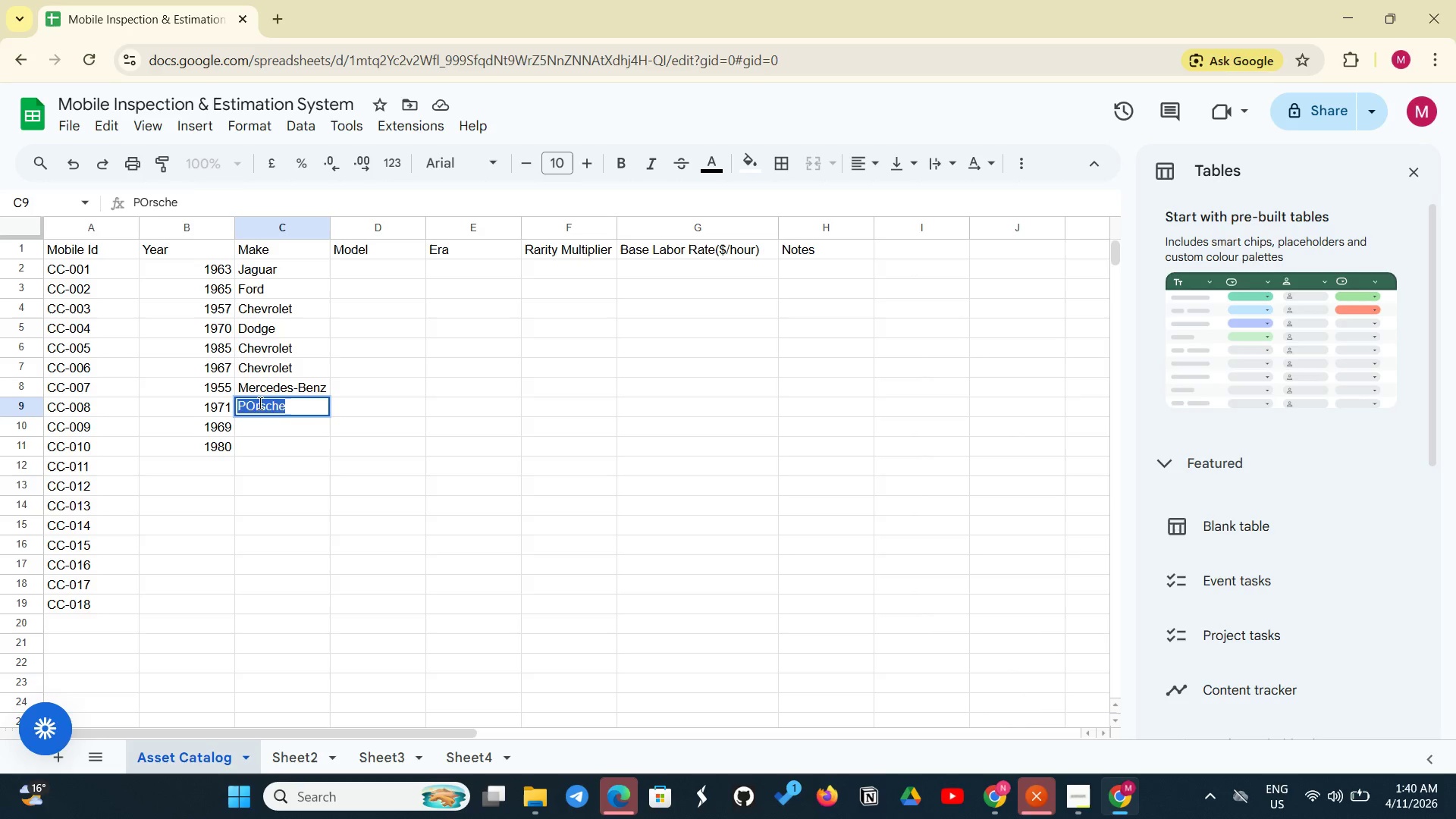 
key(Backspace)
type(Porsche)
 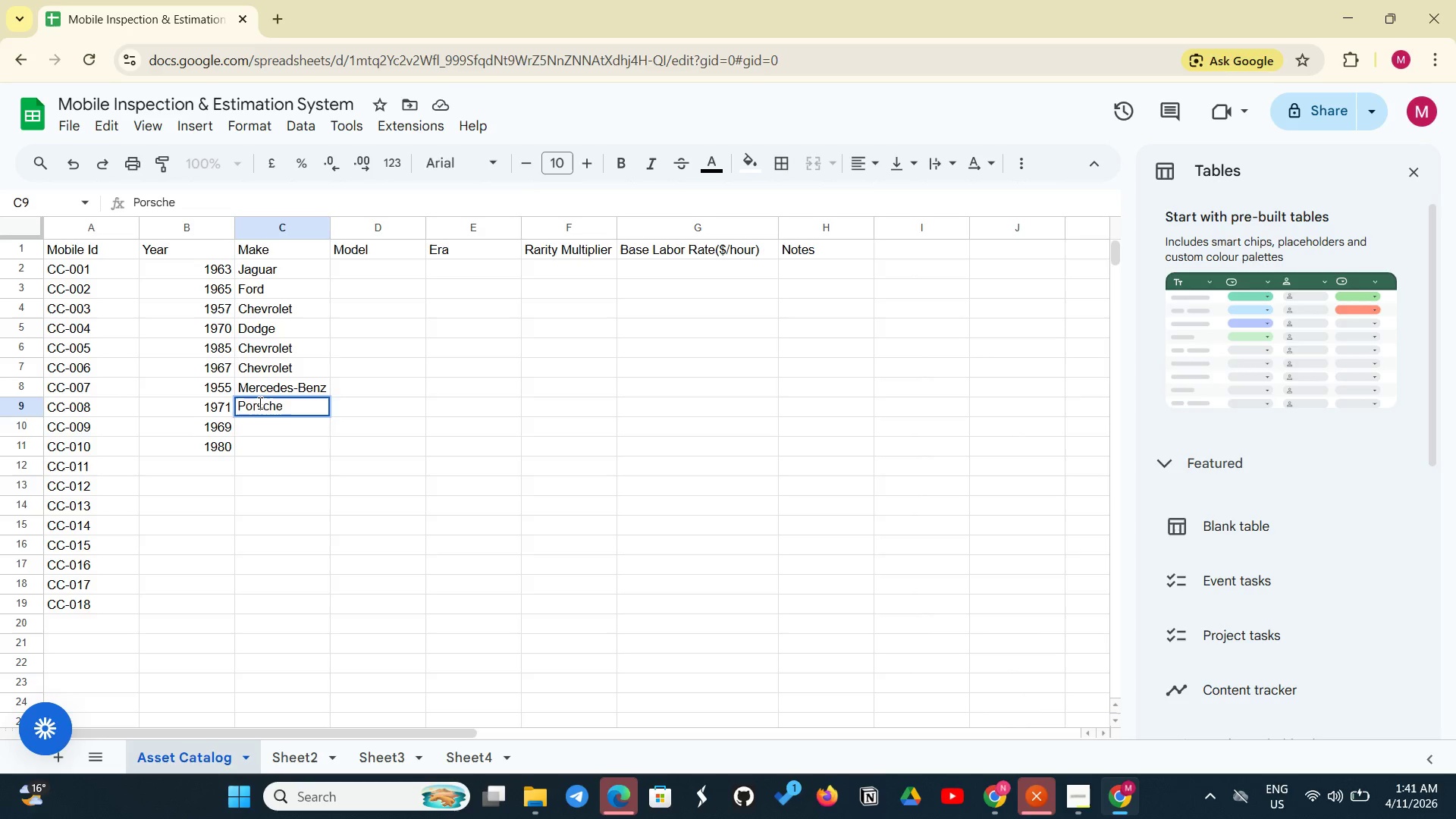 
key(Enter)
 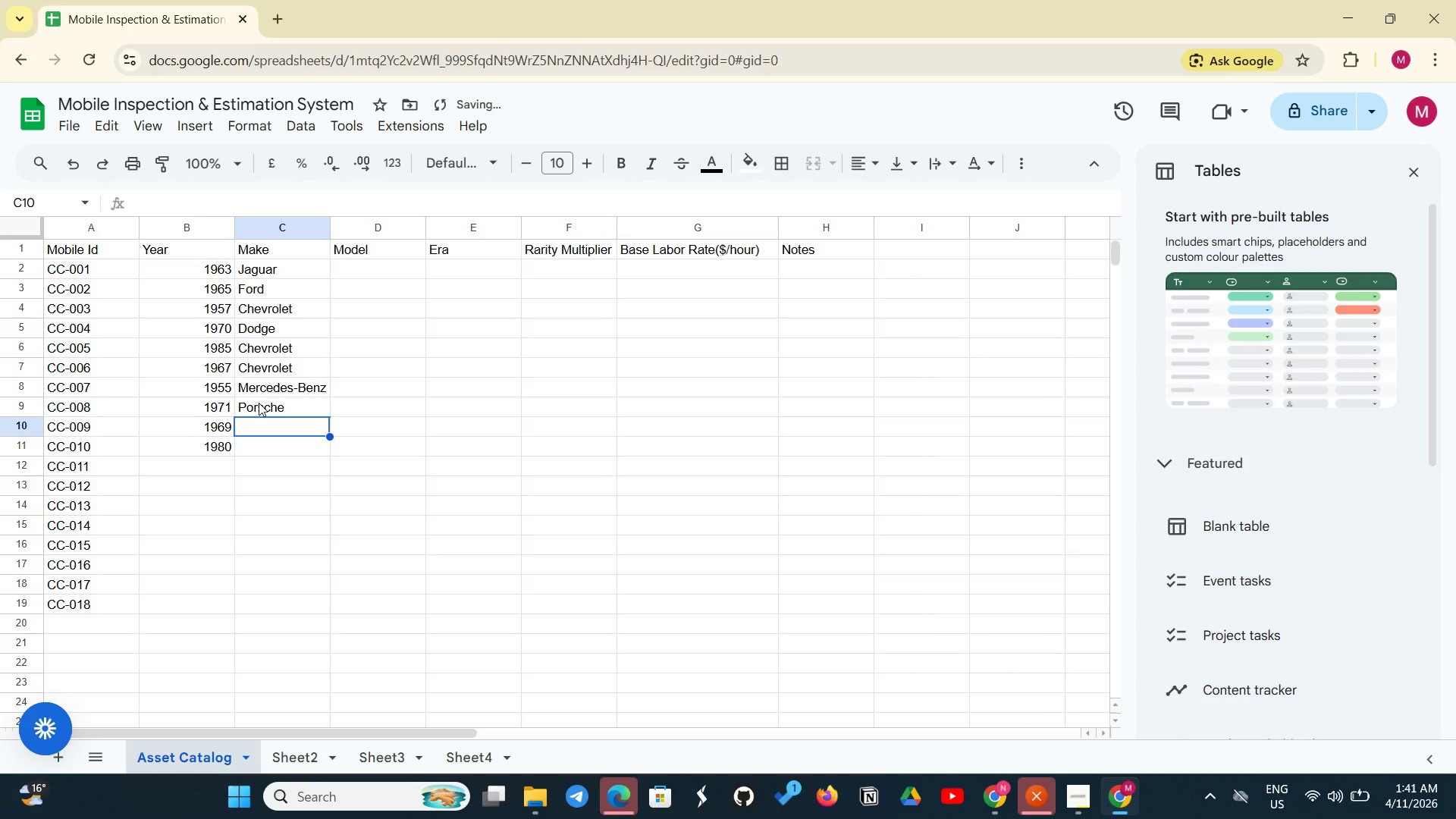 
type(Dodge)
 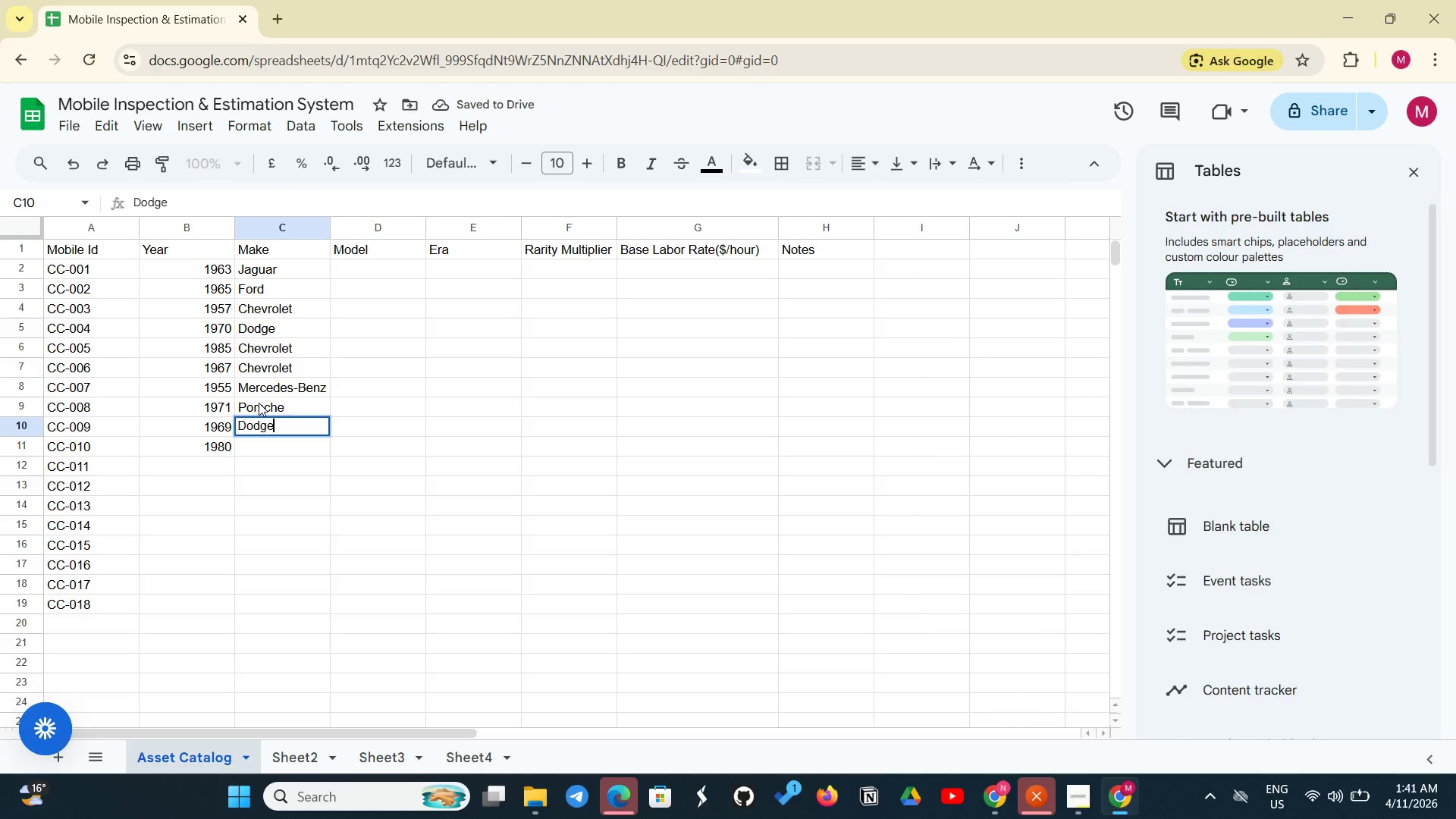 
key(Enter)
 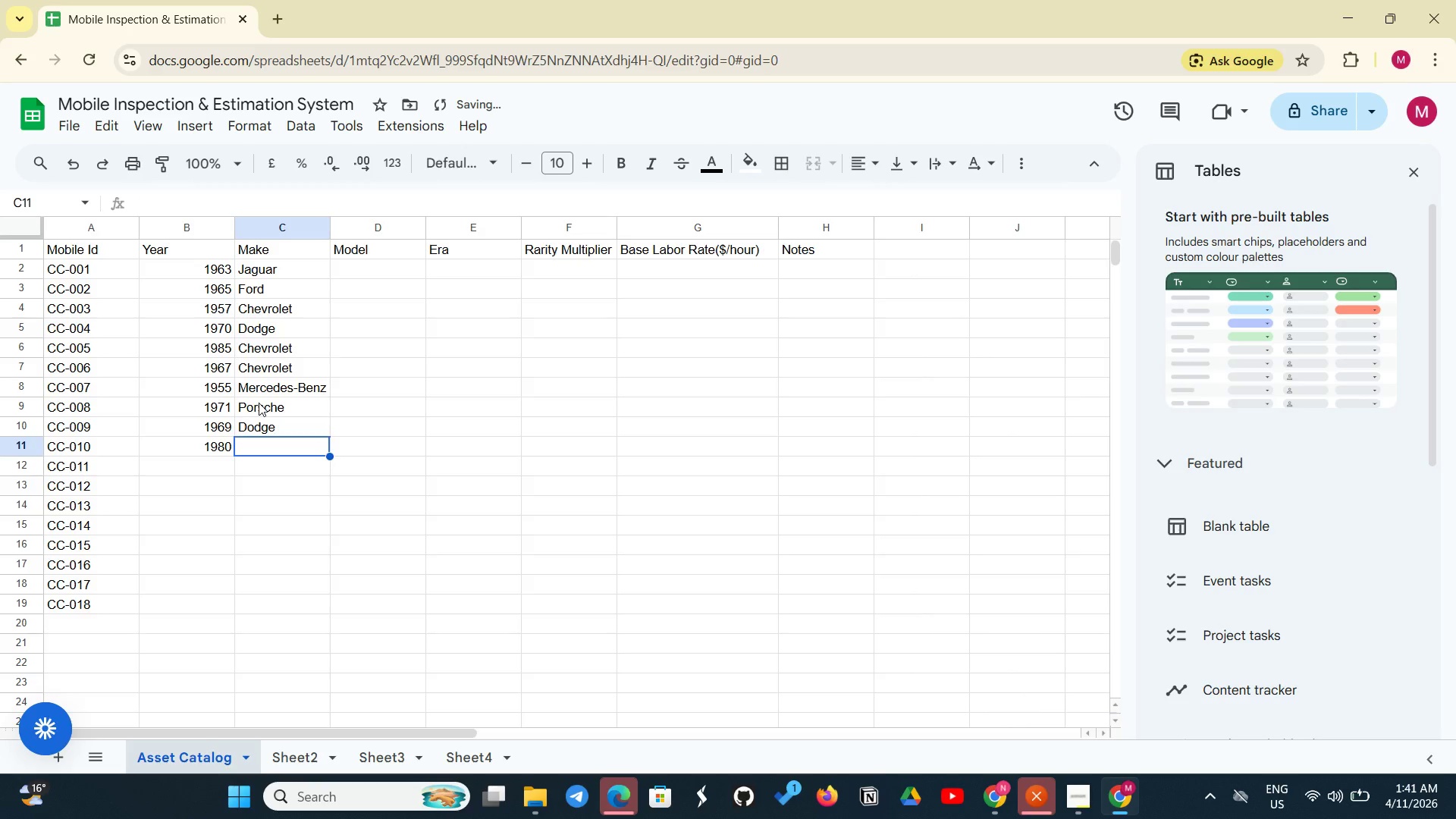 
type(BMW)
 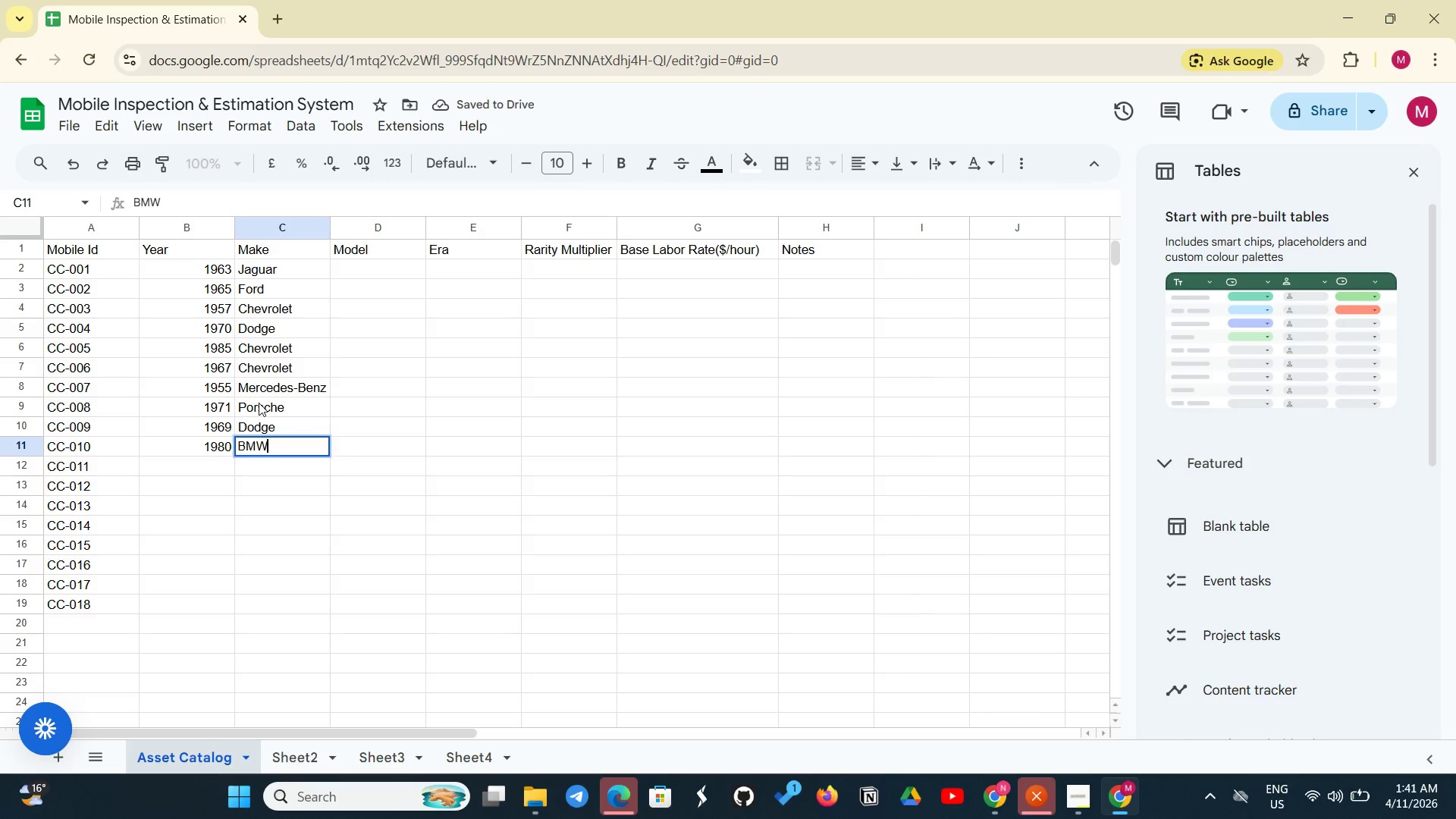 
key(Enter)
 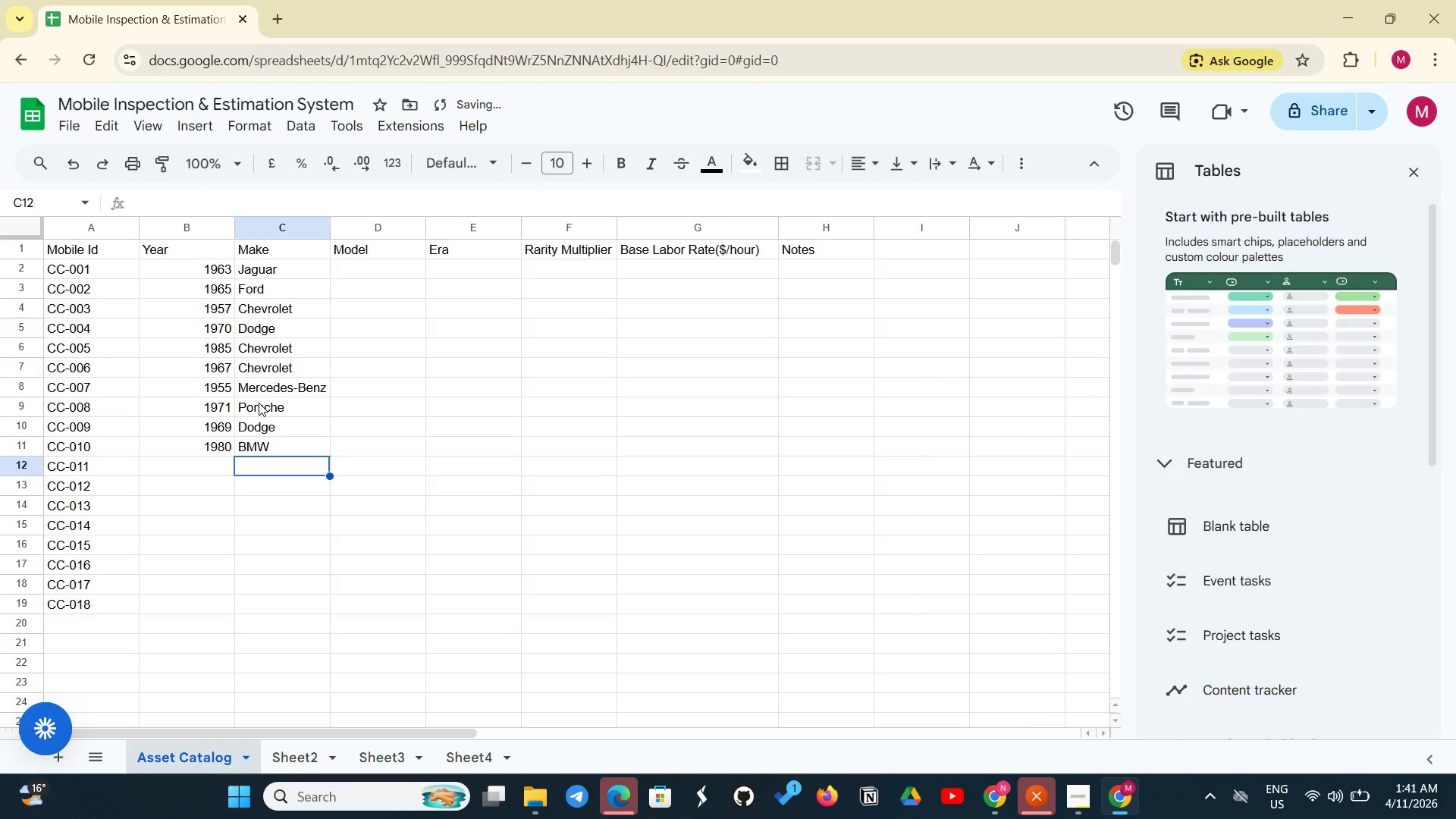 
key(CapsLock)
 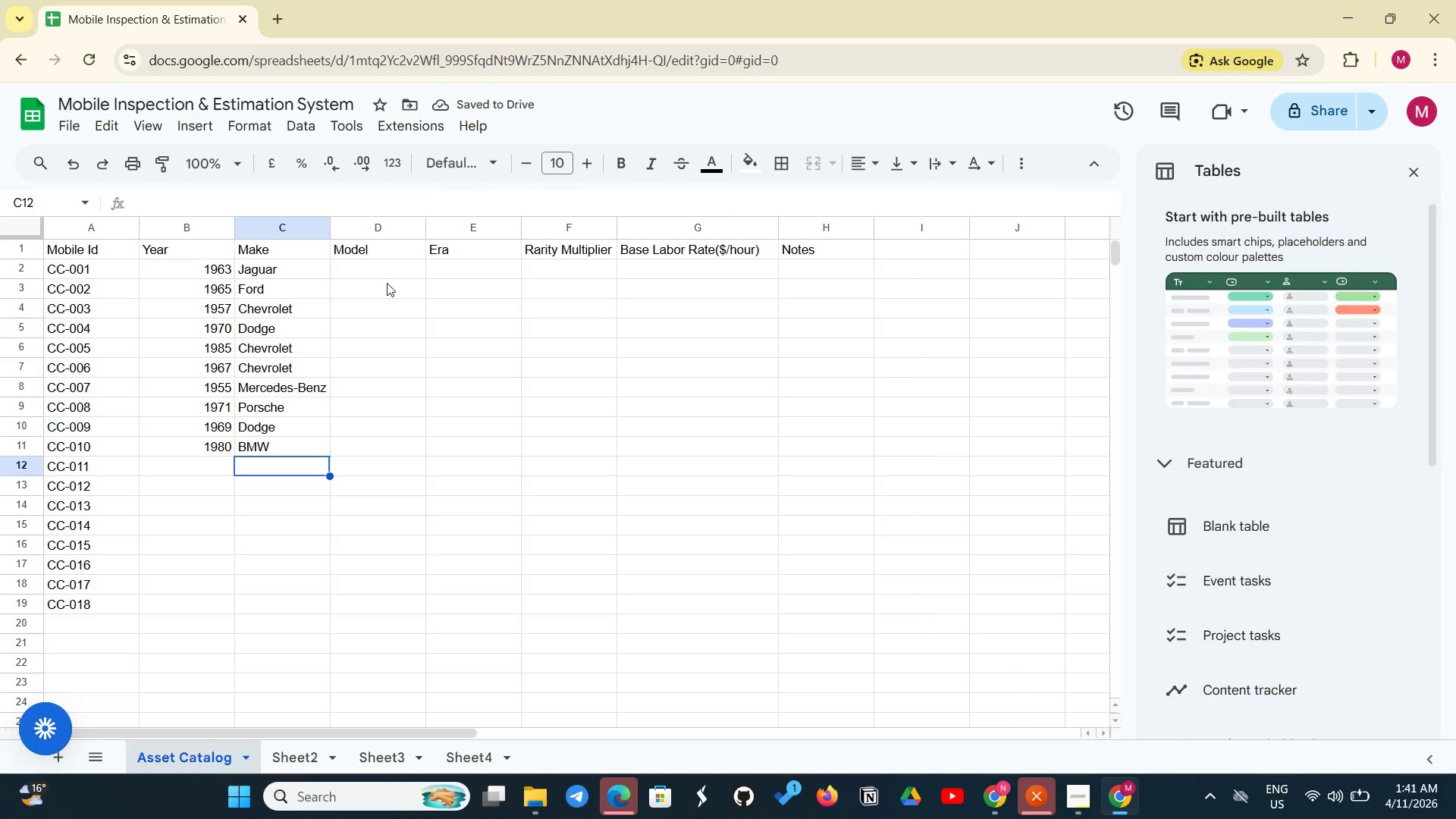 
left_click([378, 266])
 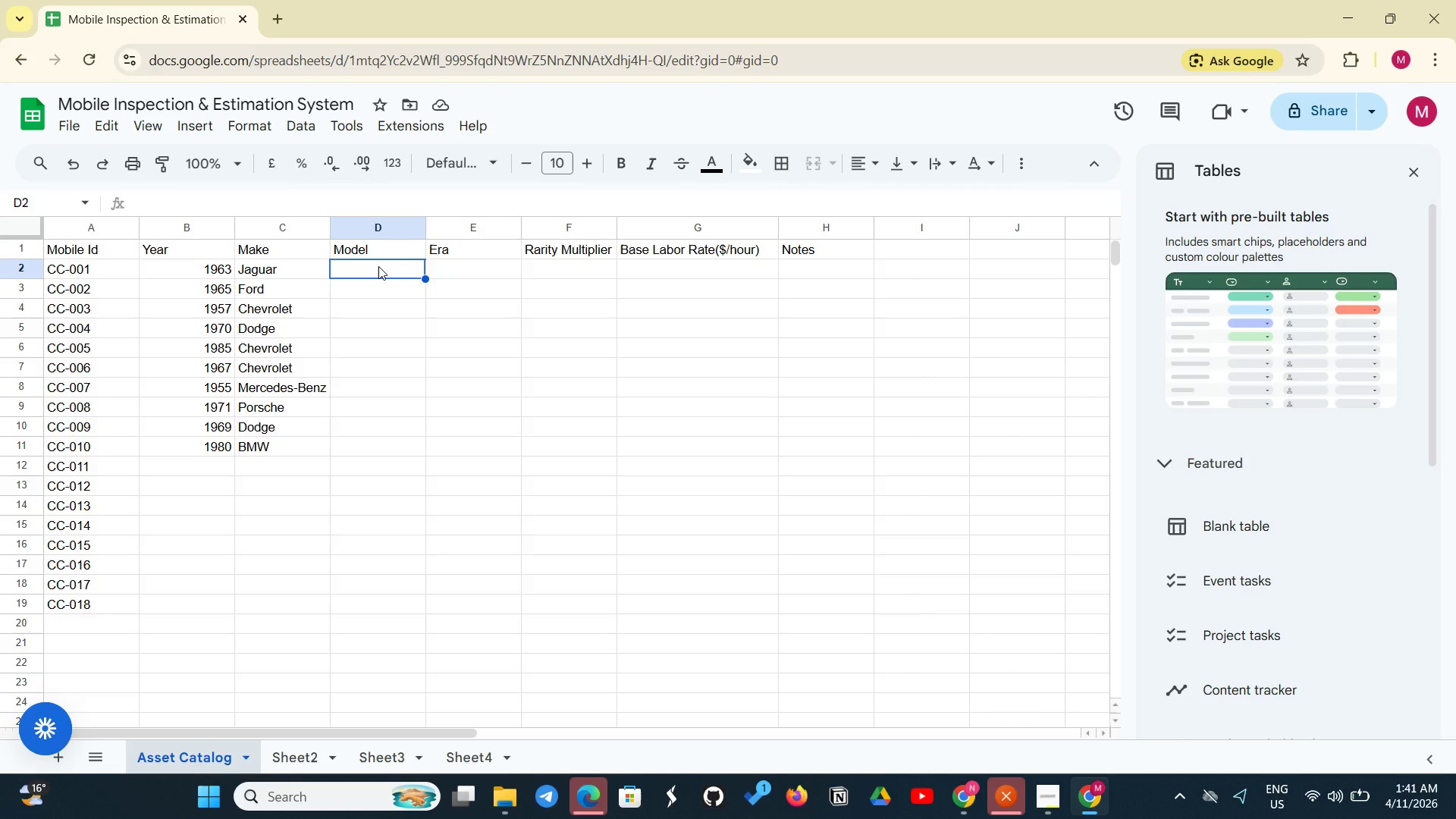 
type(E-t)
key(Backspace)
type(Type)
 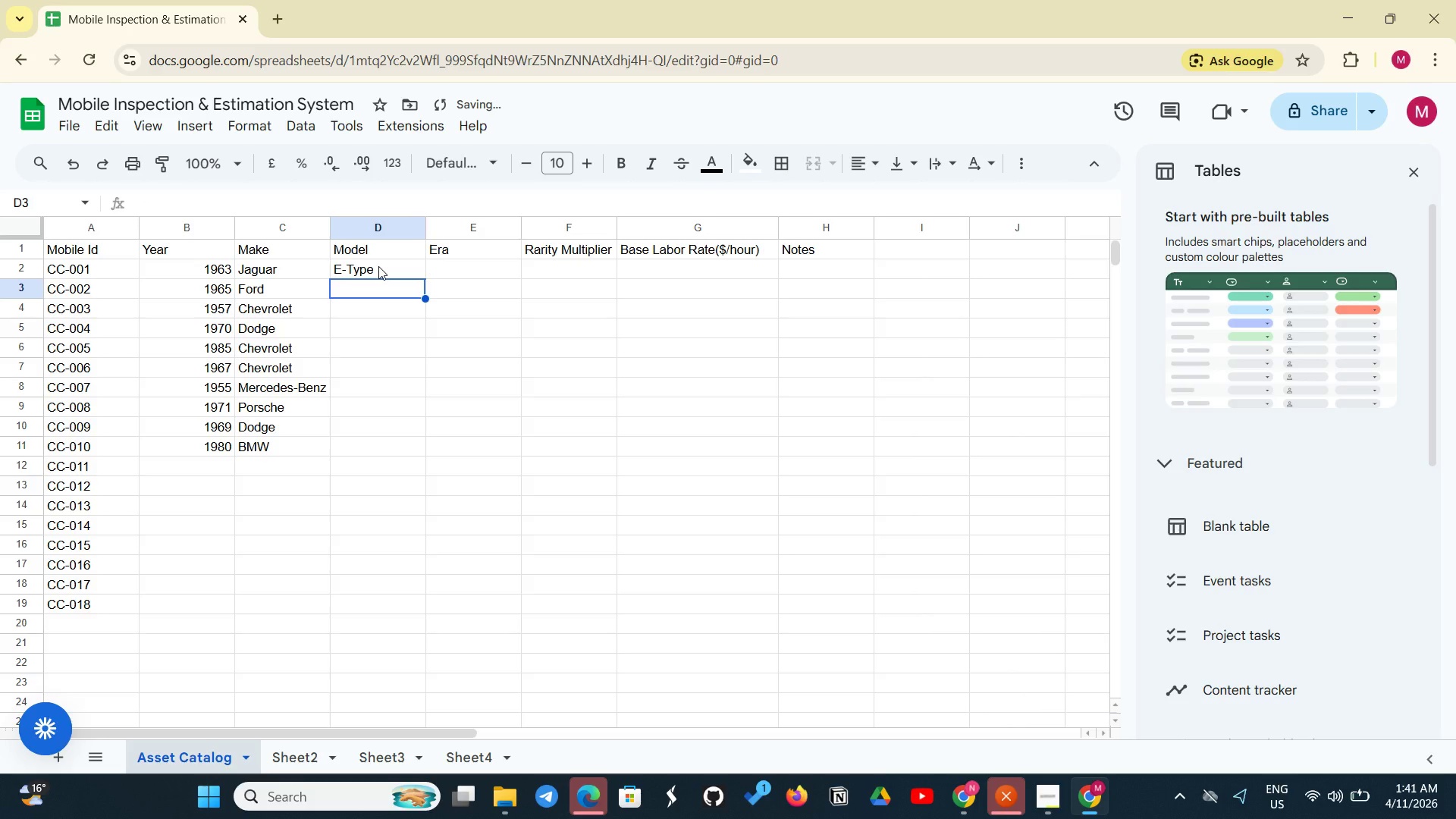 
 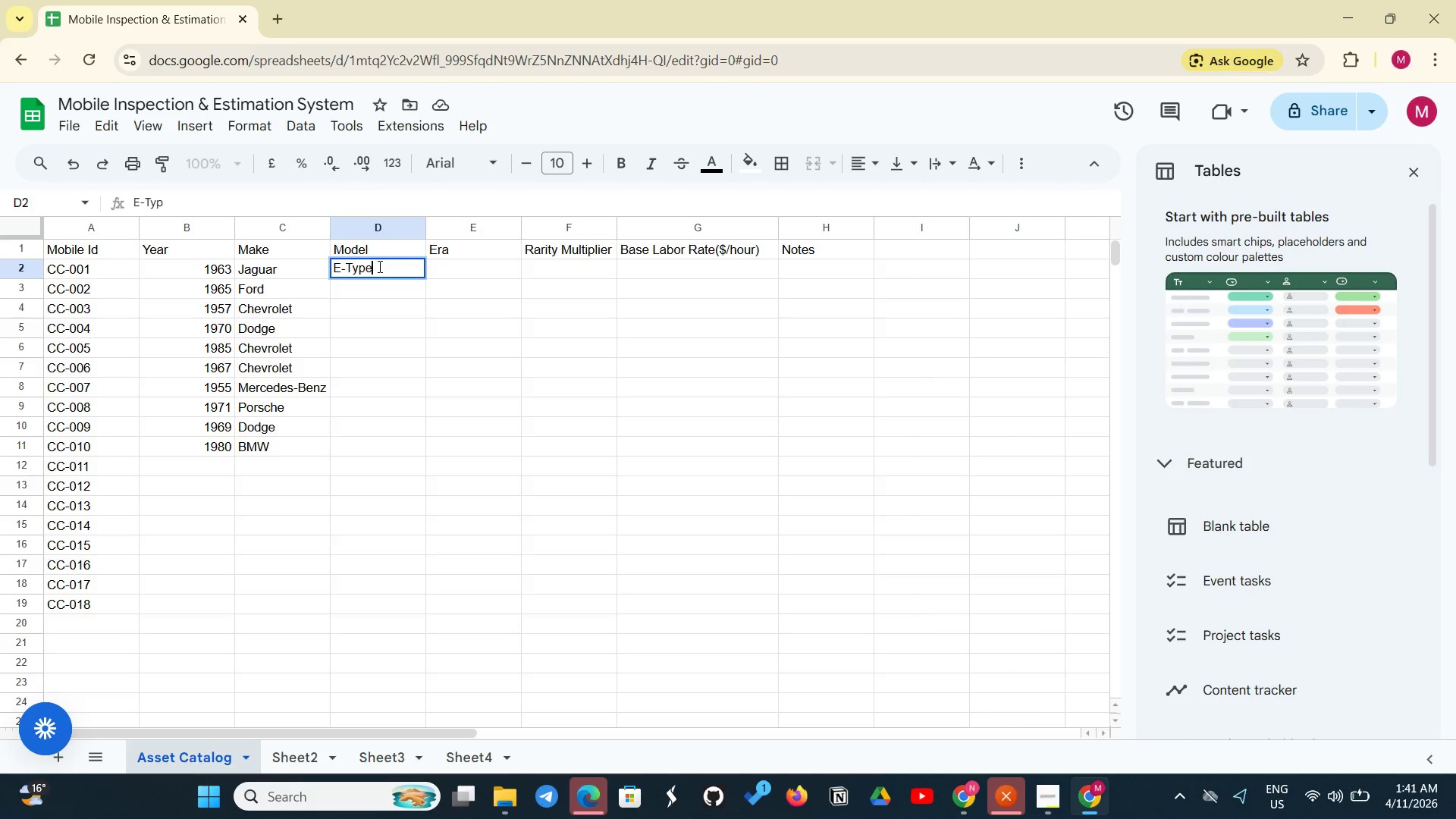 
key(Enter)
 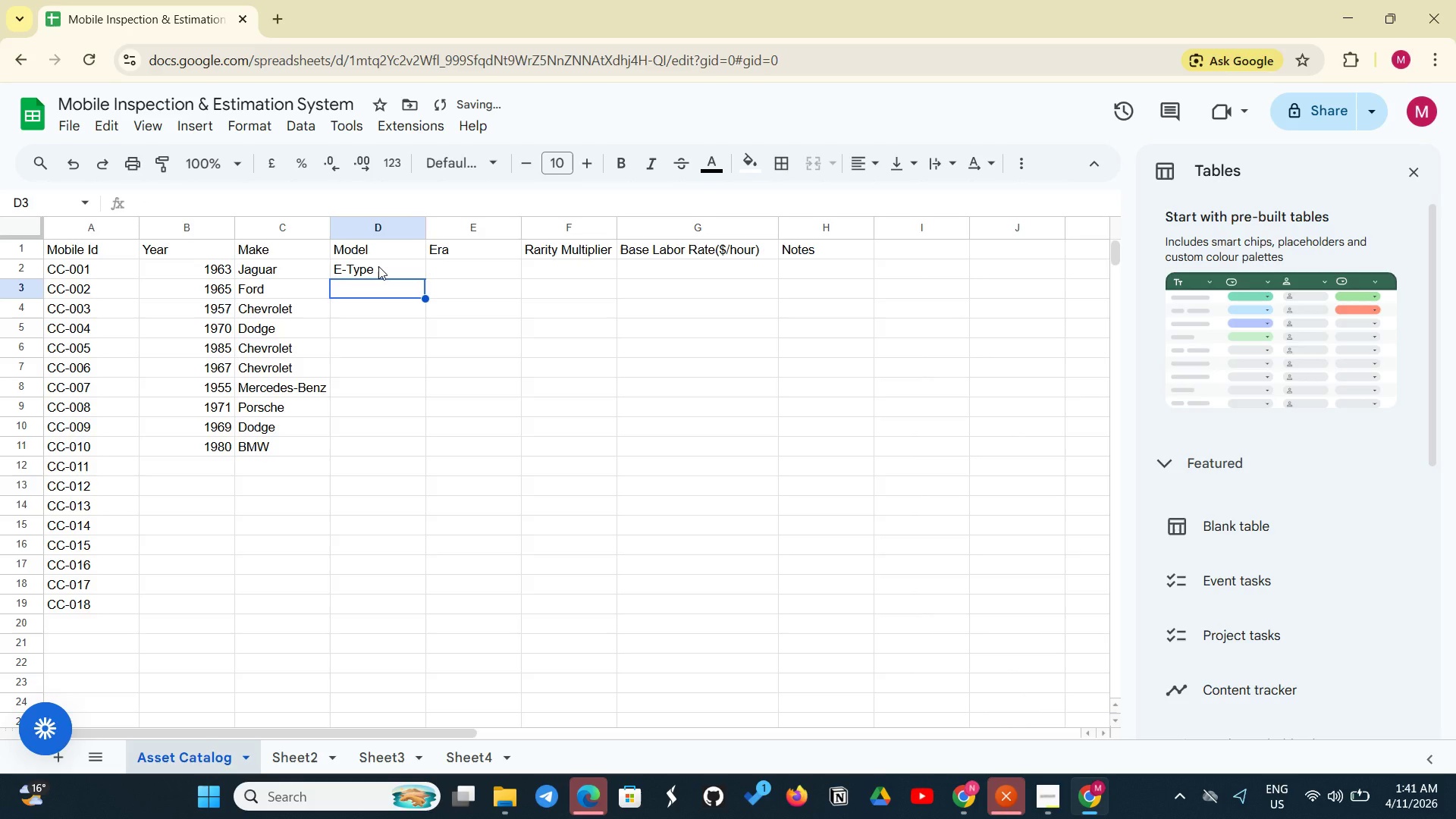 
type(Mustag)
key(Backspace)
type(ng)
 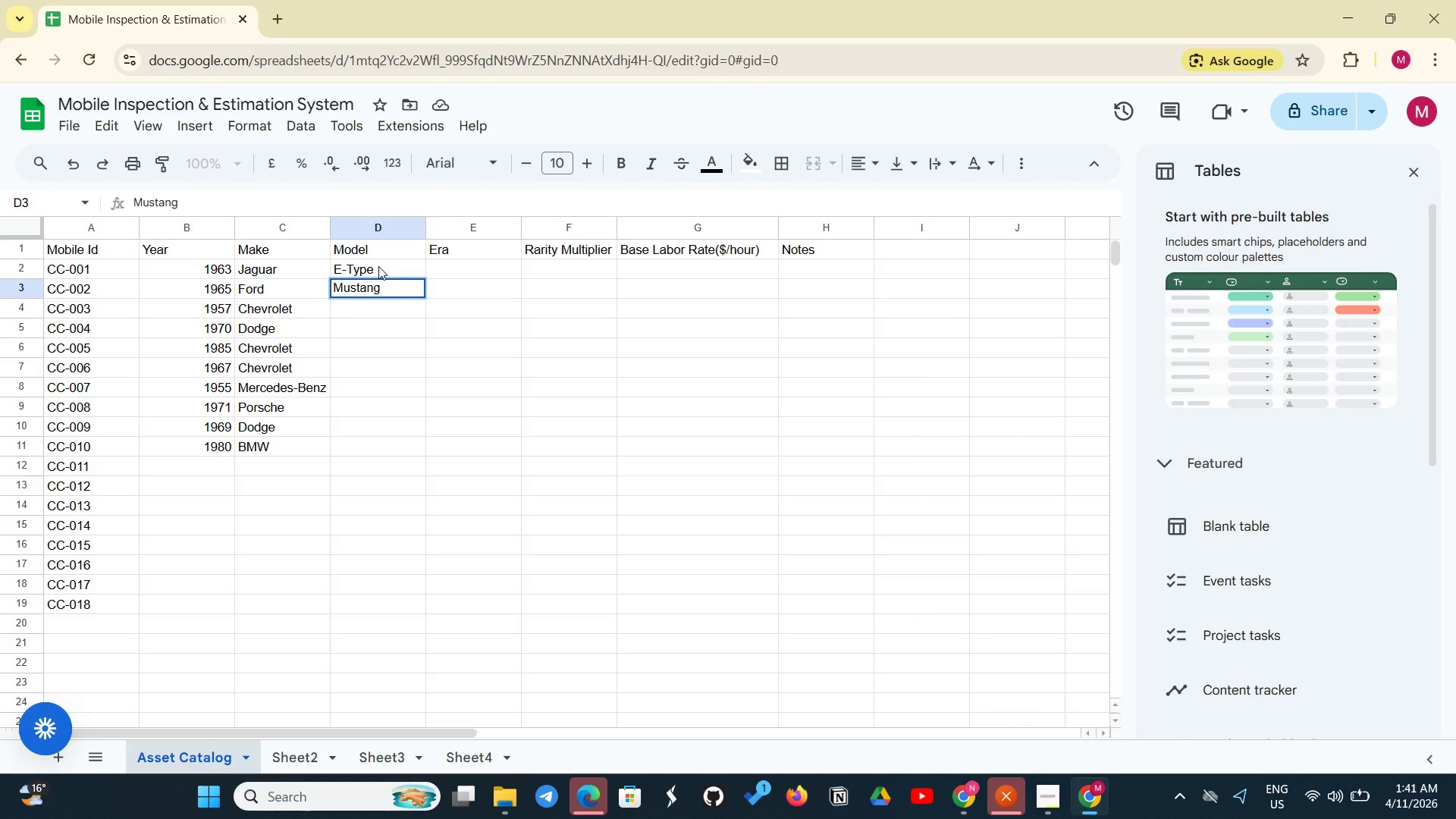 
key(Enter)
 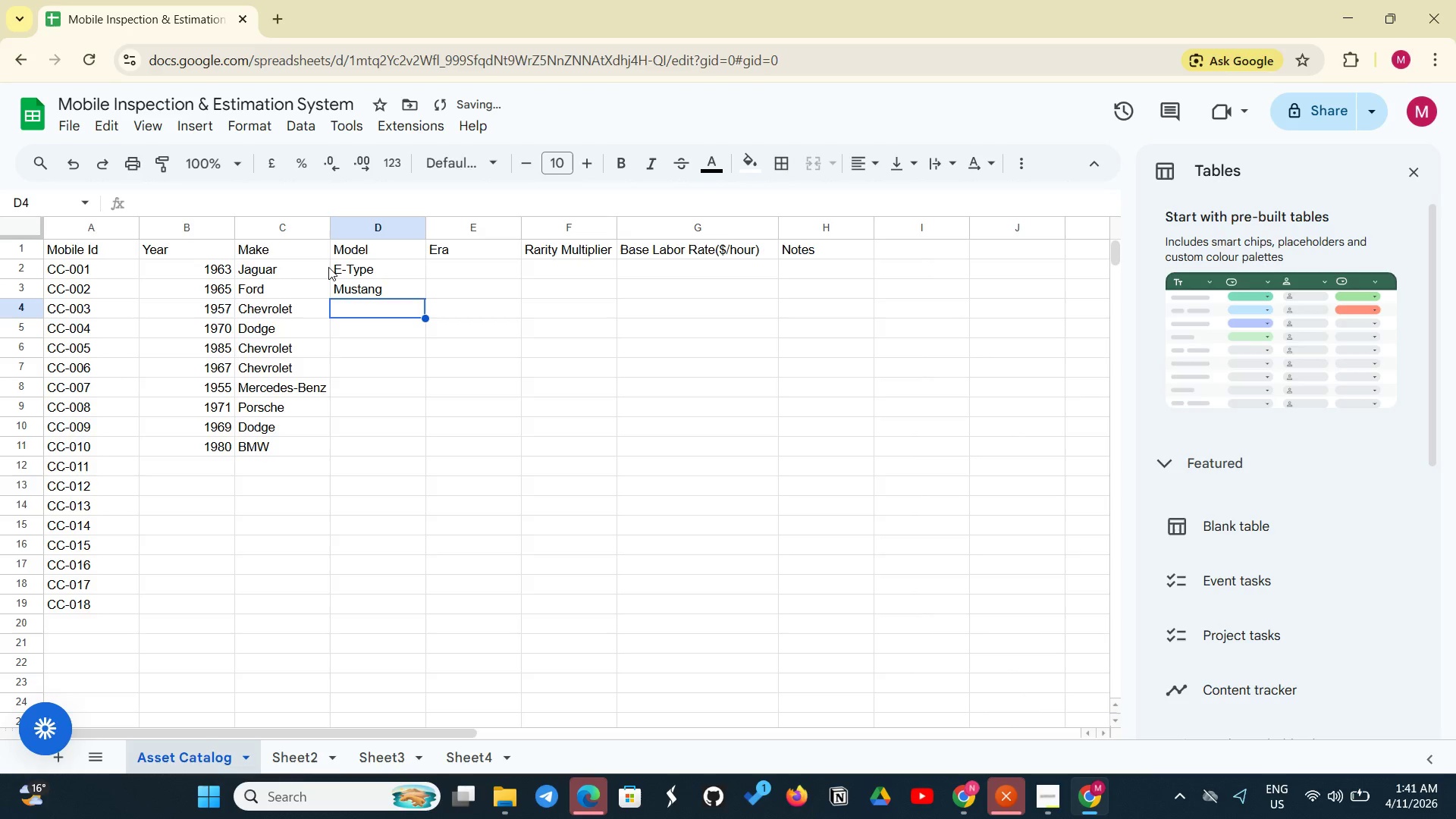 
type(Bel Air)
 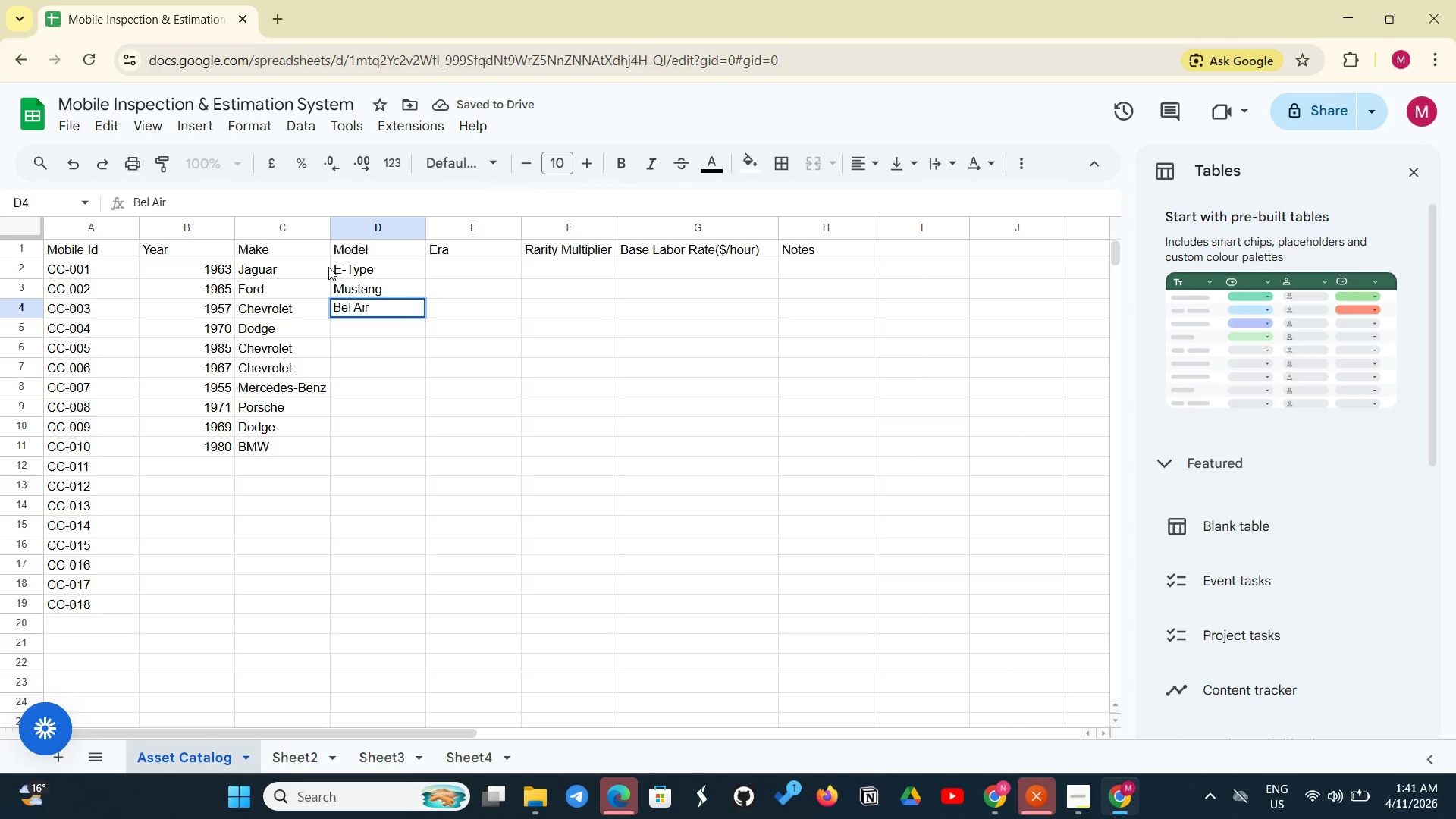 
key(Enter)
 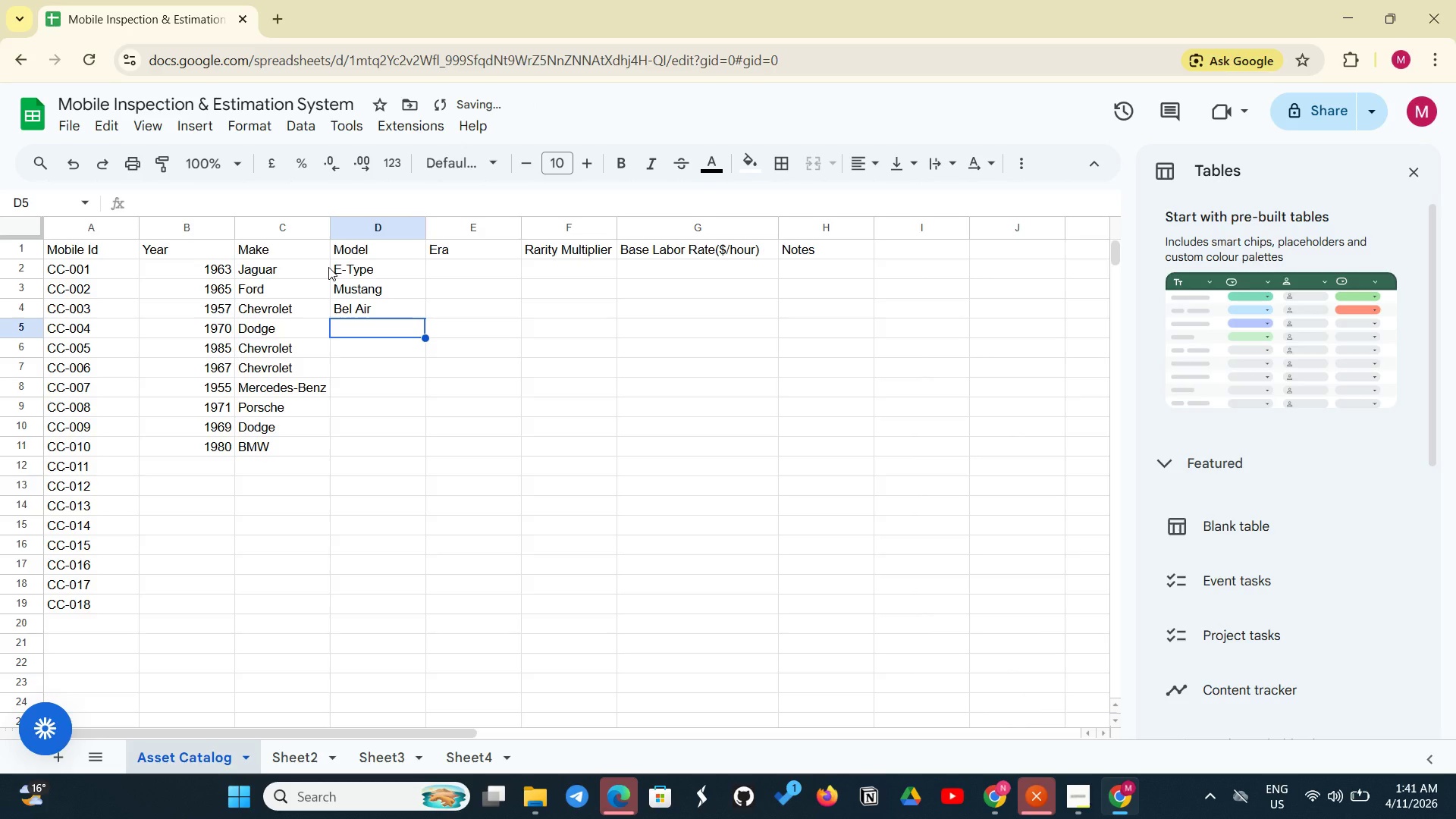 
type(Challenger)
 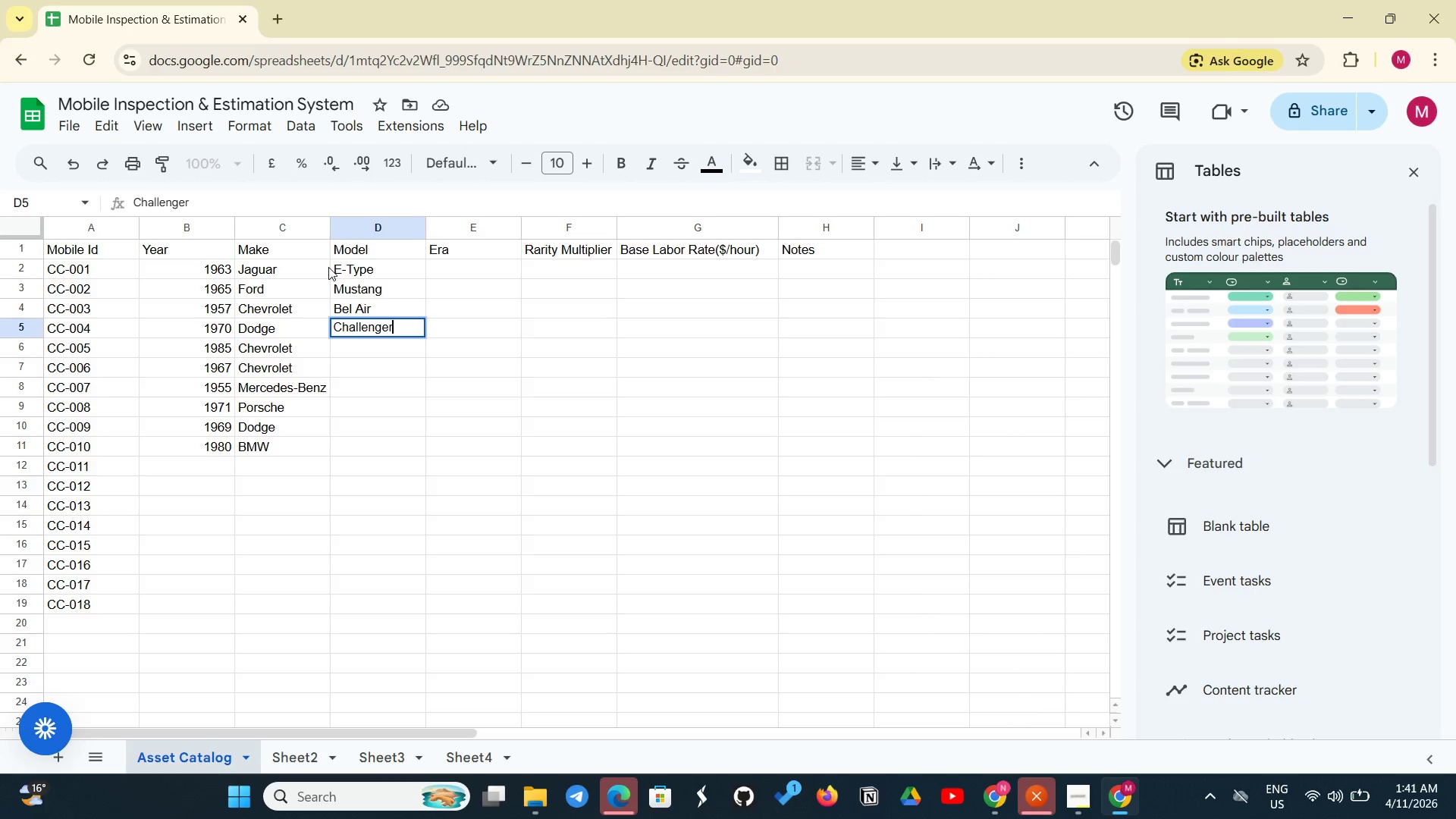 
key(Enter)
 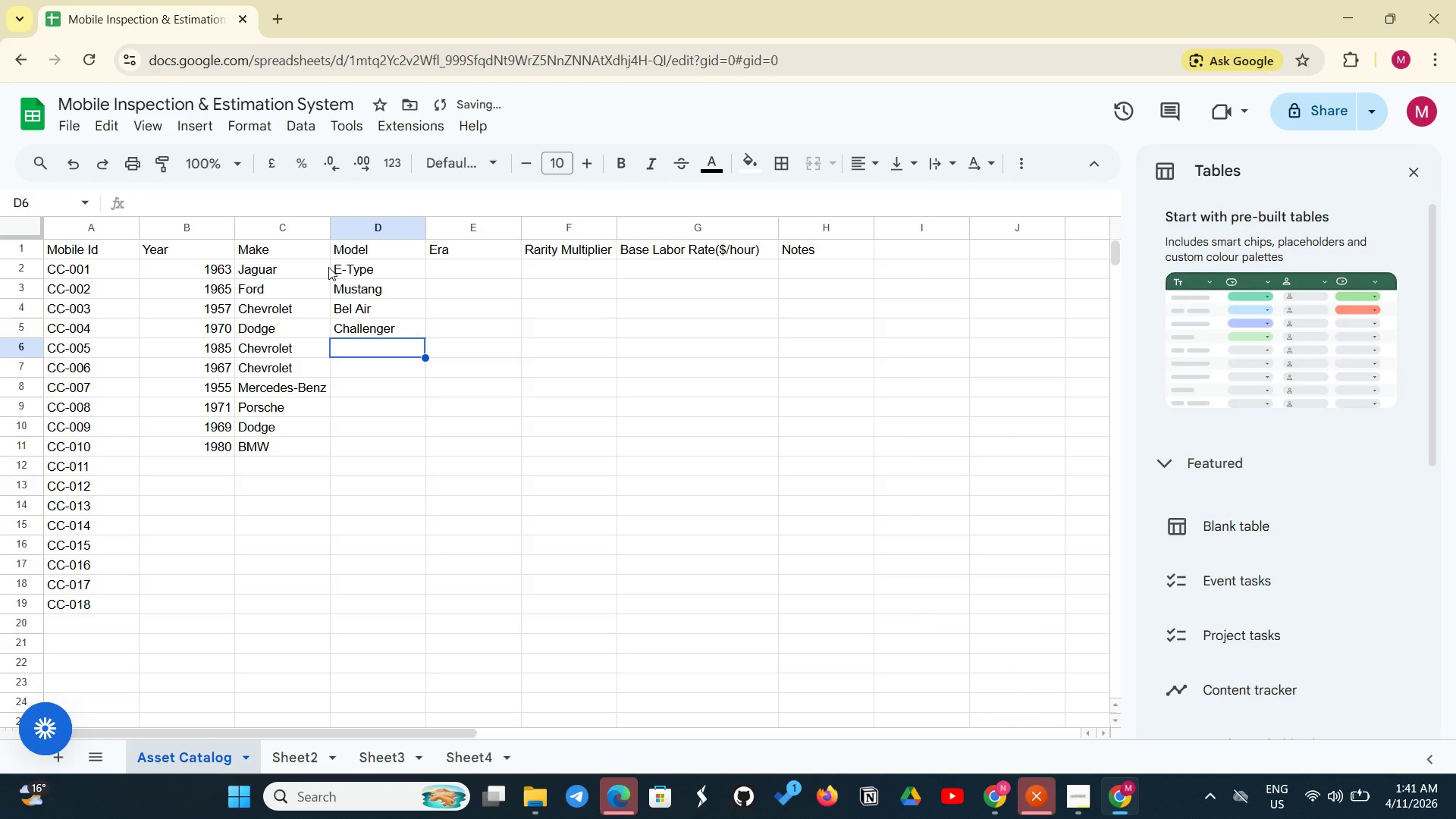 
key(Shift+B)
 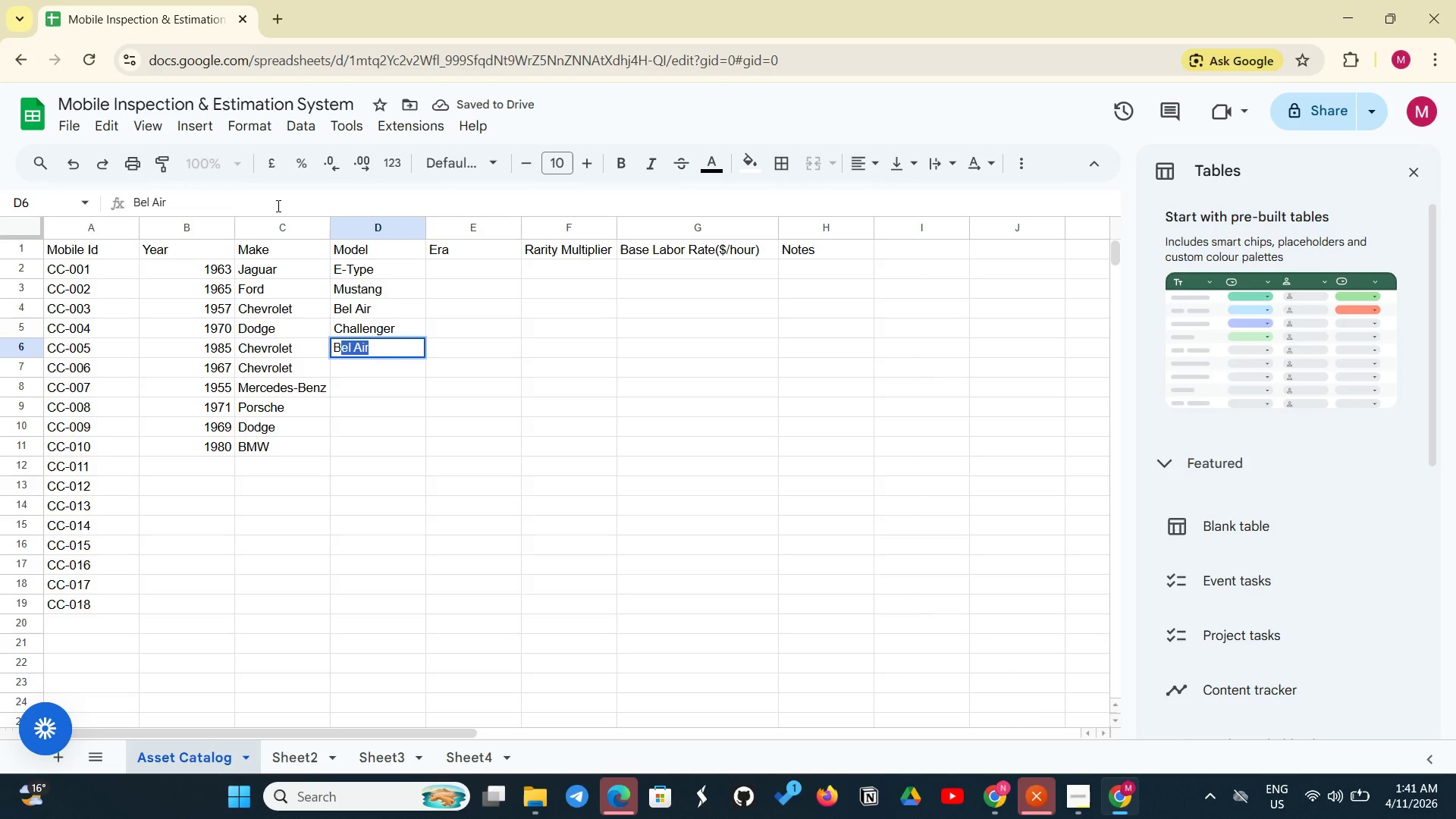 
left_click([277, 206])
 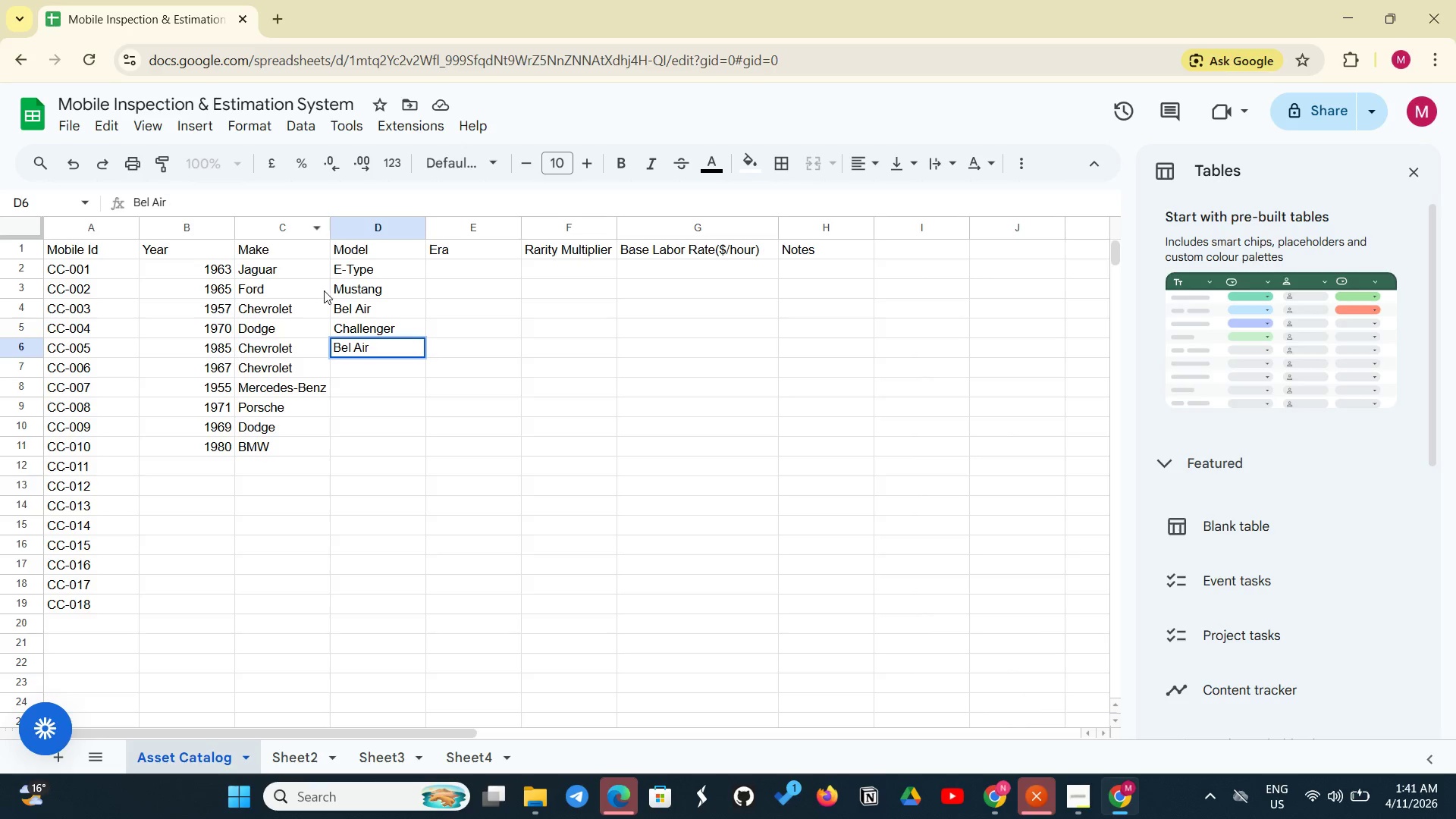 
left_click([359, 347])
 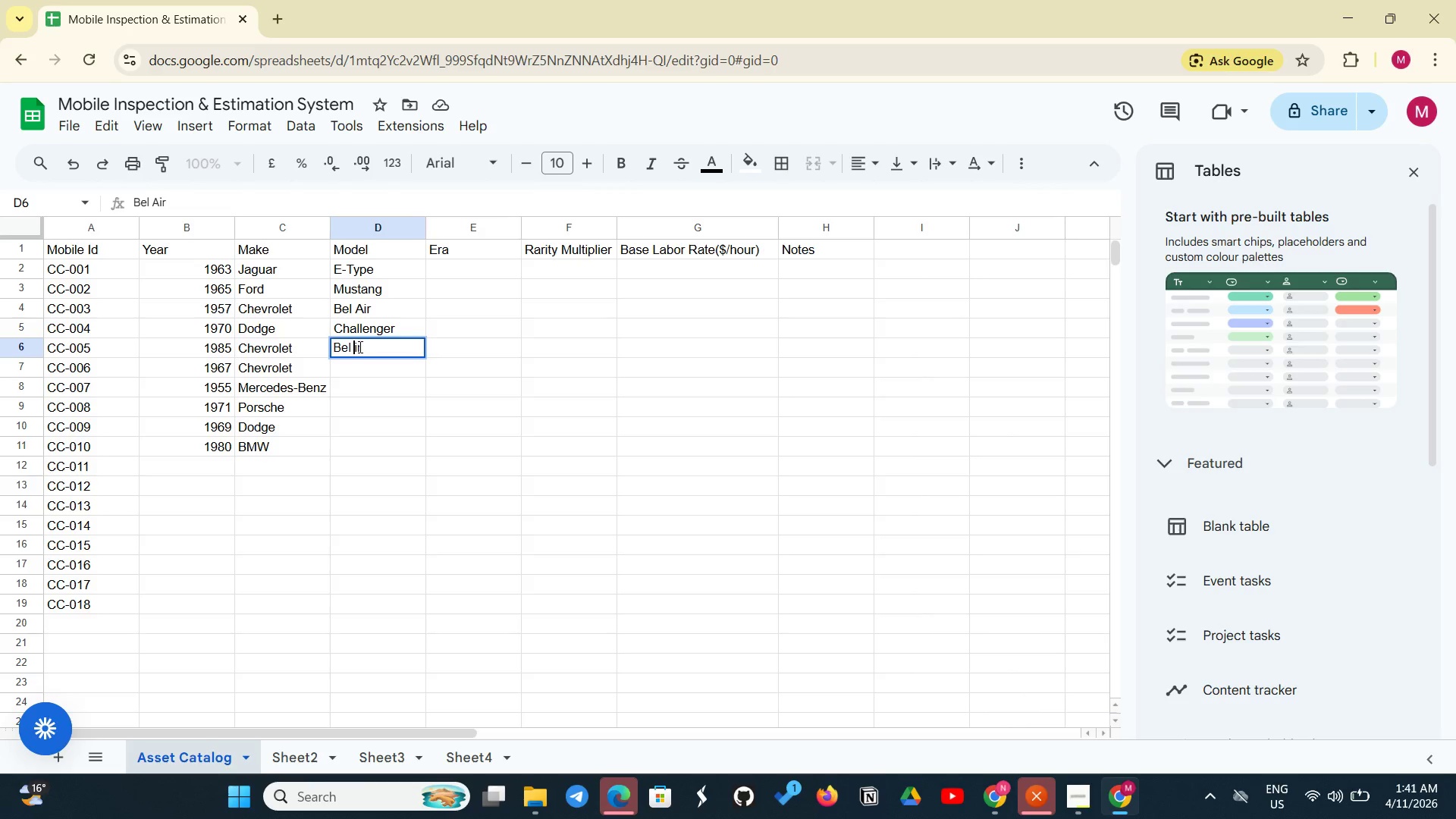 
key(Backspace)
 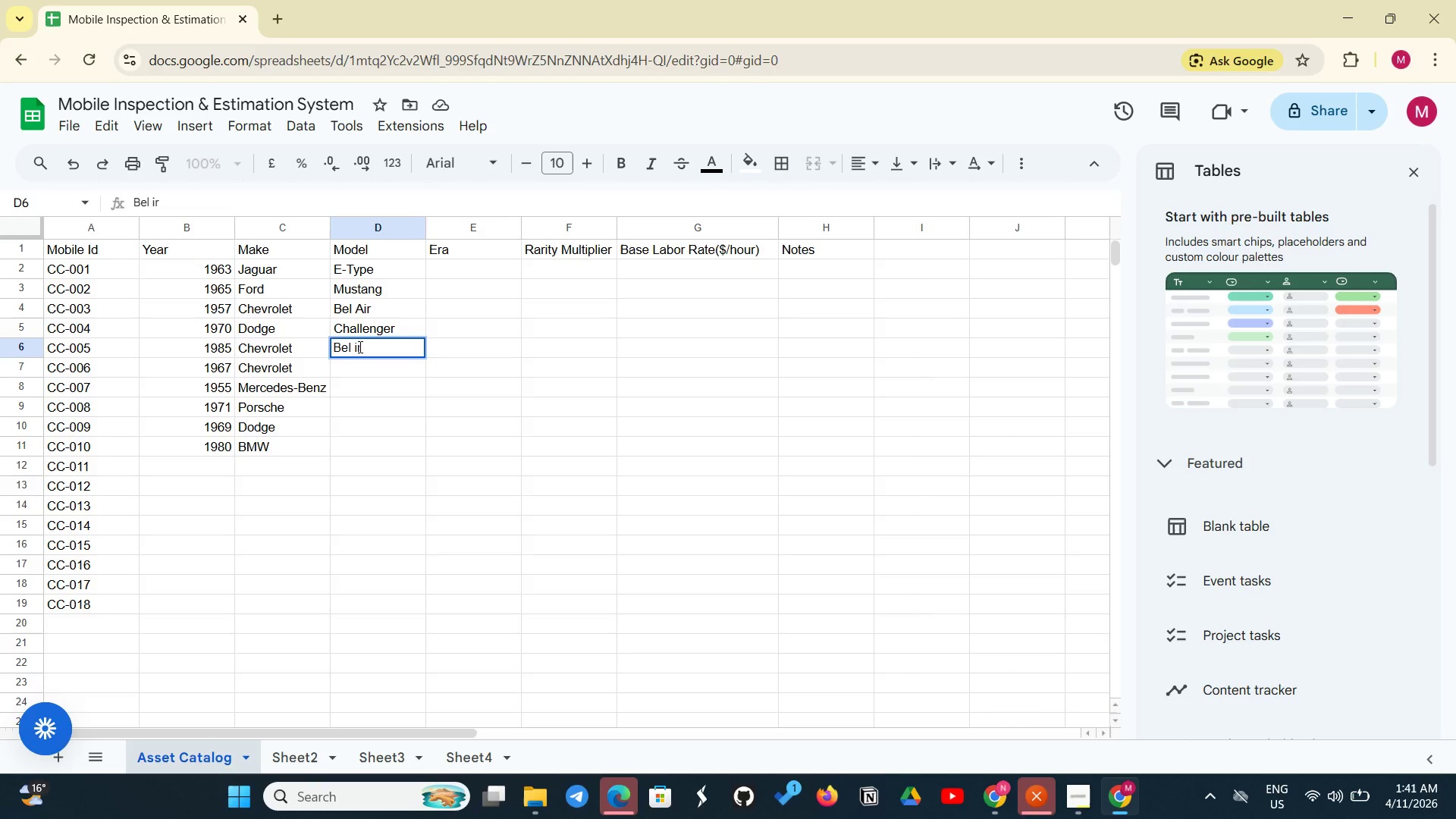 
key(Backspace)
 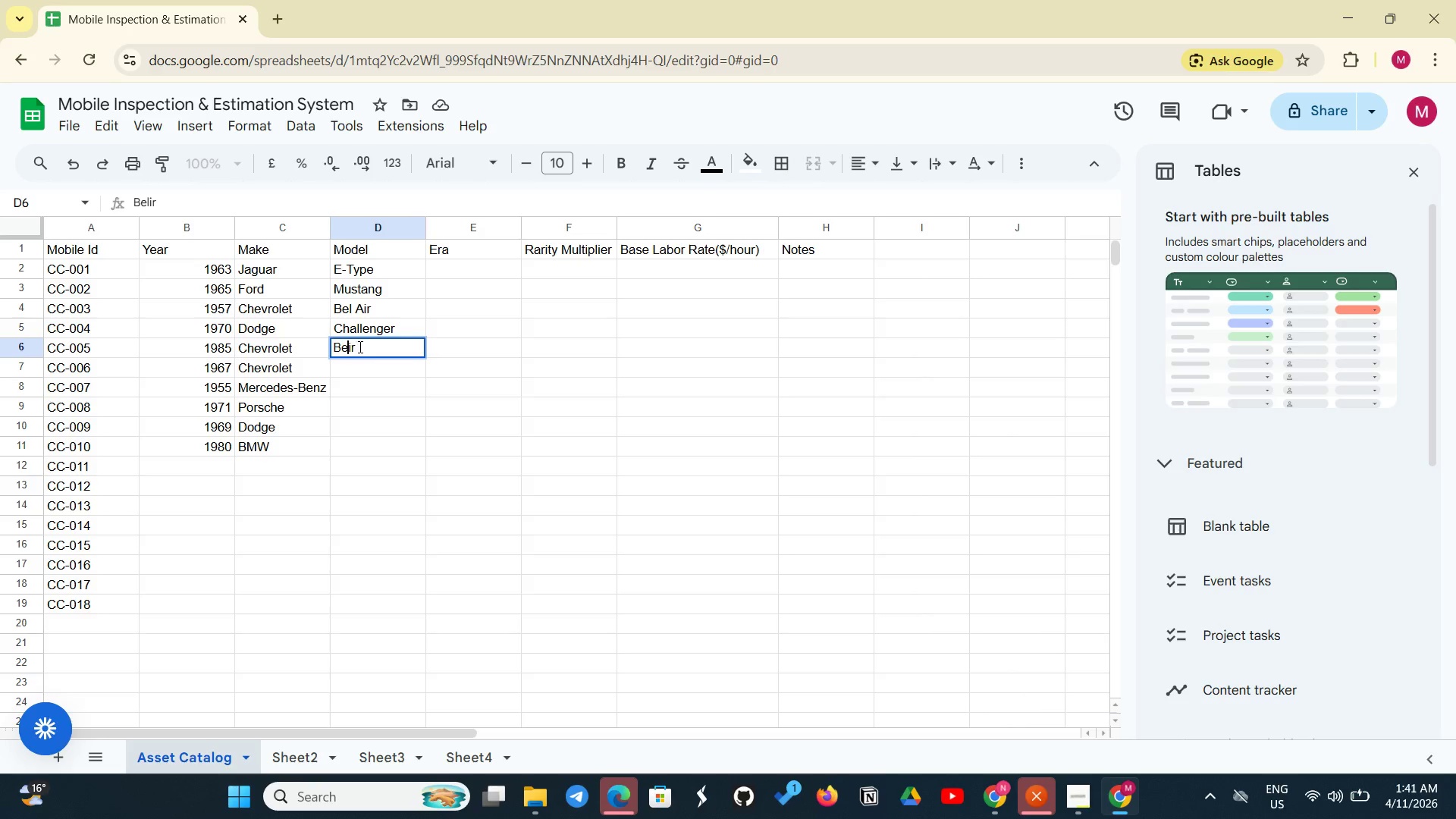 
key(Backspace)
 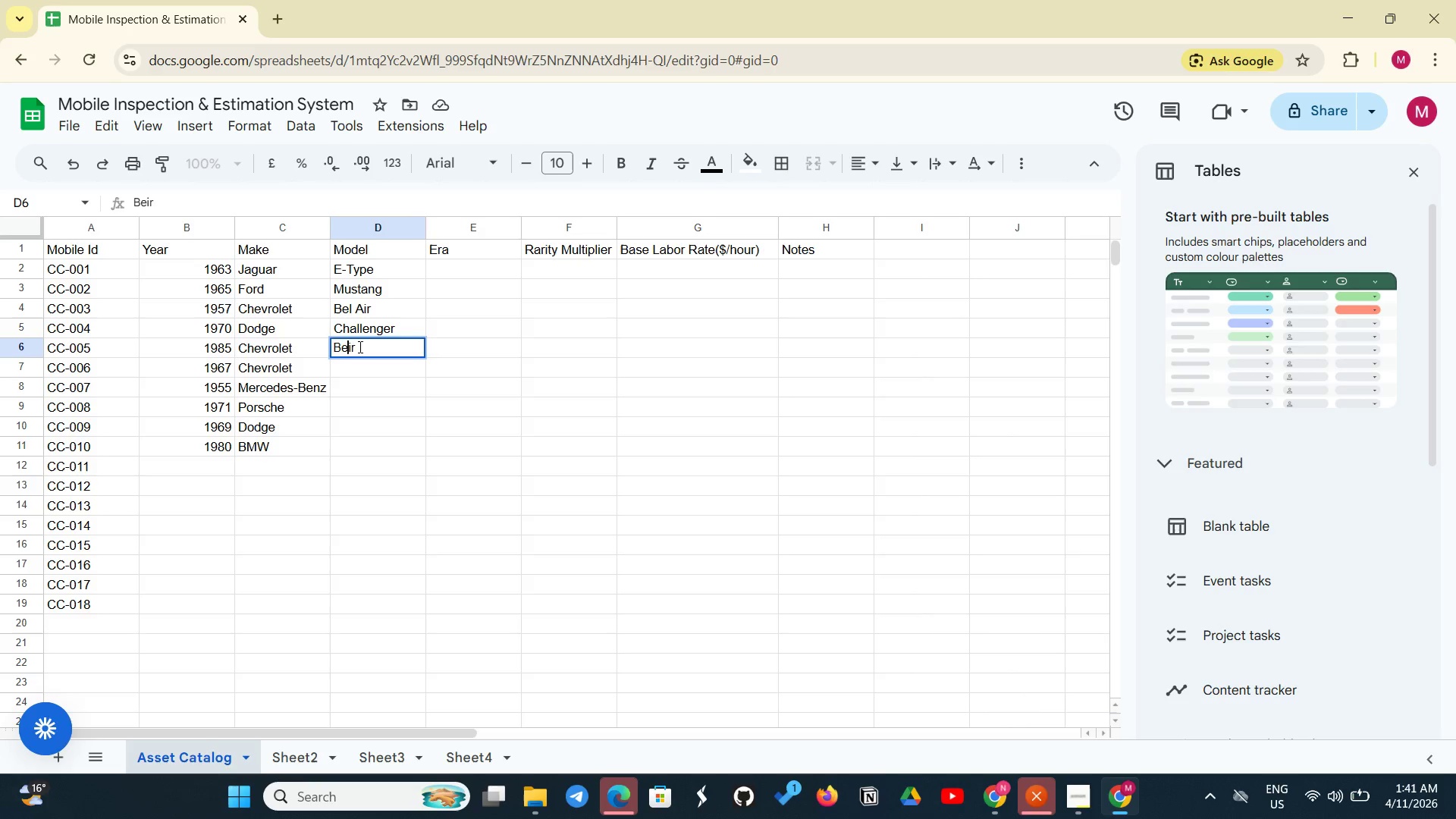 
key(Backspace)
 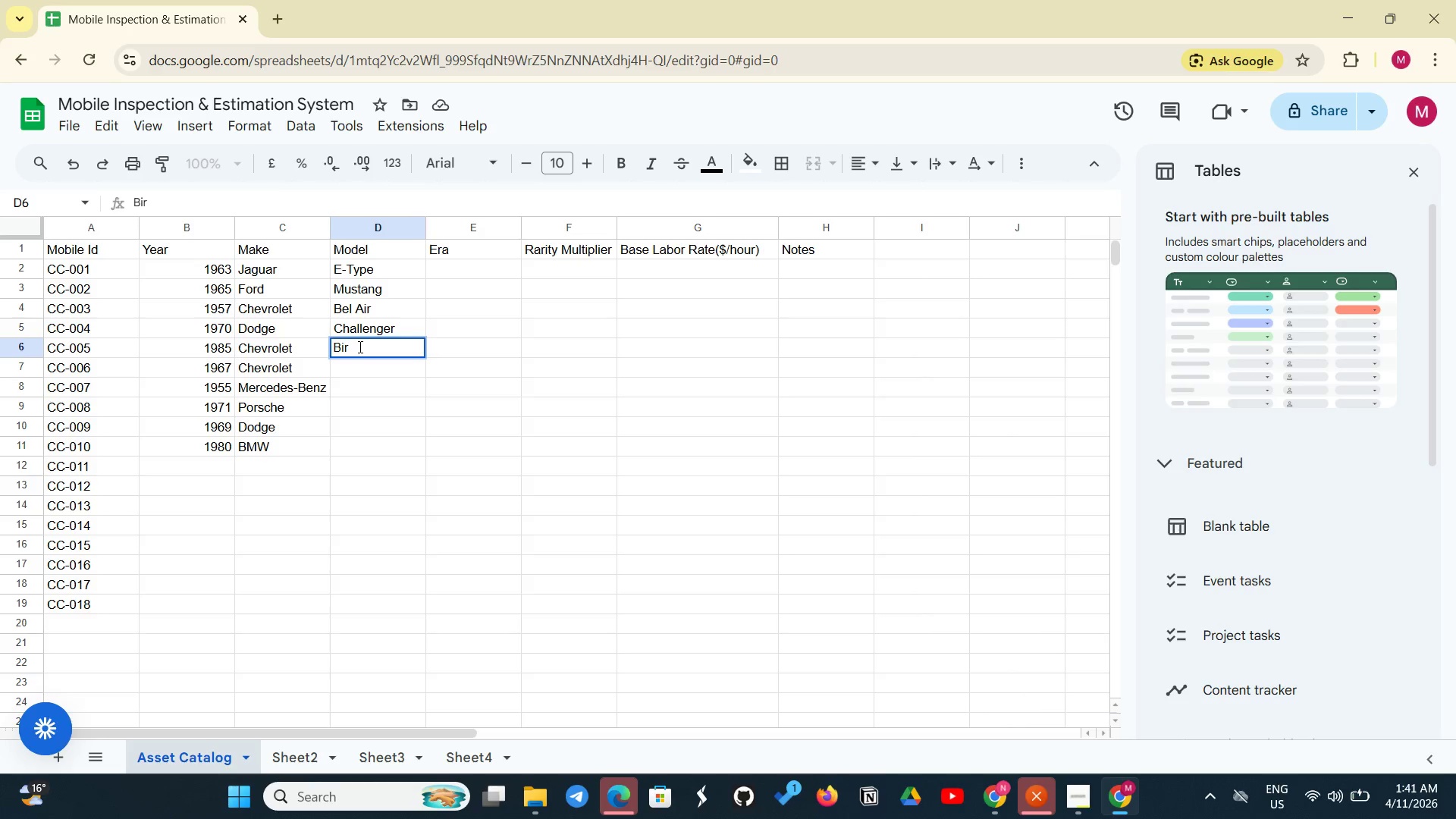 
key(ArrowRight)
 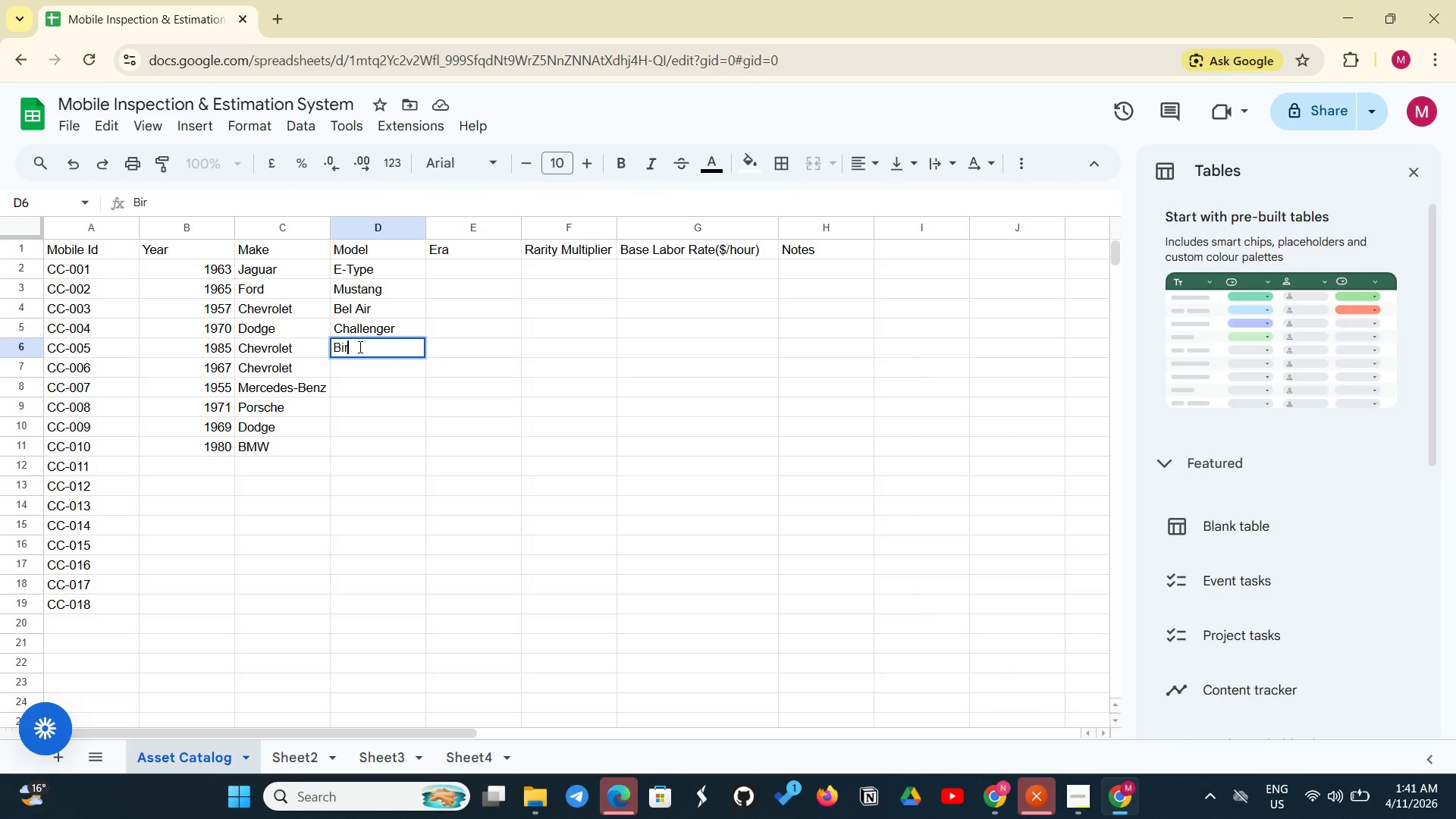 
key(ArrowRight)
 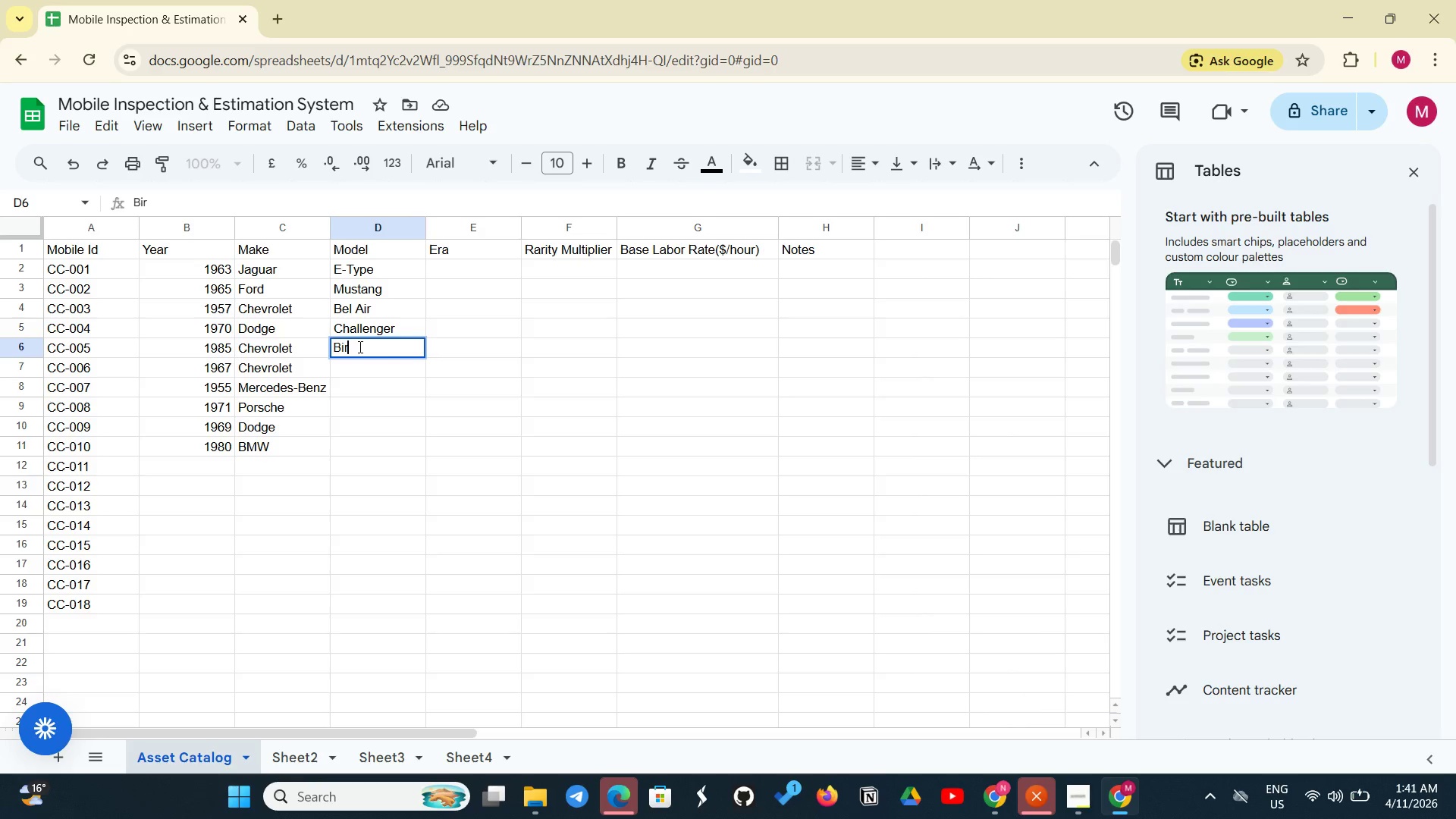 
key(ArrowRight)
 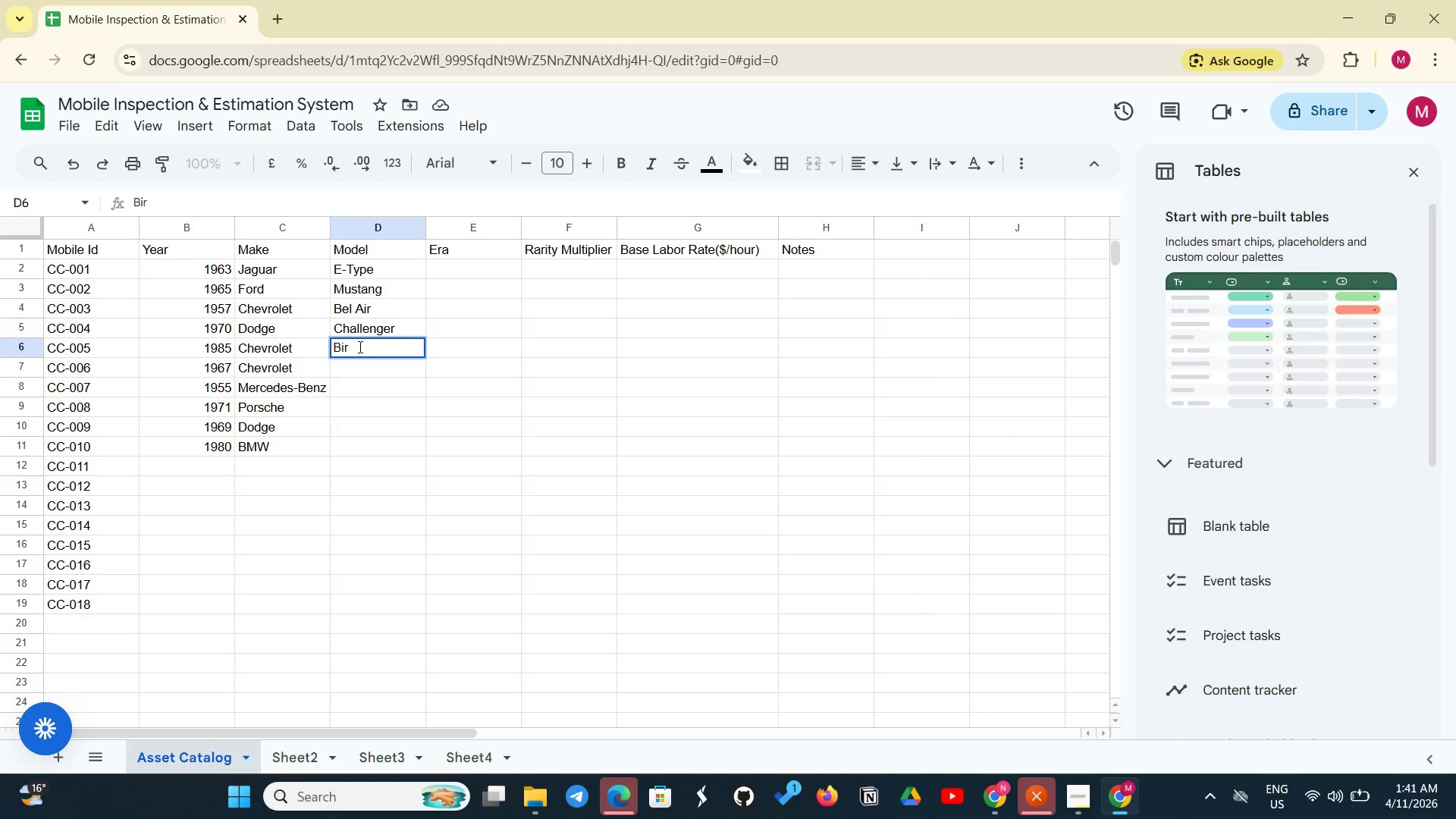 
key(Backspace)
key(Backspace)
type(lazer)
 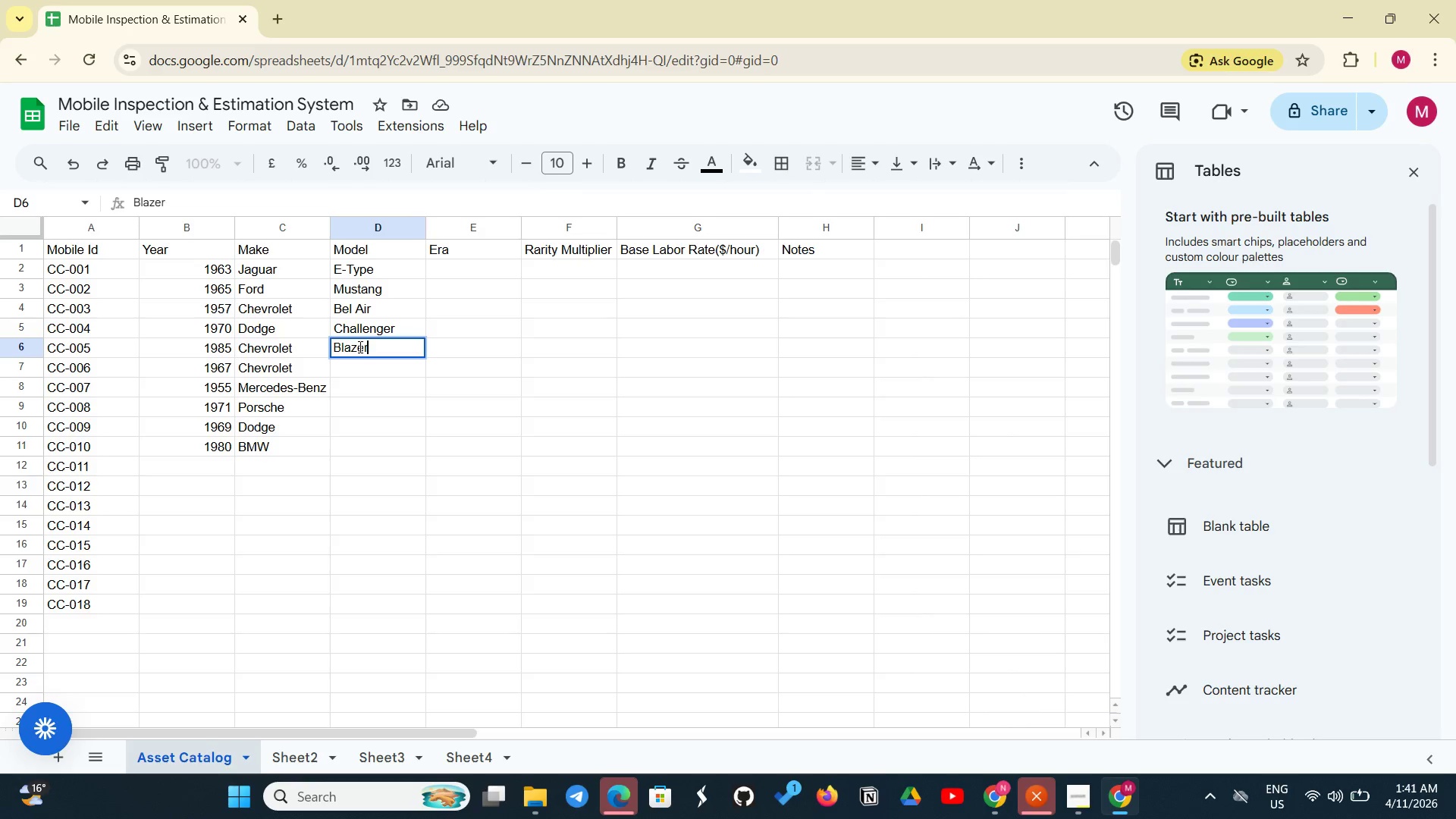 
key(Enter)
 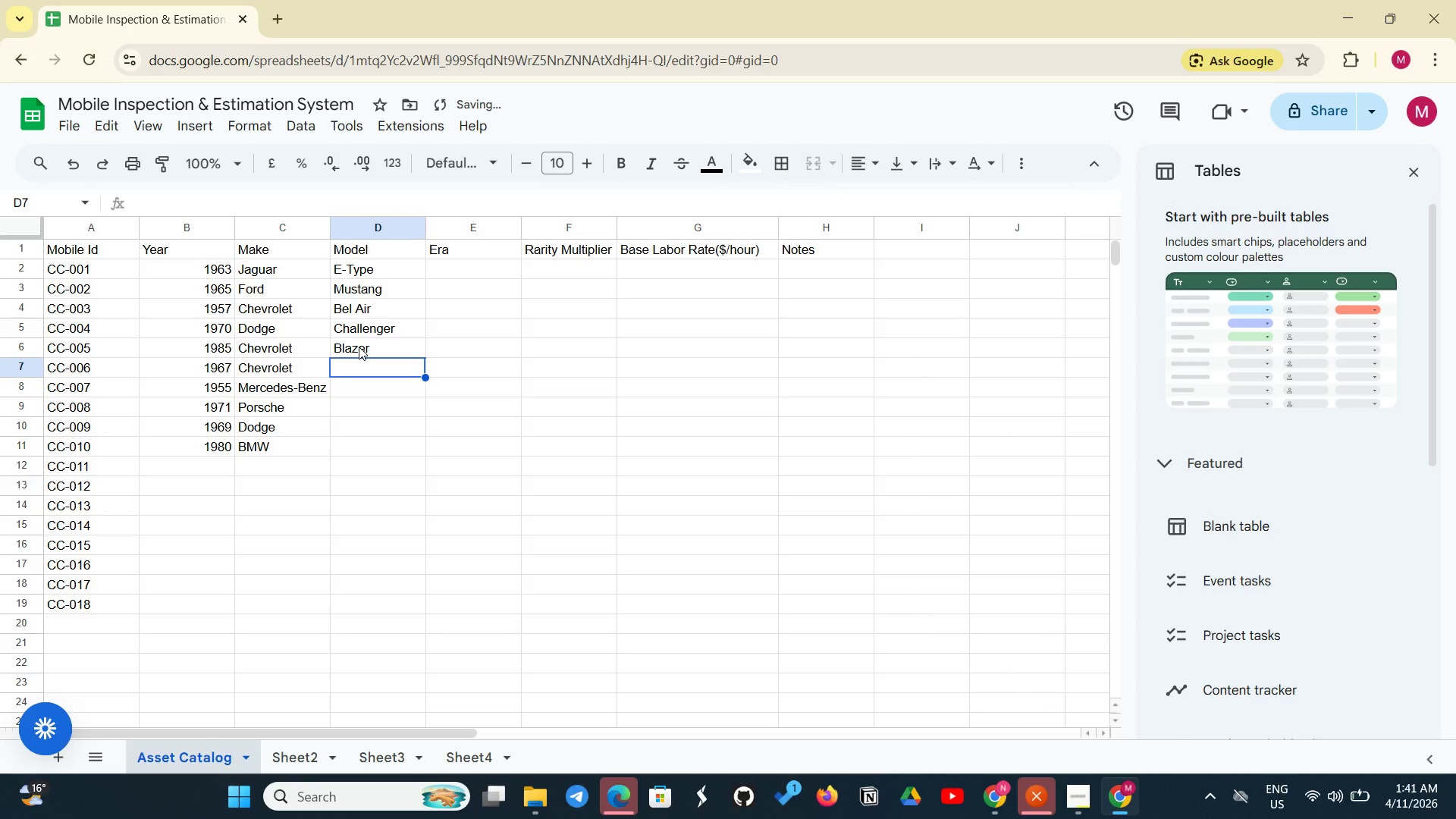 
type(Camaro)
 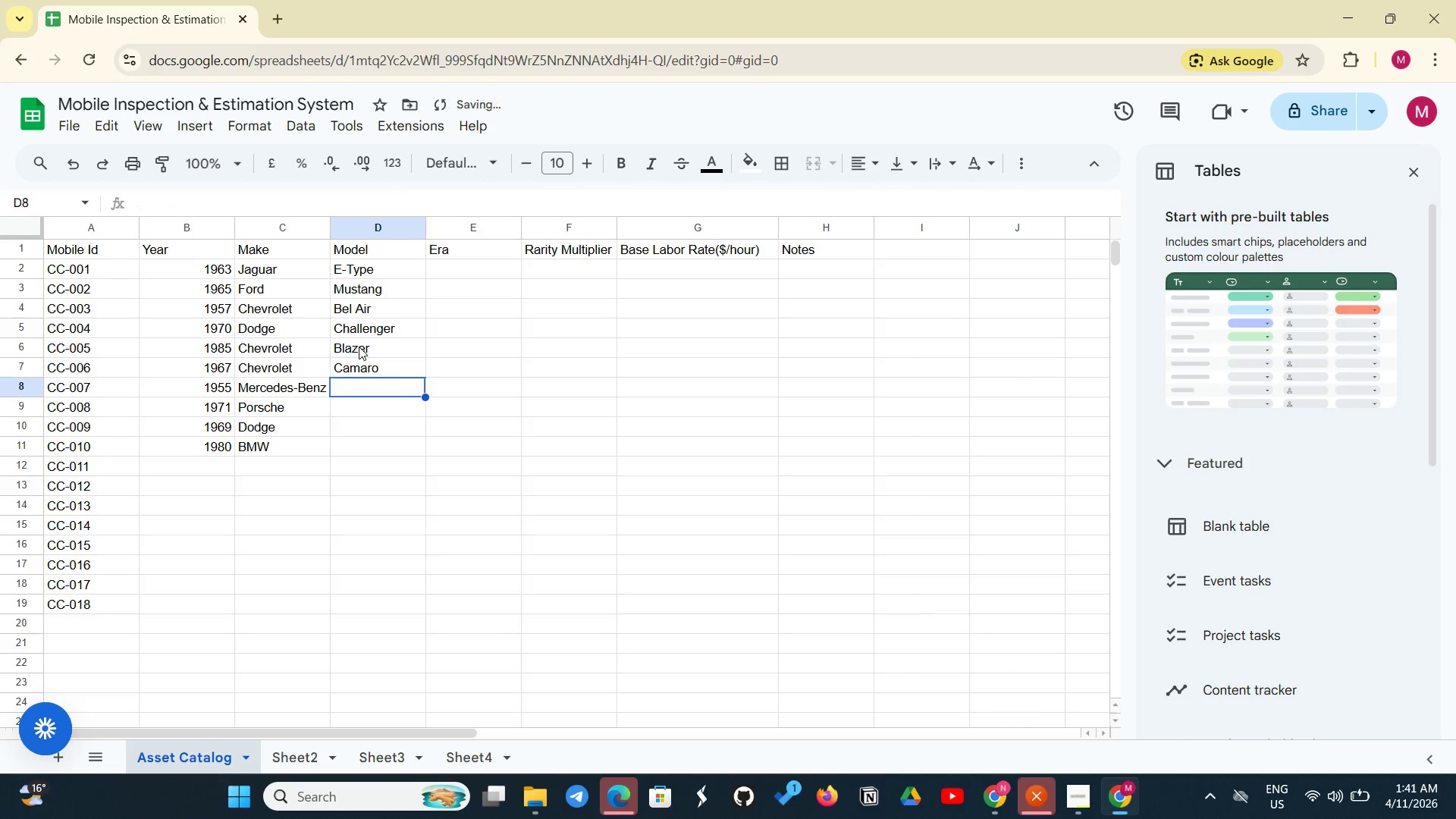 
key(Enter)
 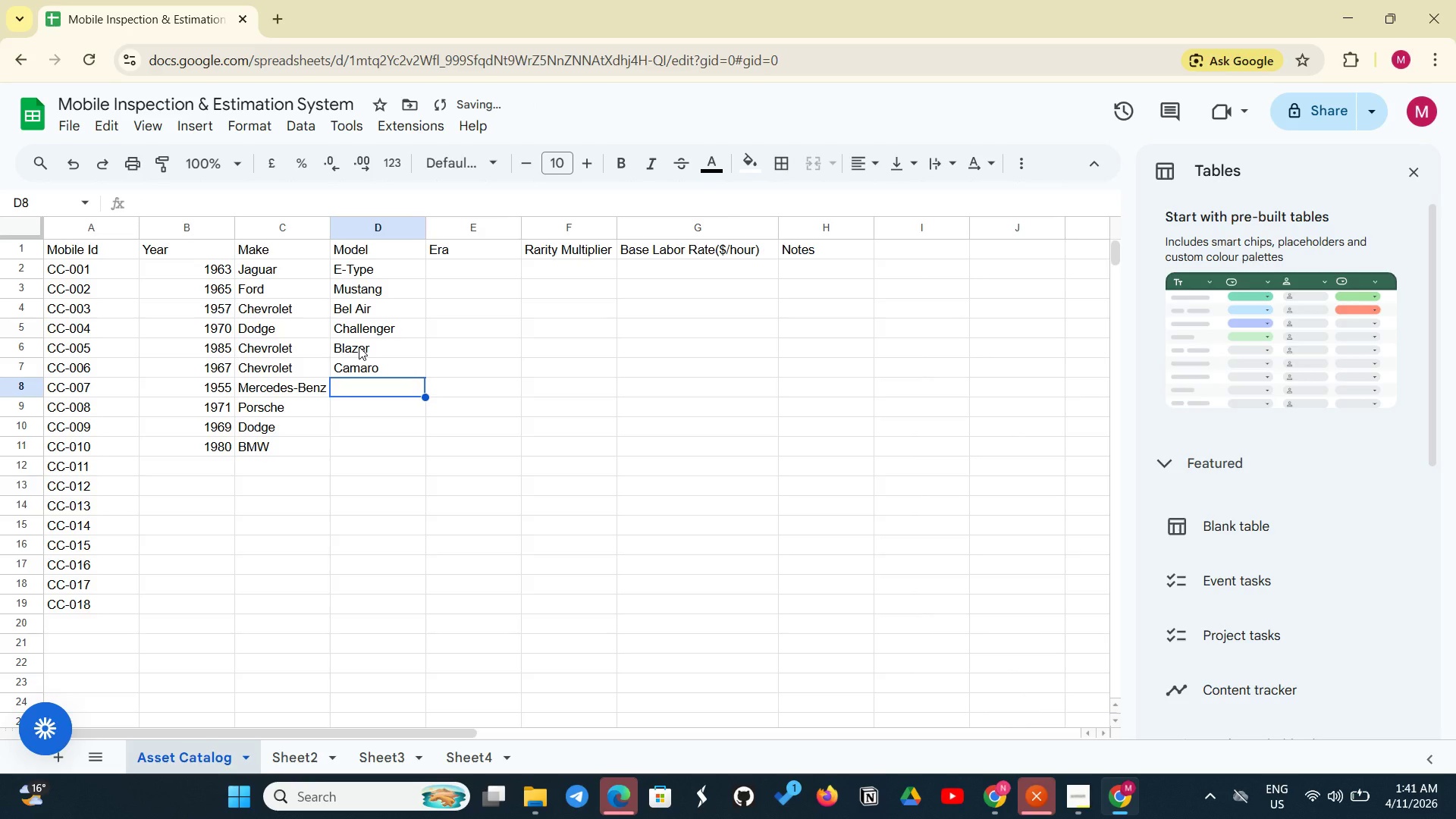 
type(300SL)
 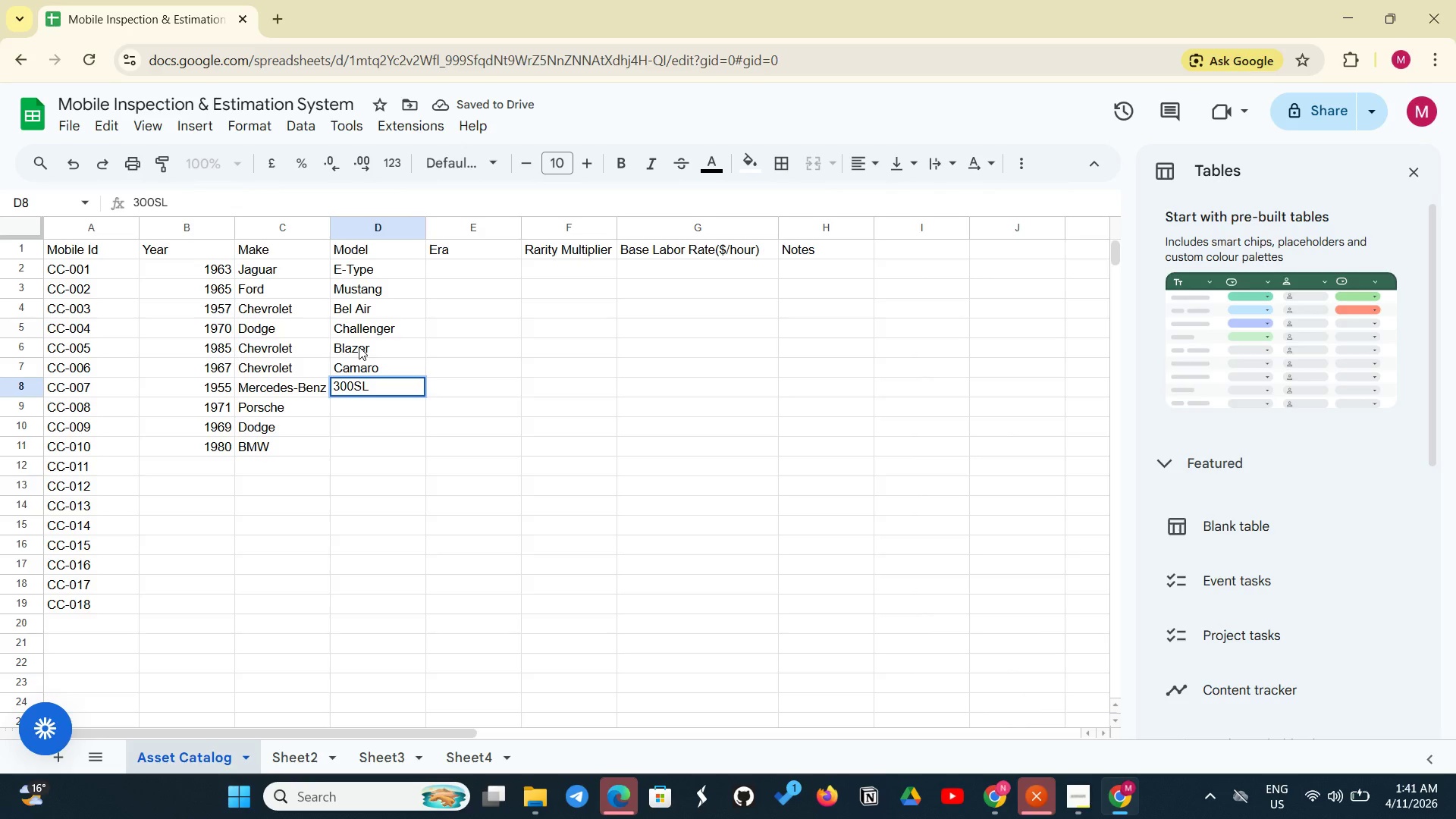 
key(Enter)
 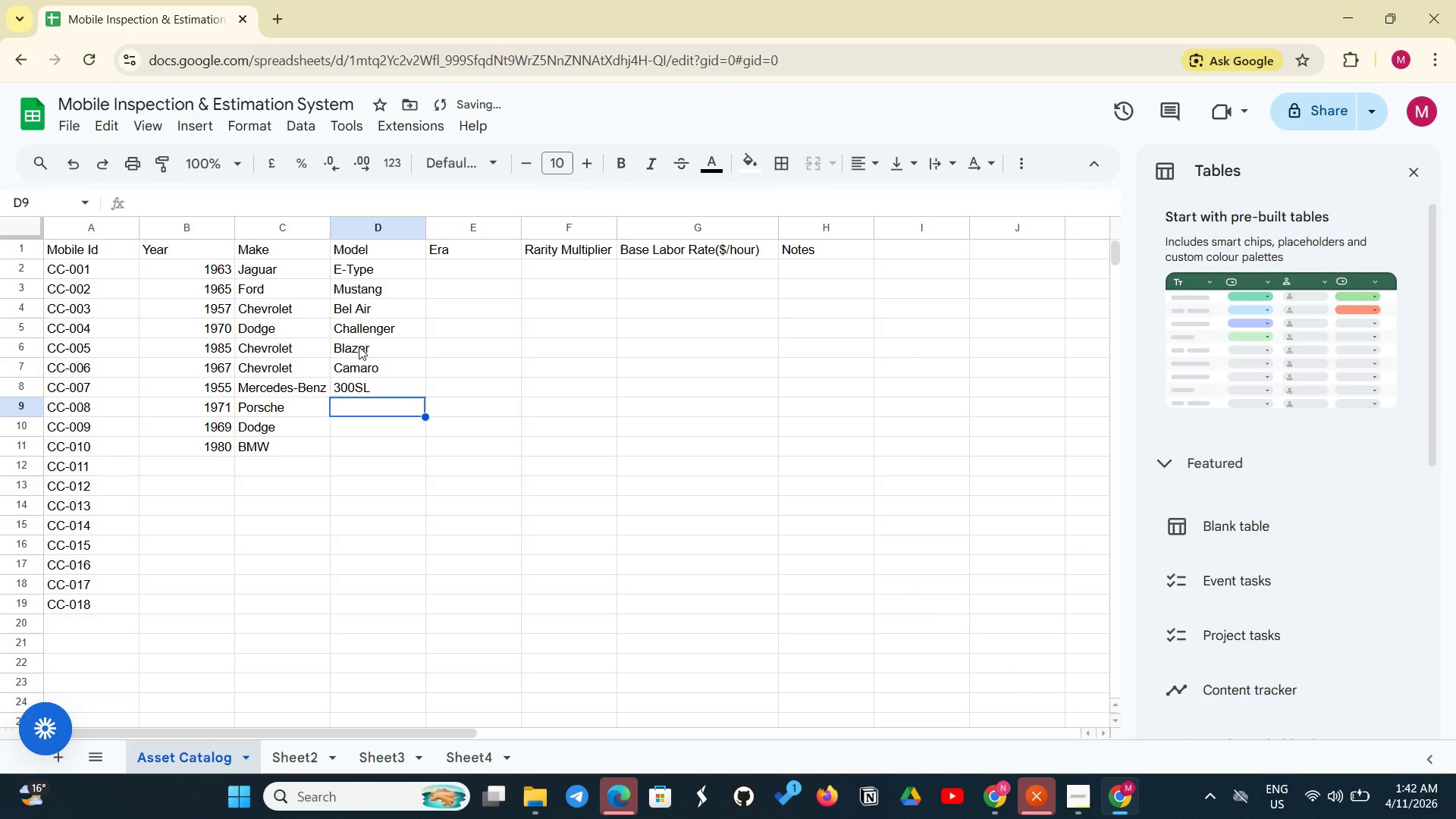 
type(911)
 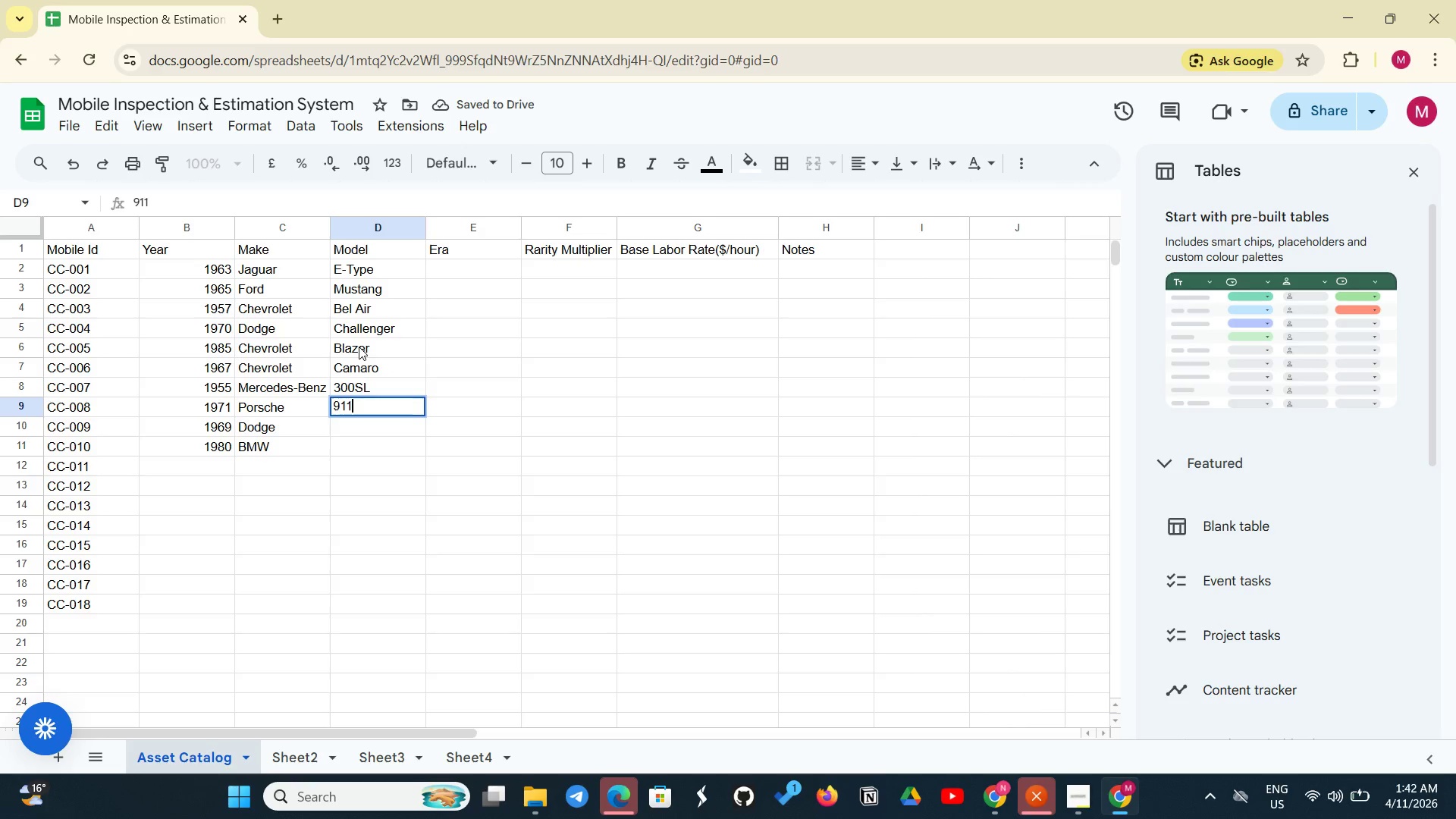 
key(Enter)
 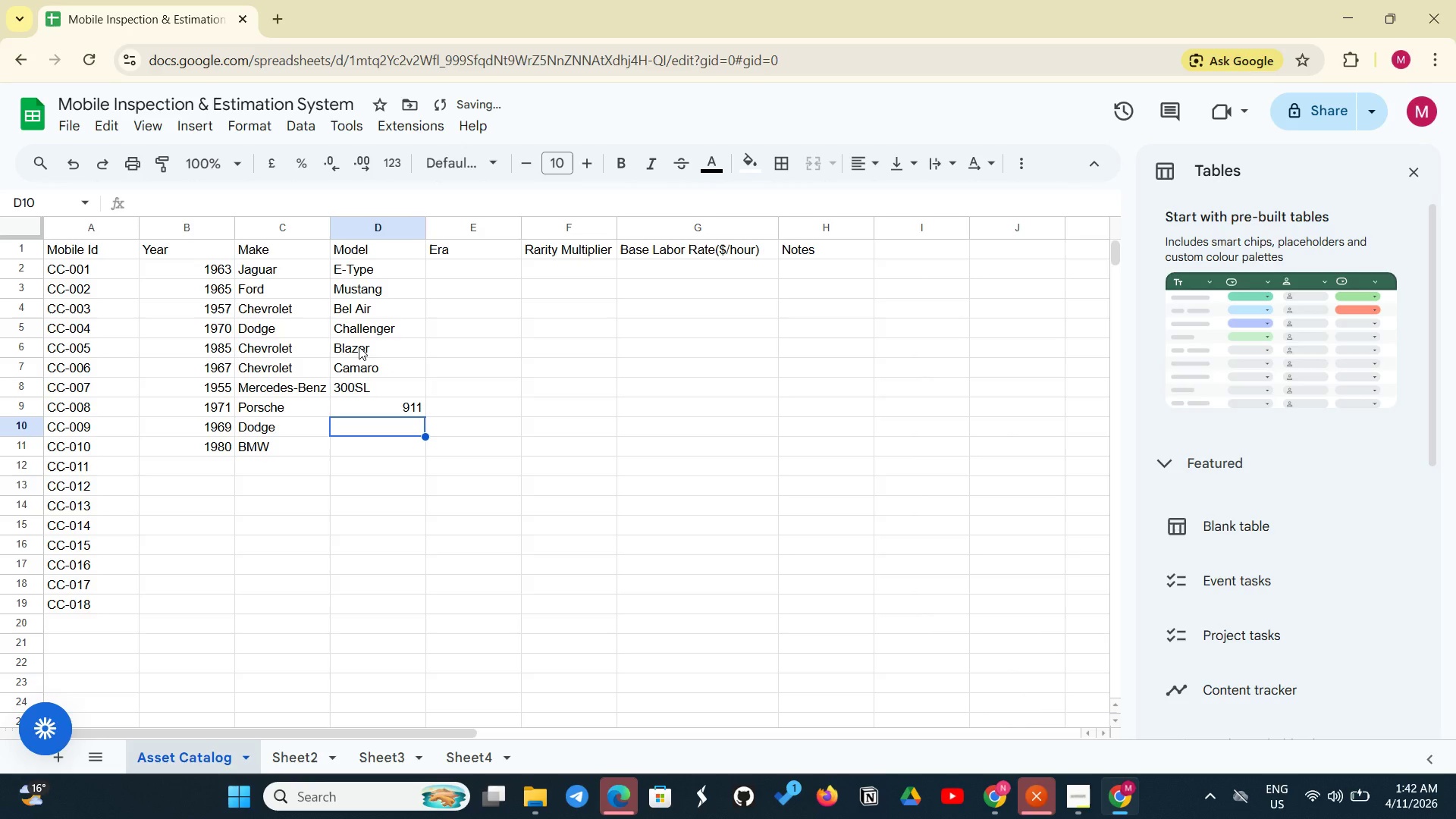 
type(Charger)
 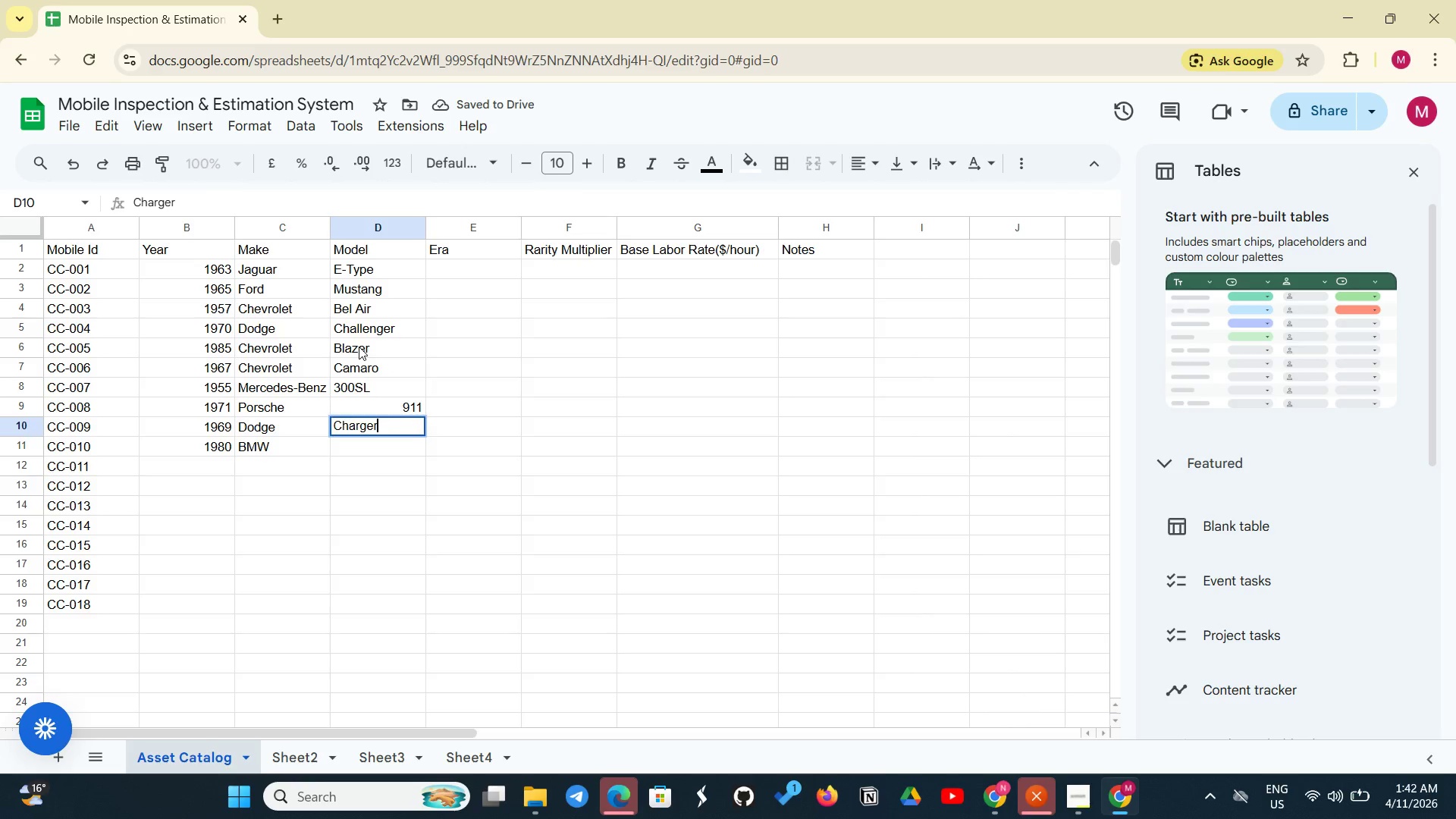 
key(Enter)
 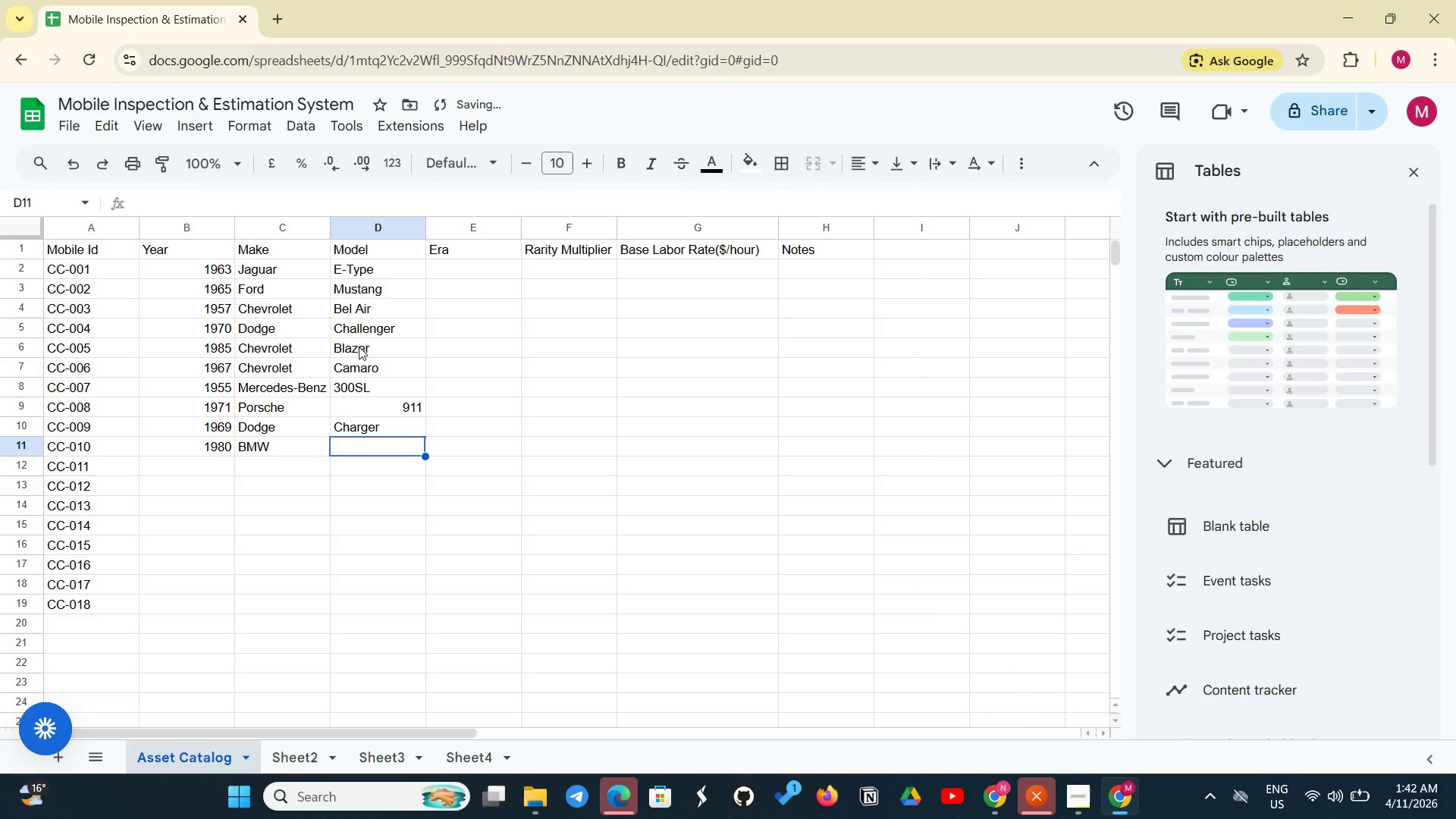 
type(E21 3 Series)
 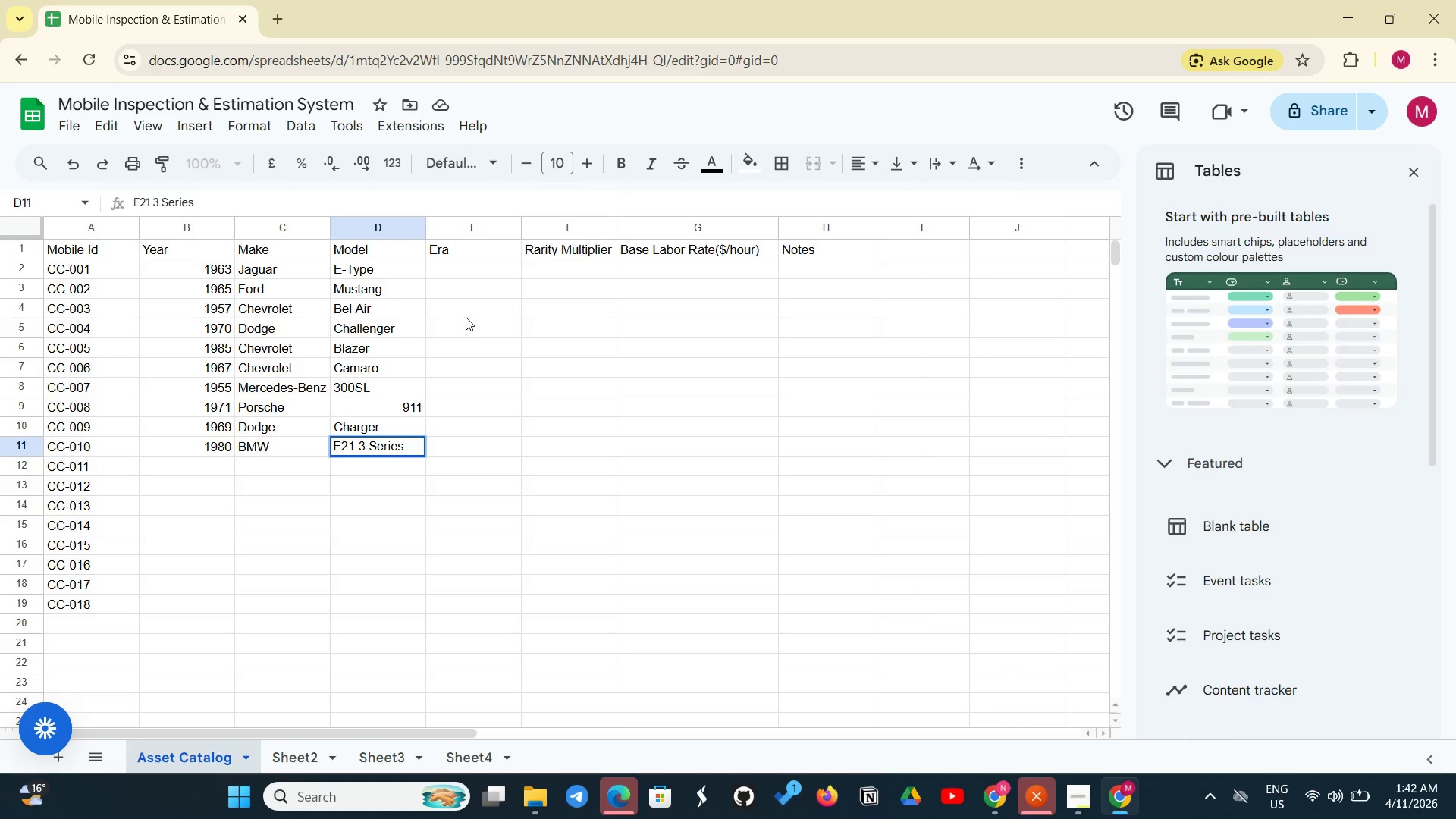 
left_click([472, 261])
 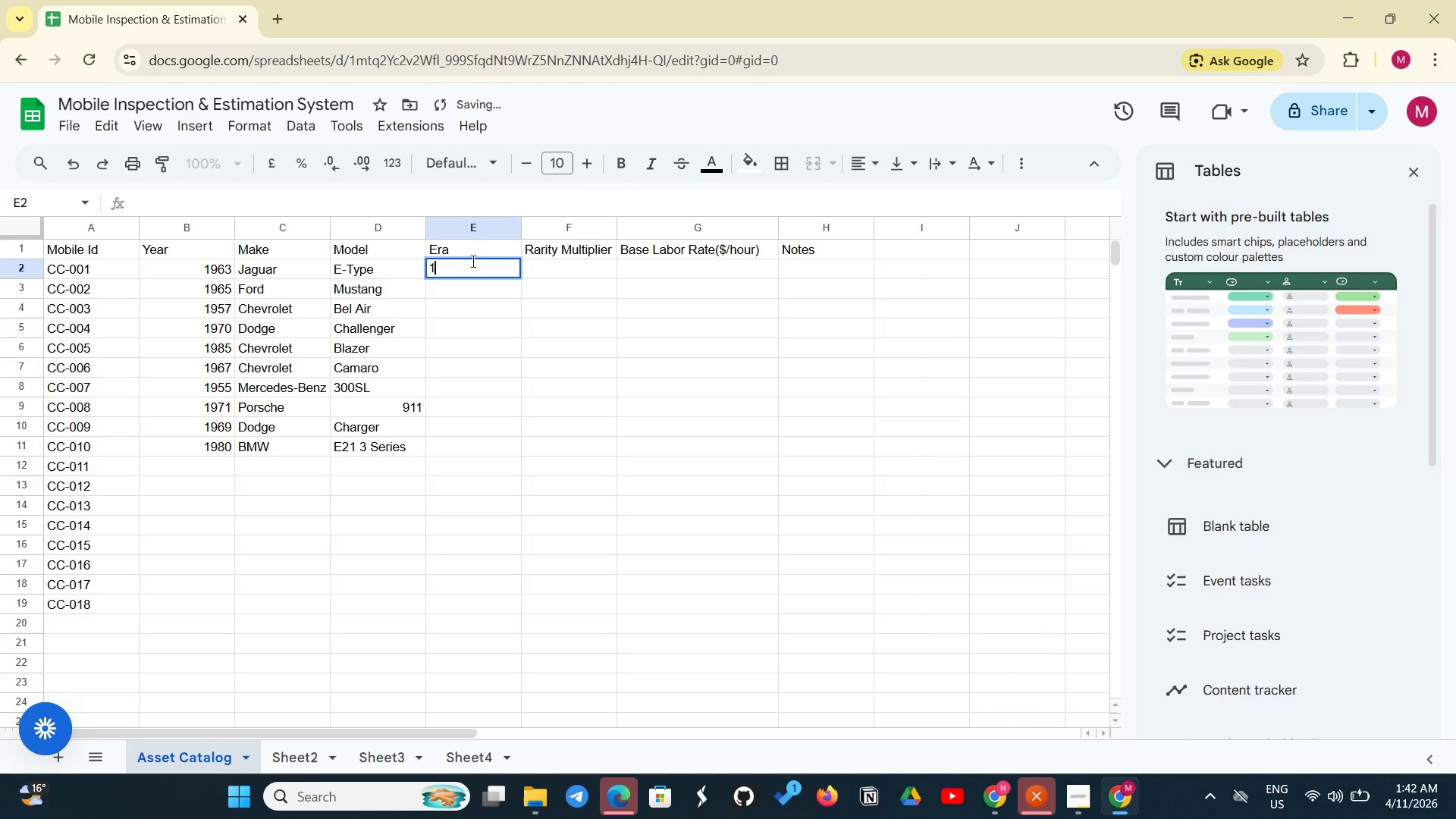 
type(1960s)
 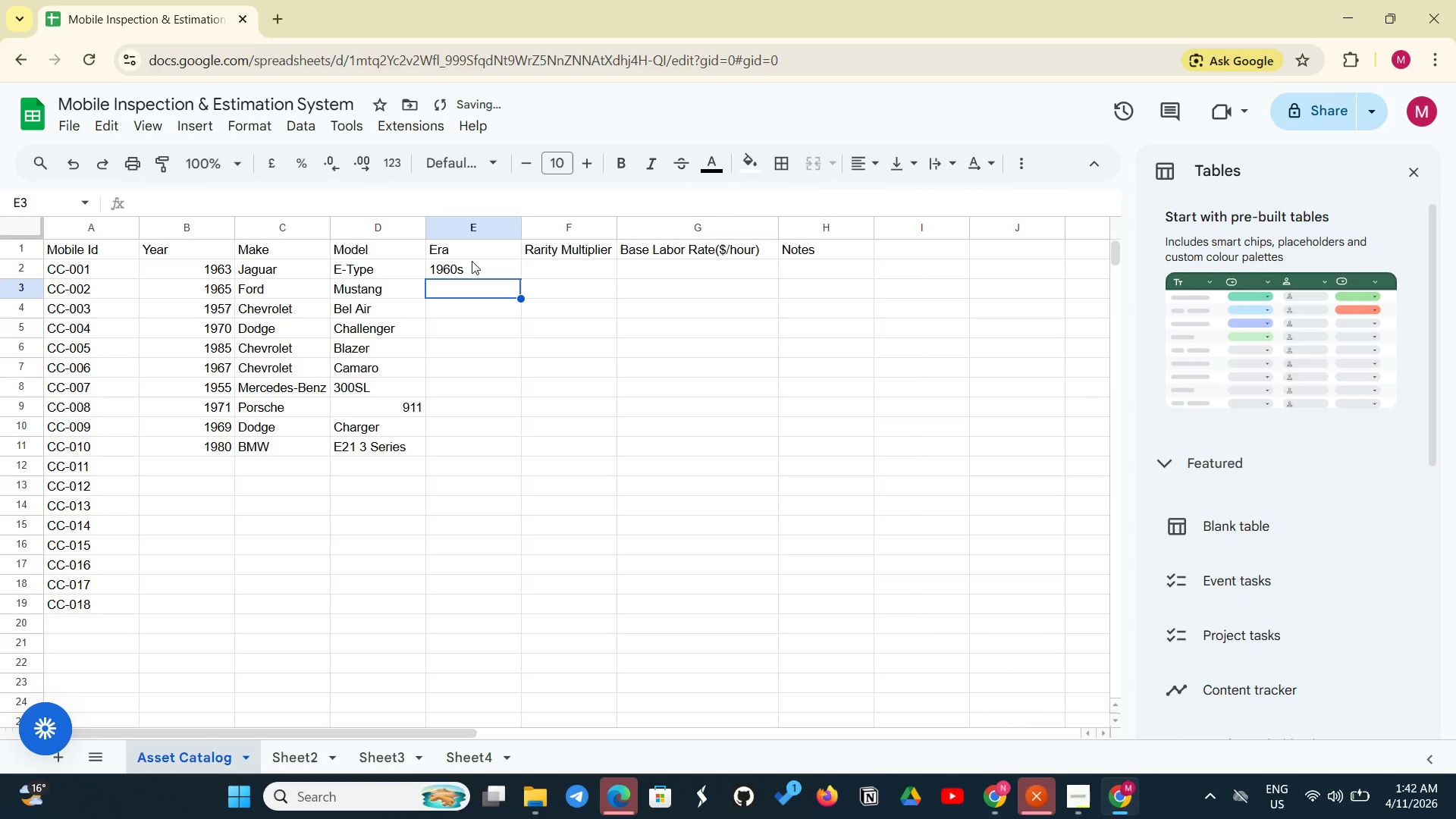 
key(Enter)
 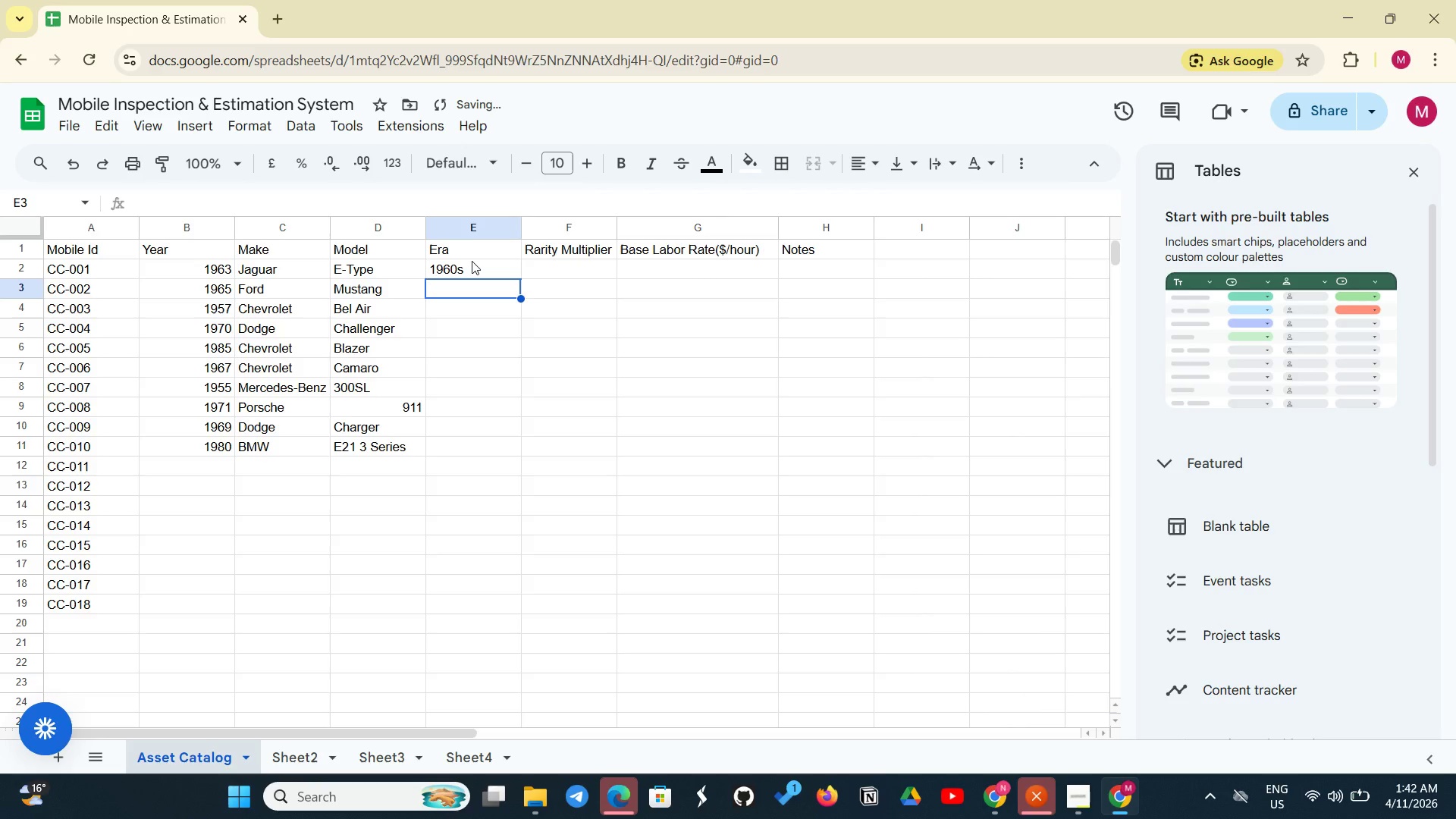 
type(1960s)
 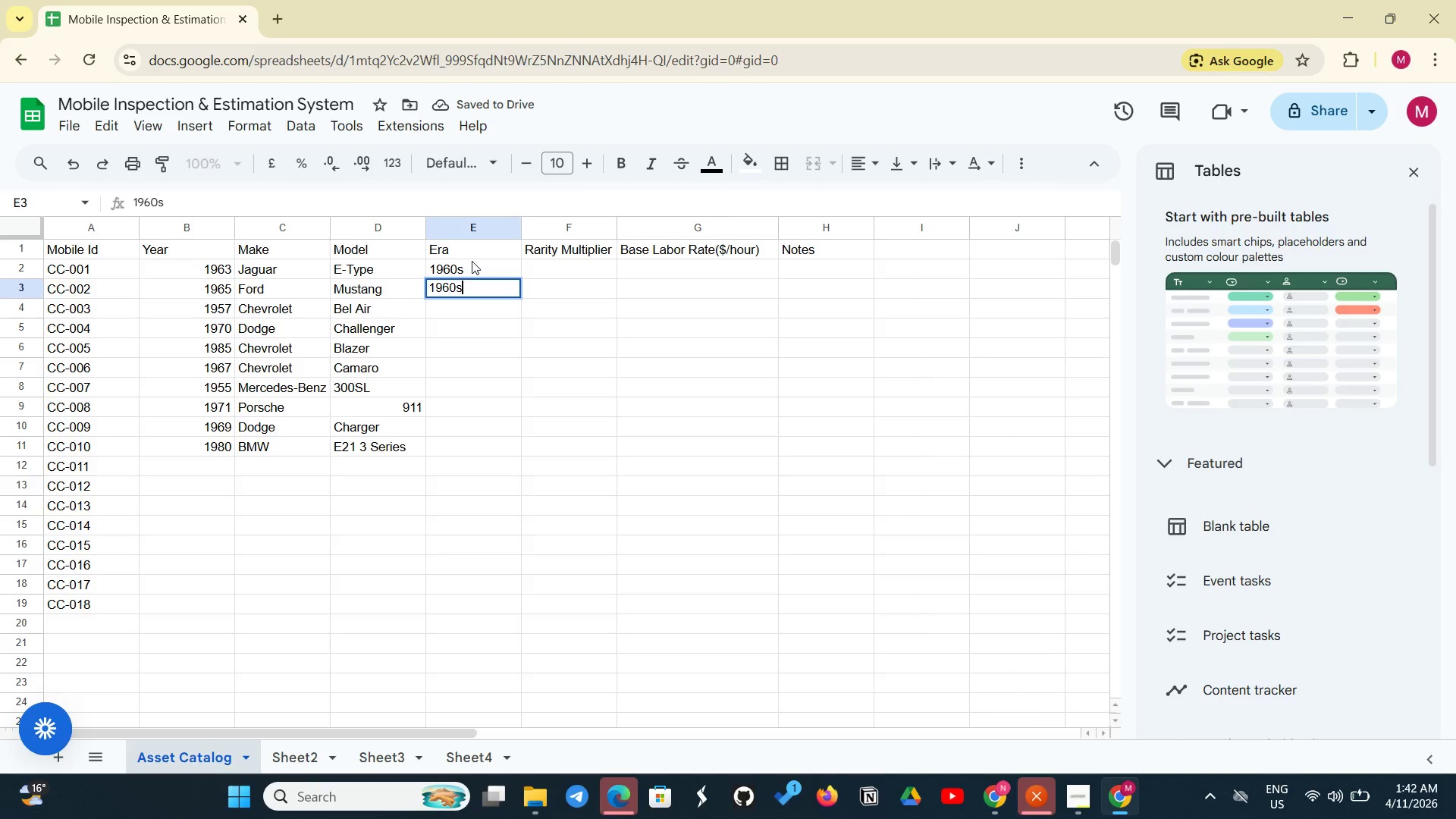 
key(Enter)
 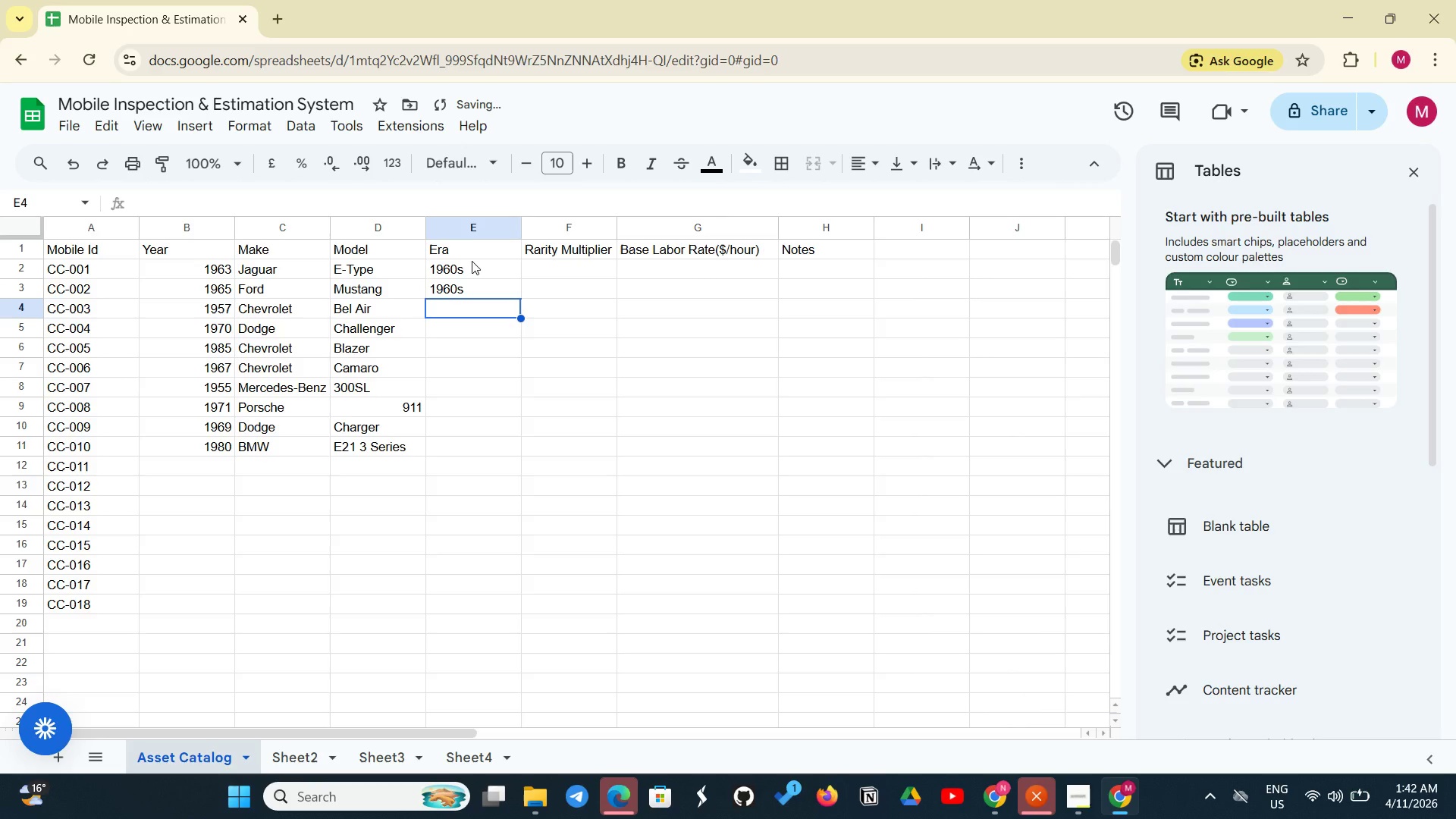 
type(1950s)
 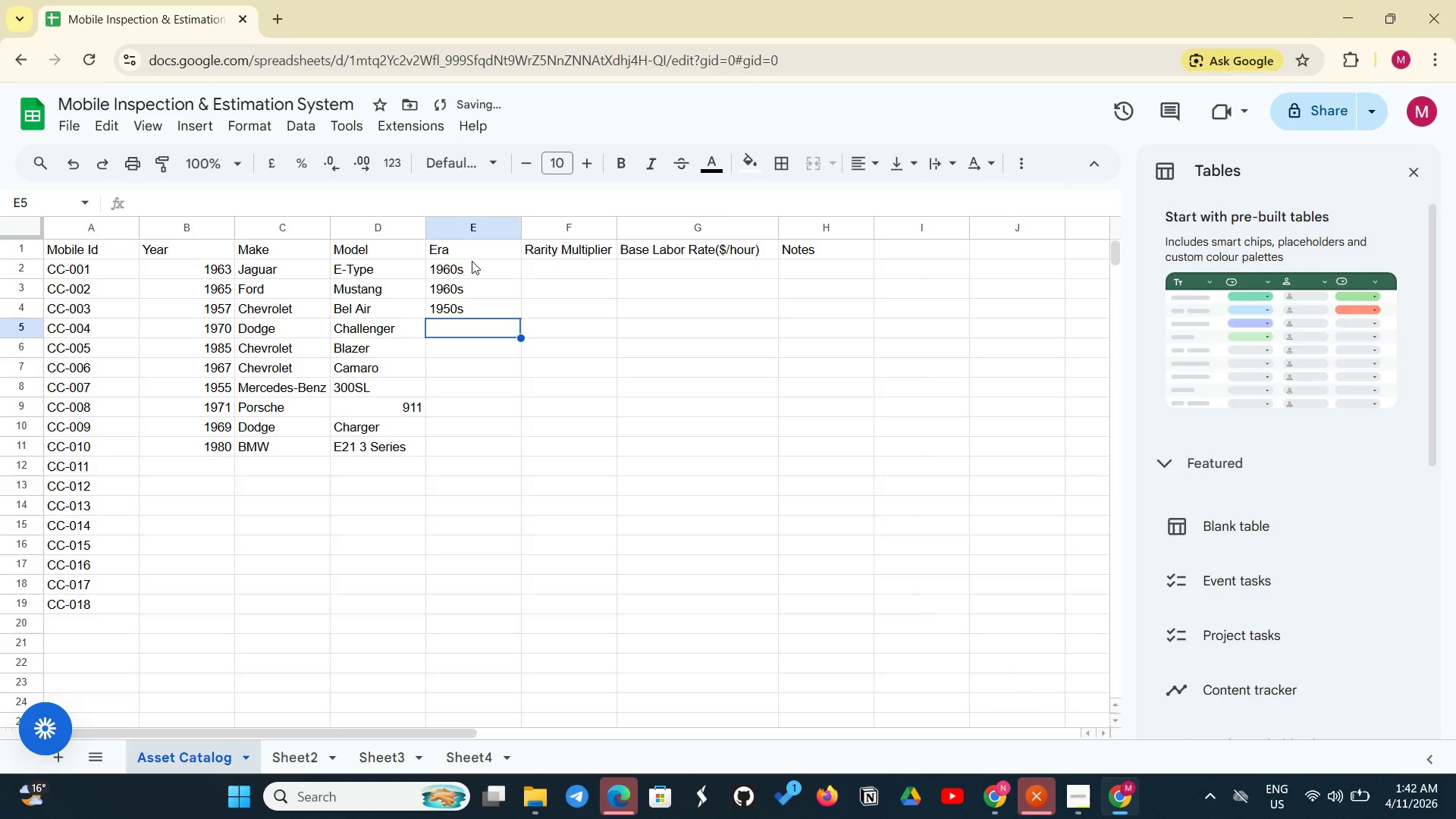 
key(Enter)
 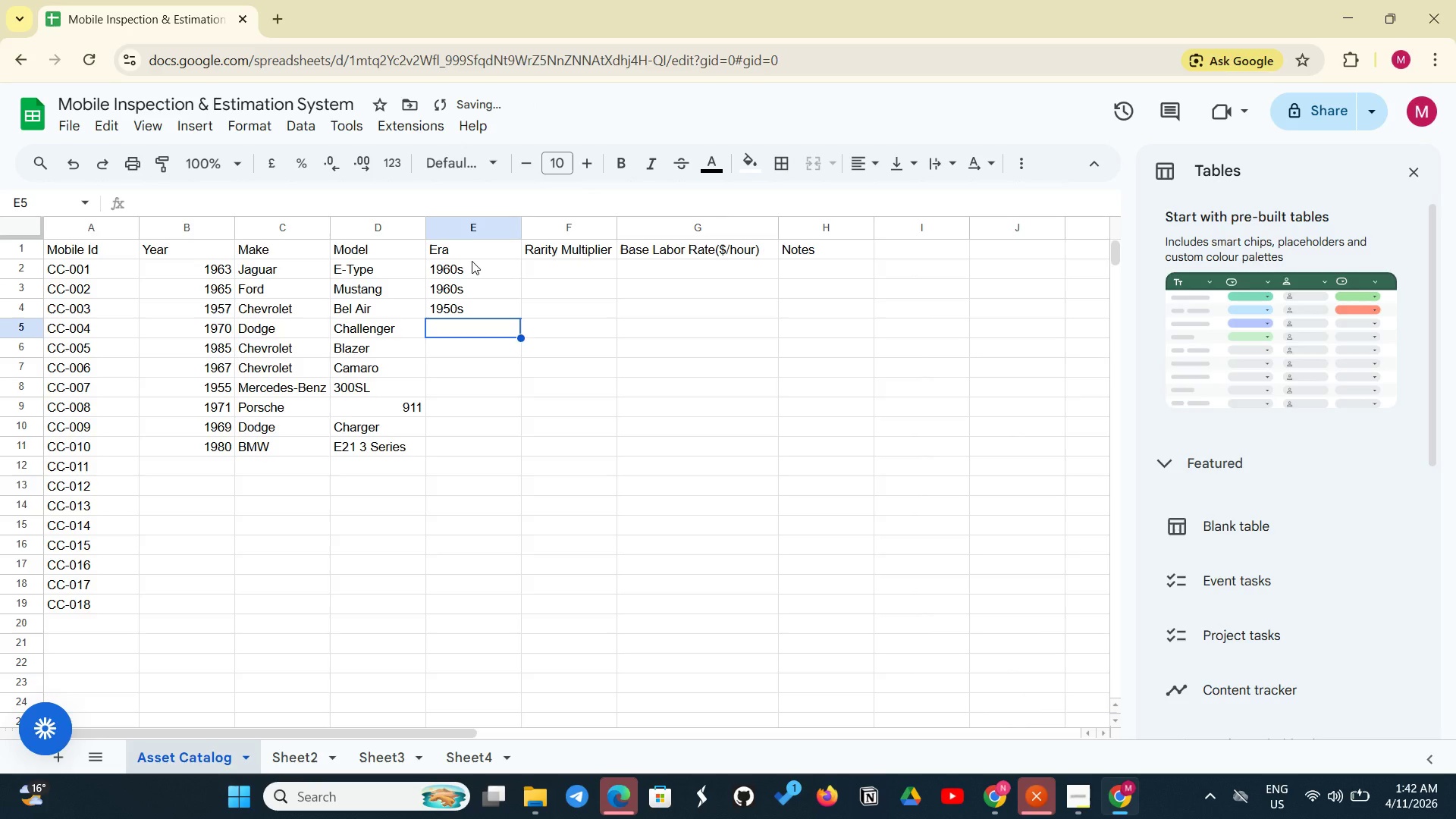 
type(1970s)
 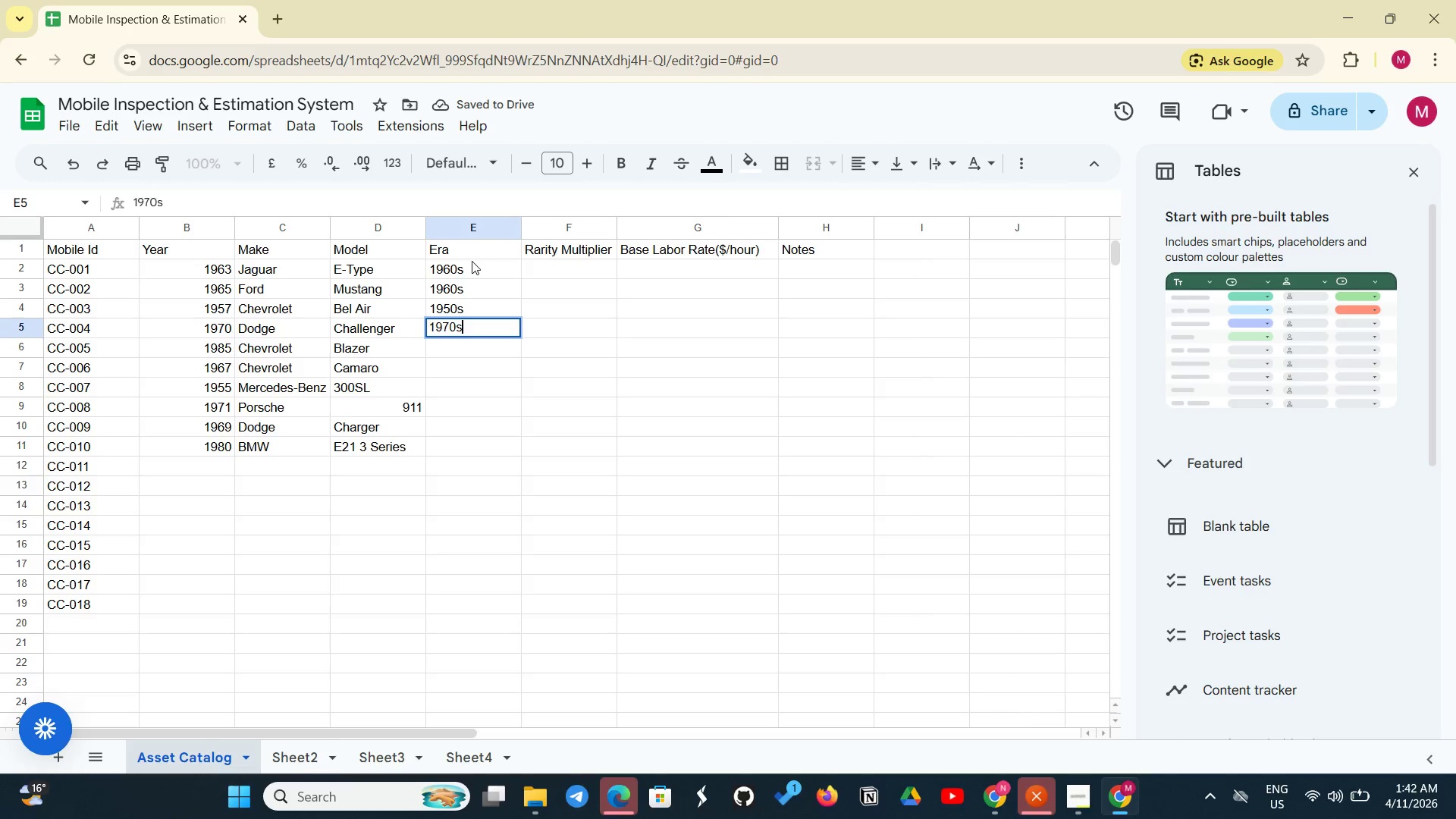 
key(Enter)
 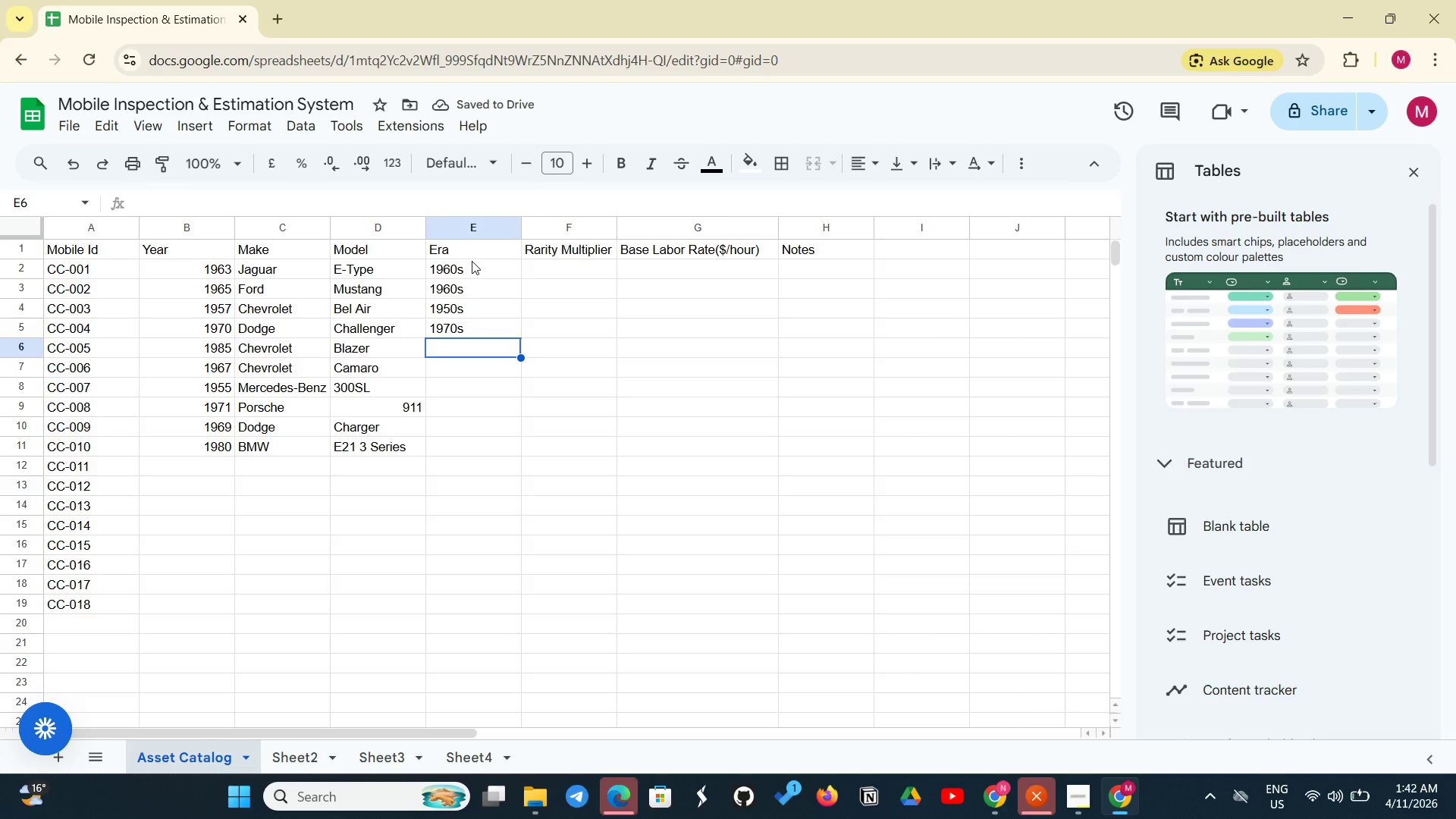 
type(1980s)
 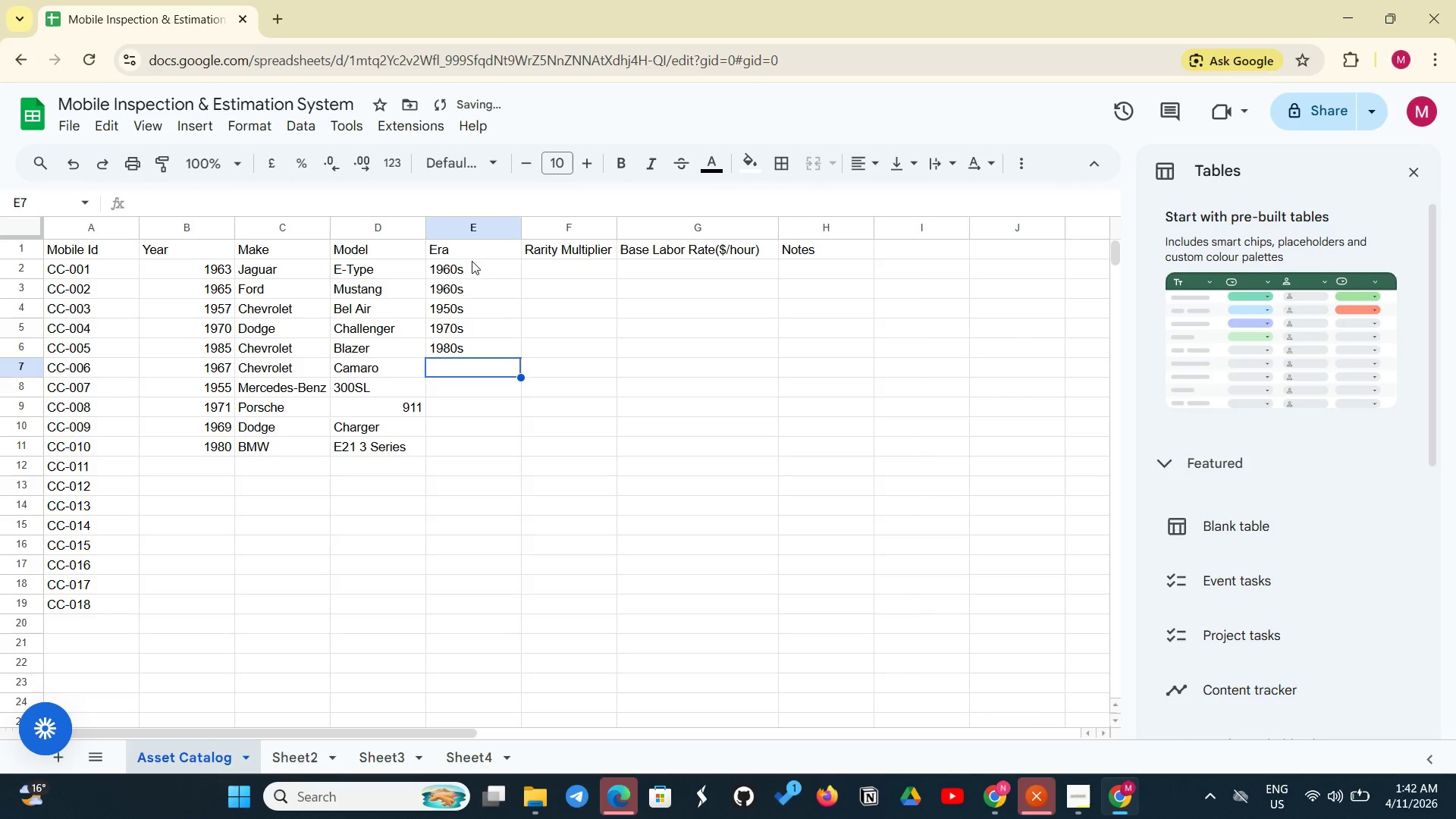 
key(Enter)
 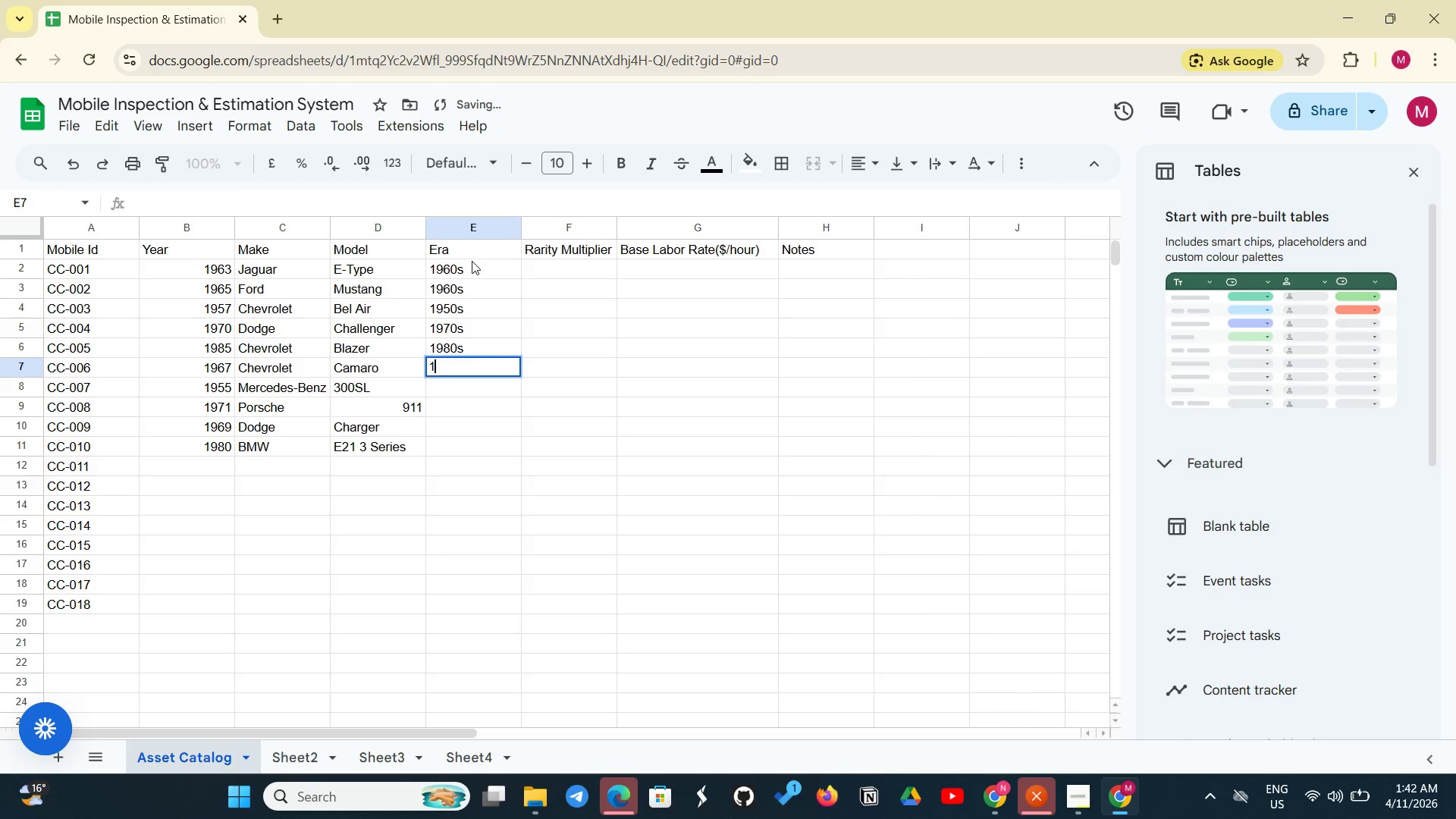 
type(1960s)
 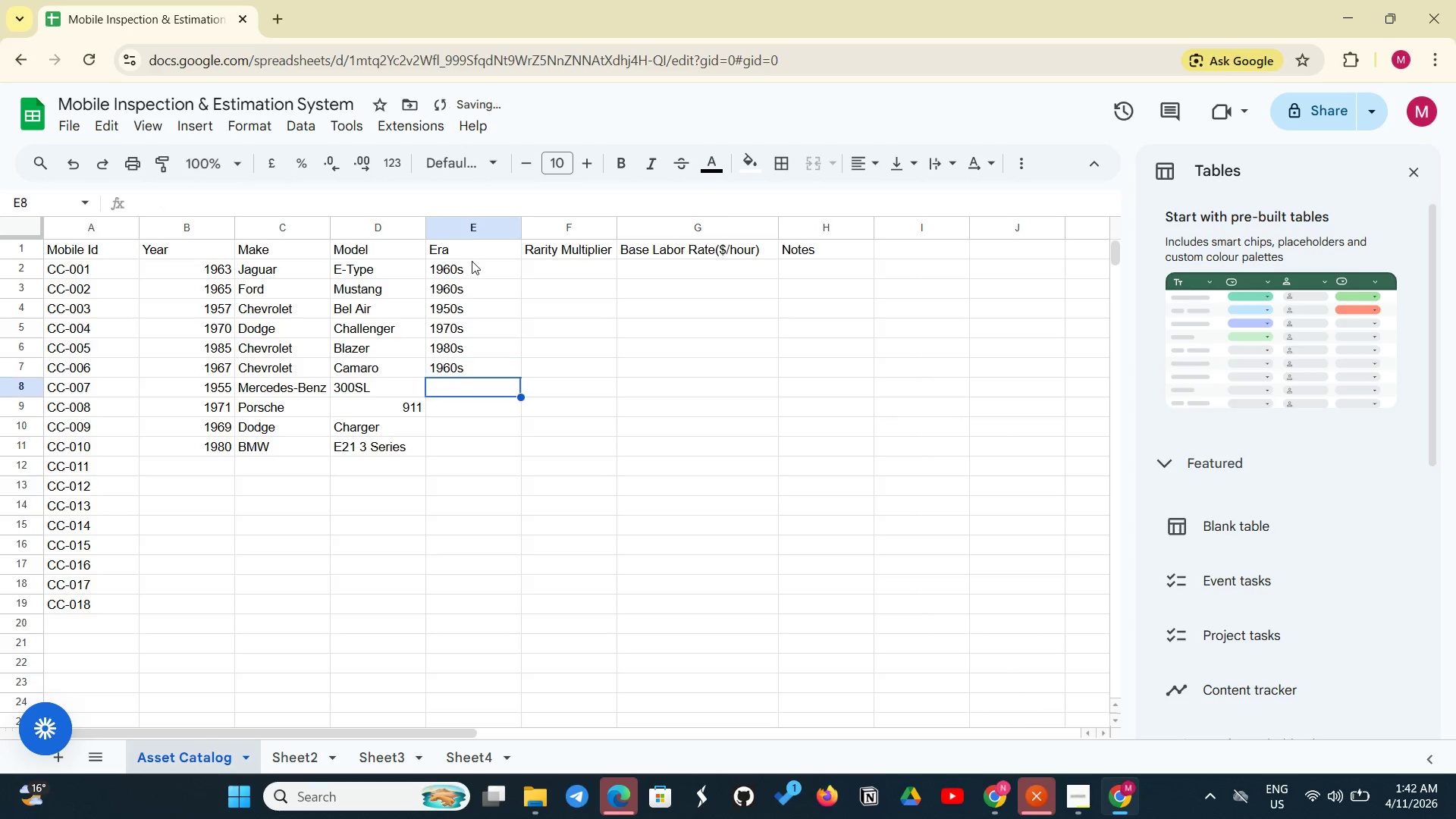 
key(Enter)
 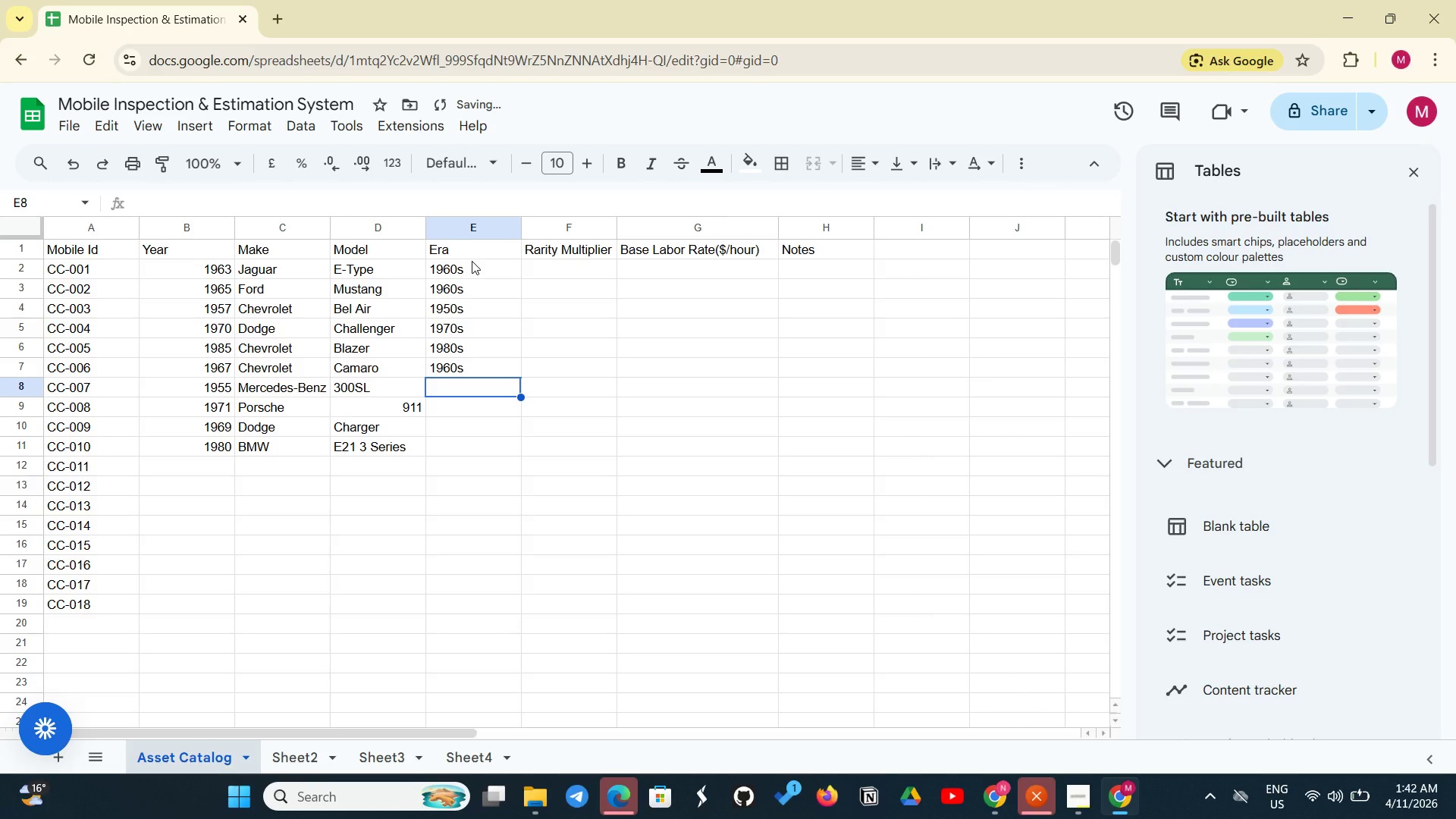 
type(1950s)
 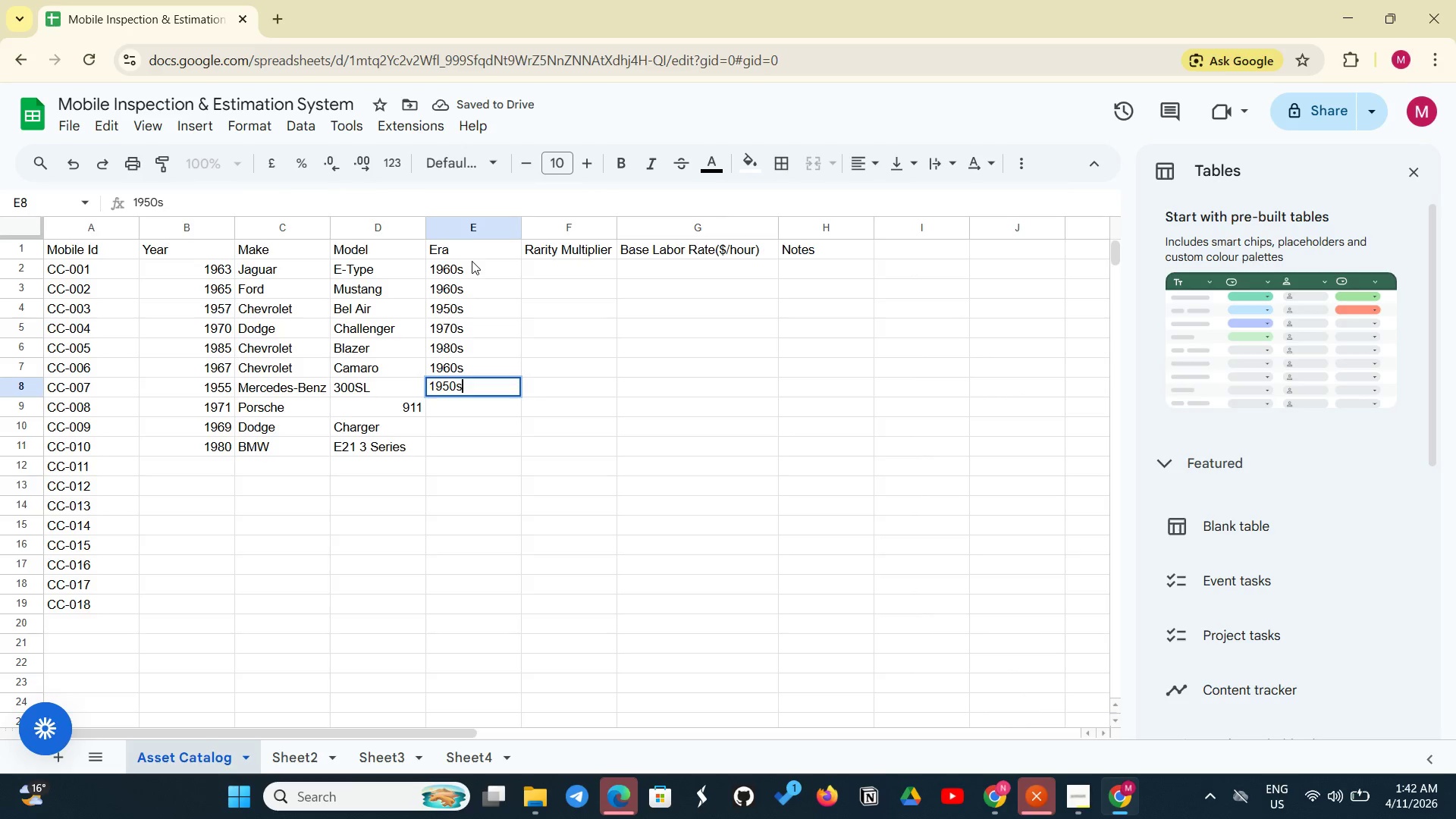 
key(Enter)
 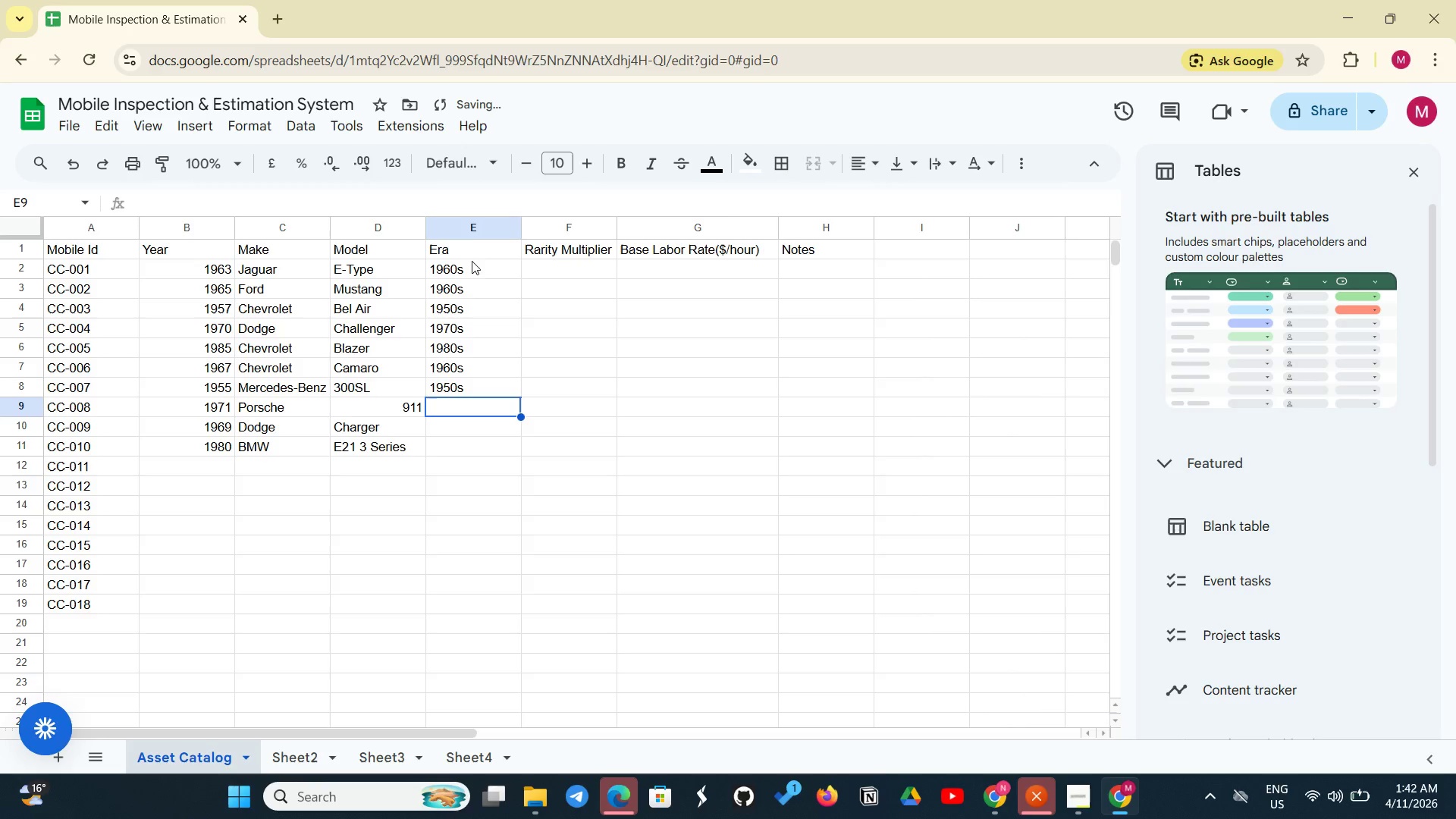 
type(1970s)
 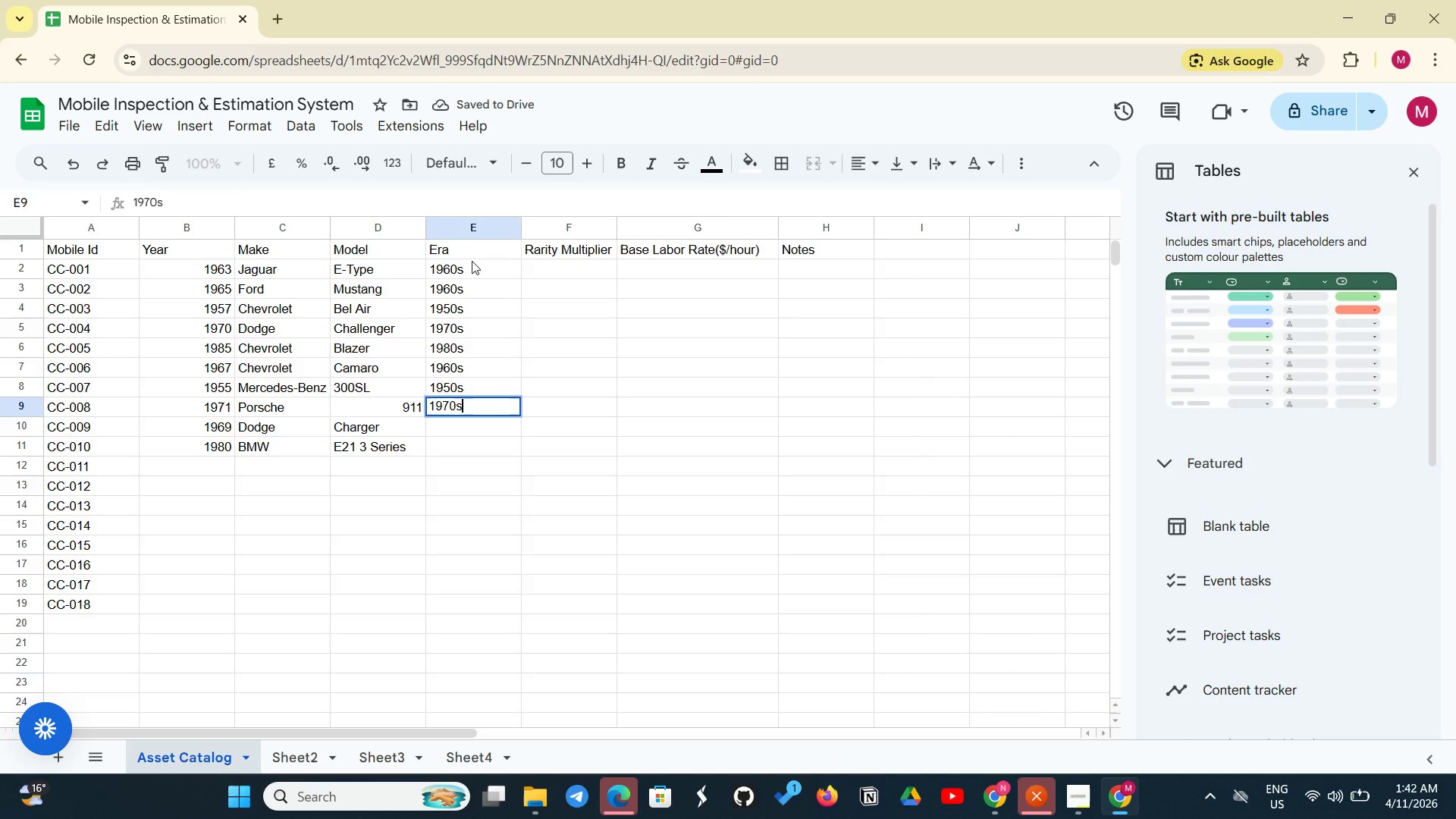 
key(Enter)
 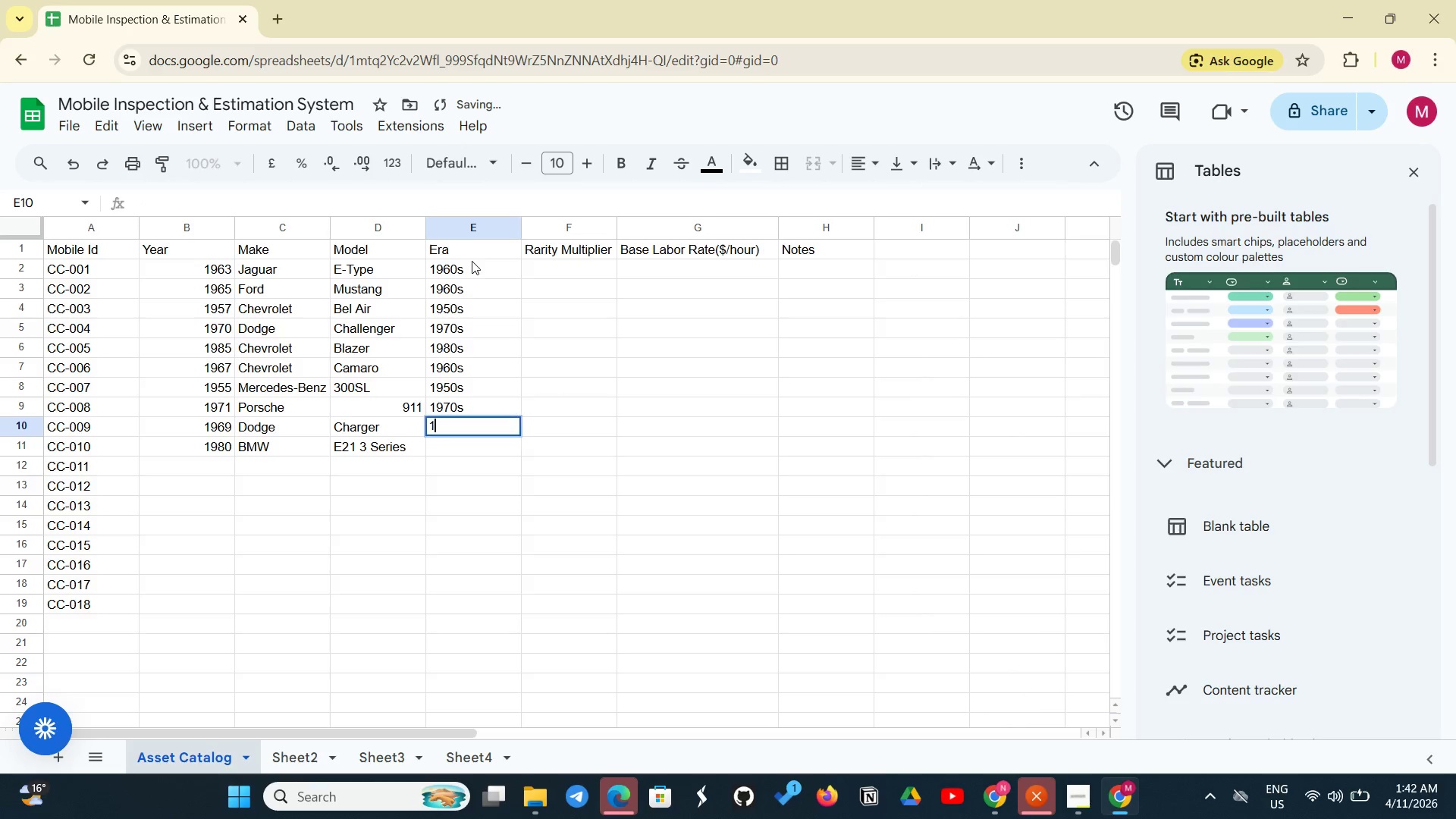 
type(1960s)
 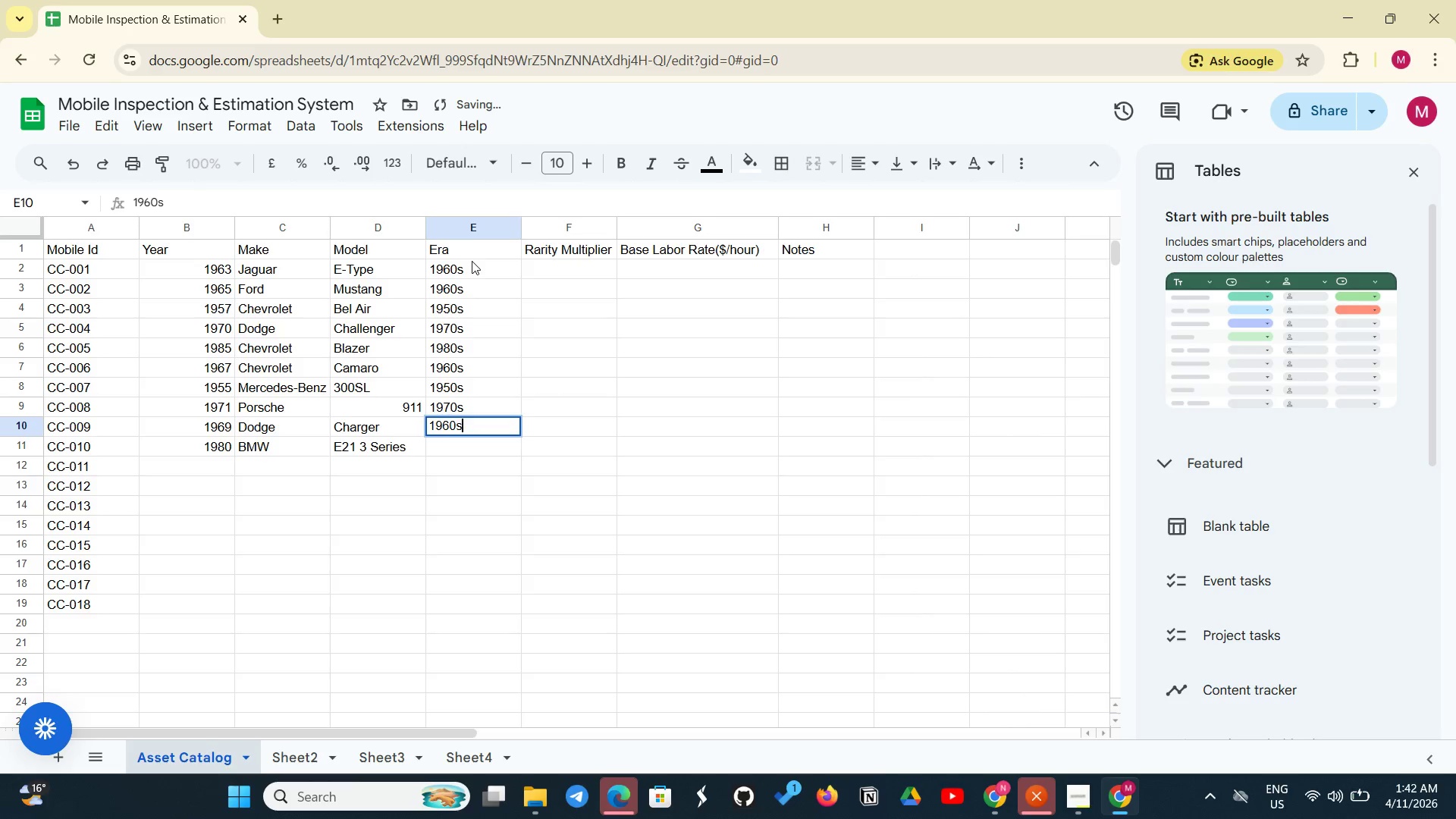 
key(Enter)
 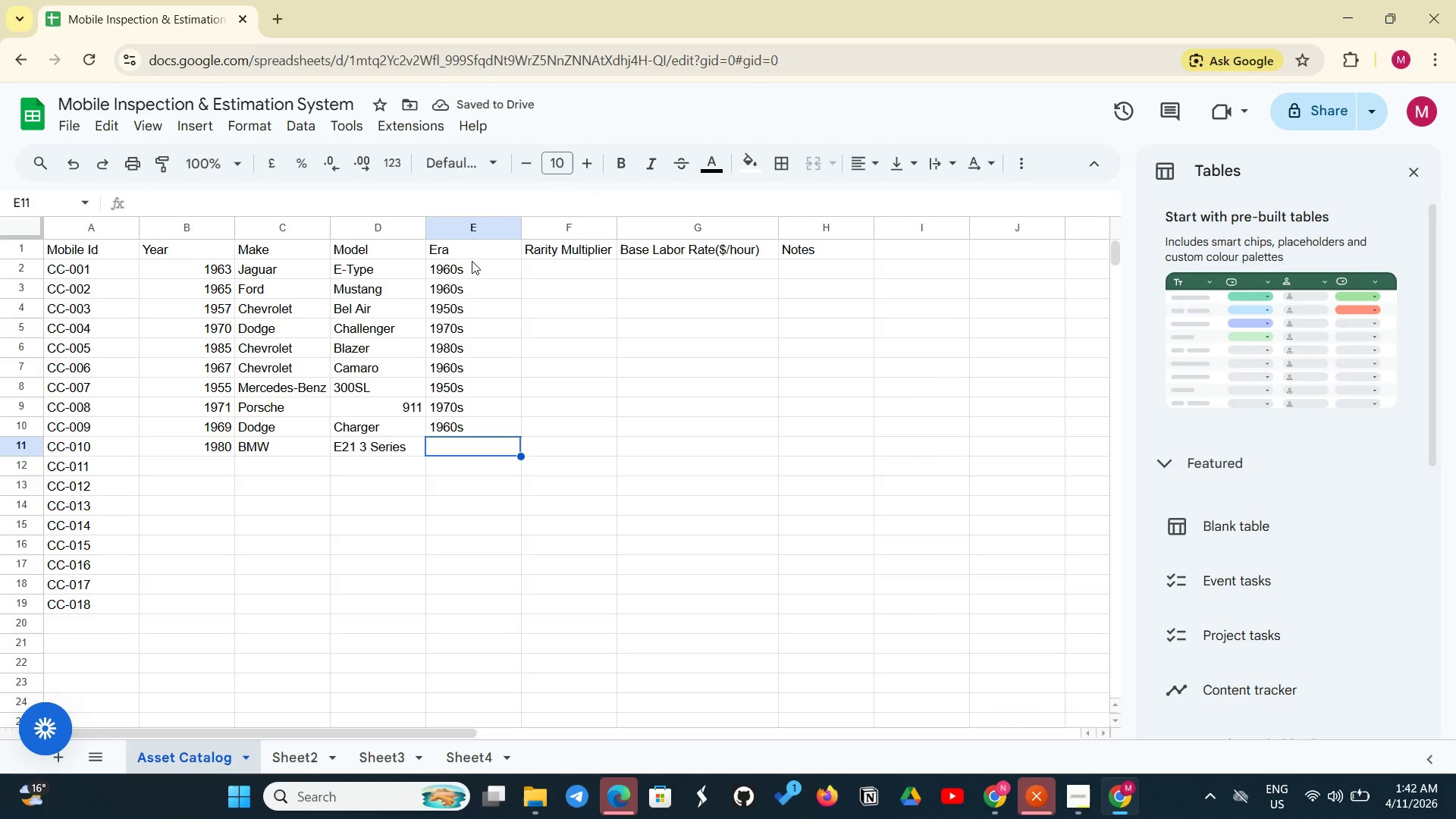 
wait(5.03)
 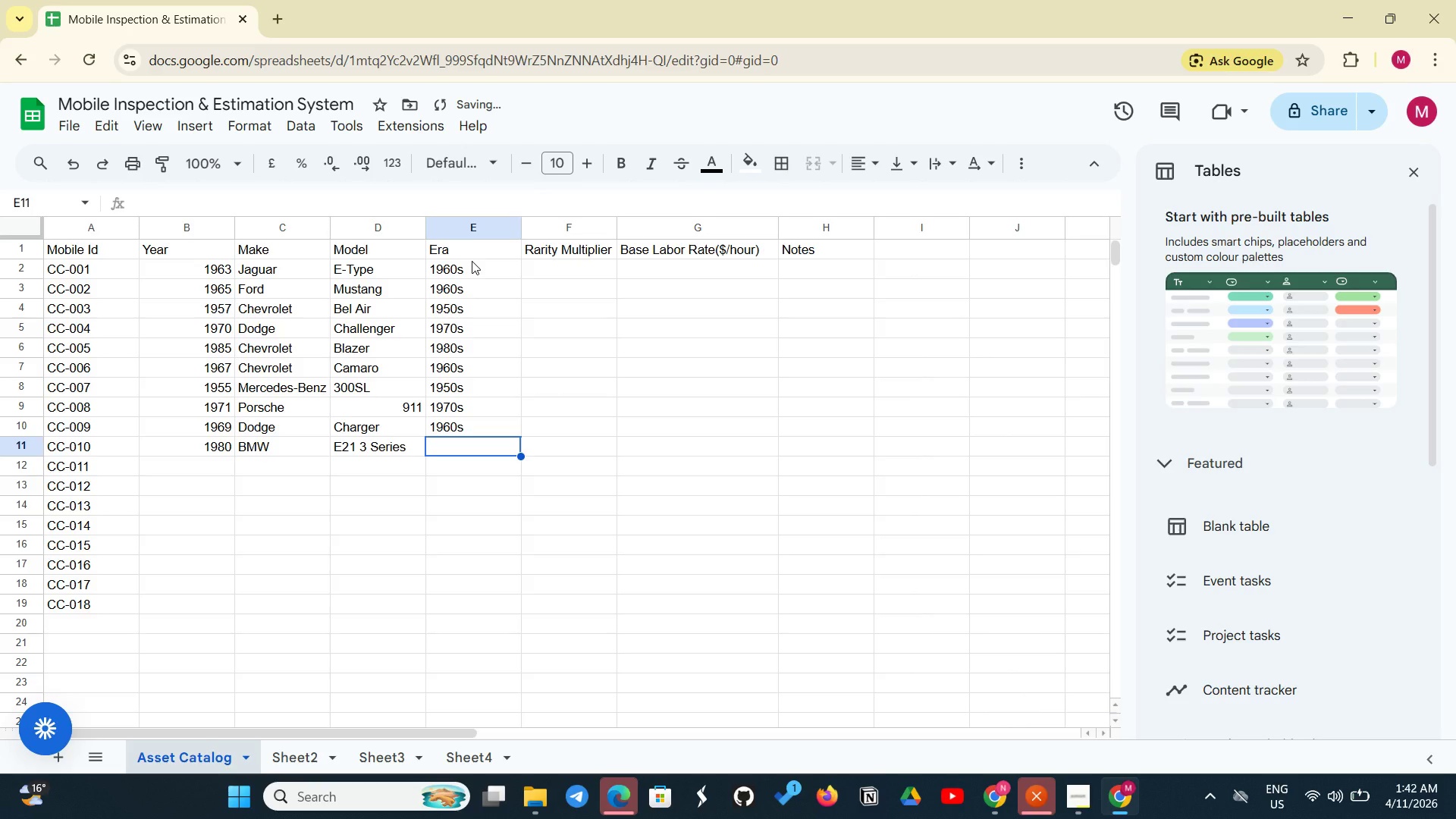 
type(1980s)
 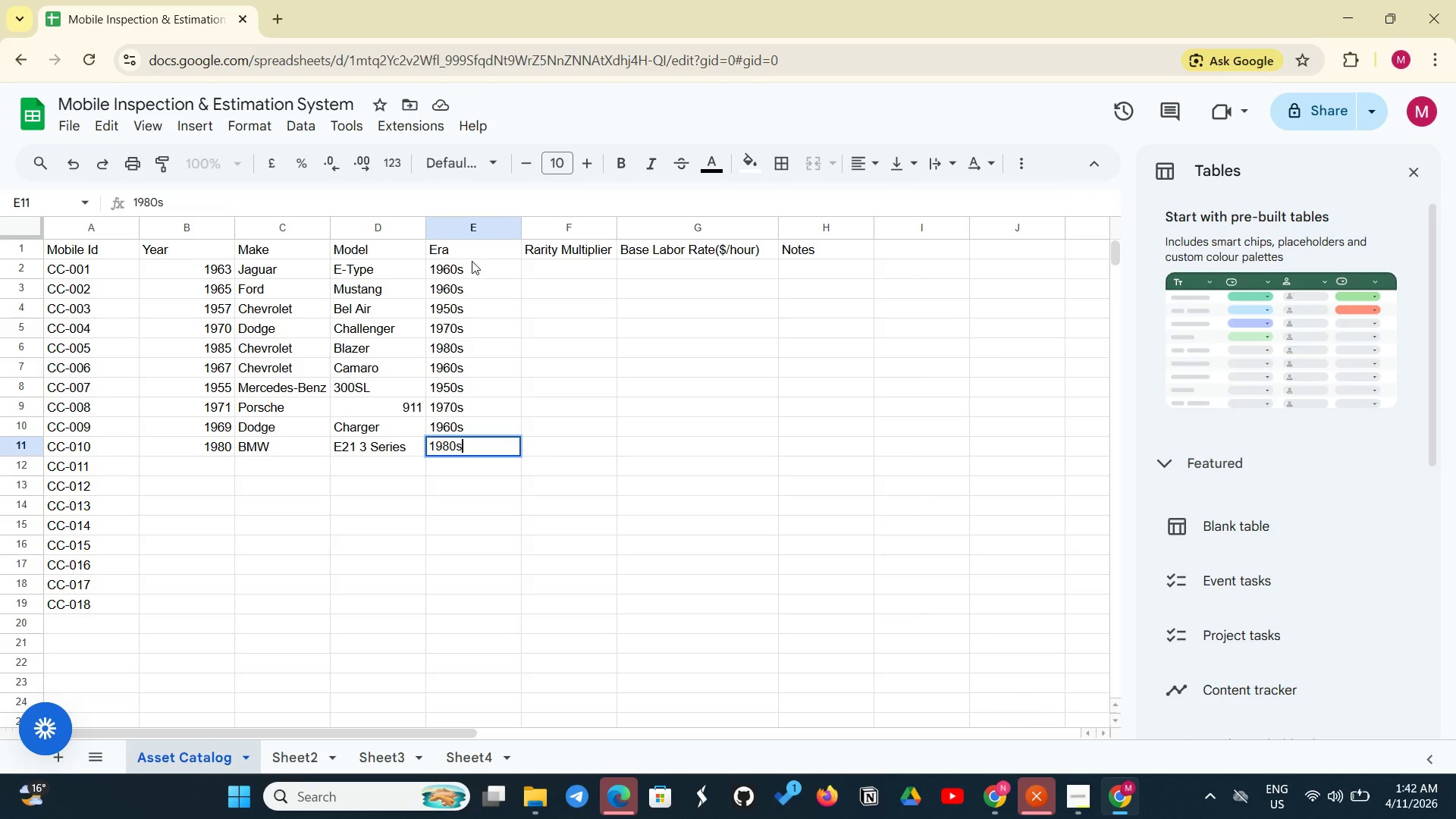 
key(Enter)
 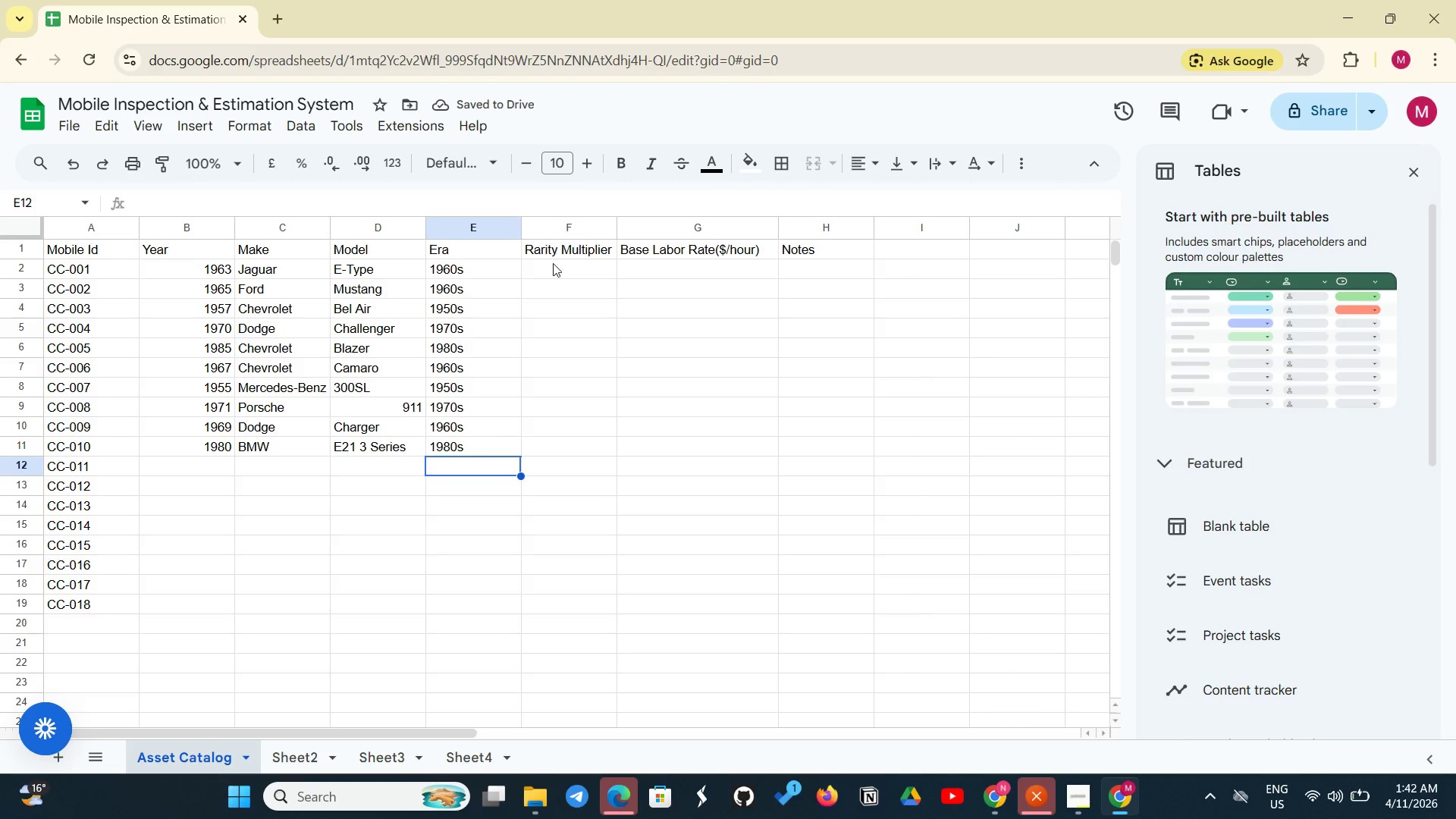 
left_click([555, 265])
 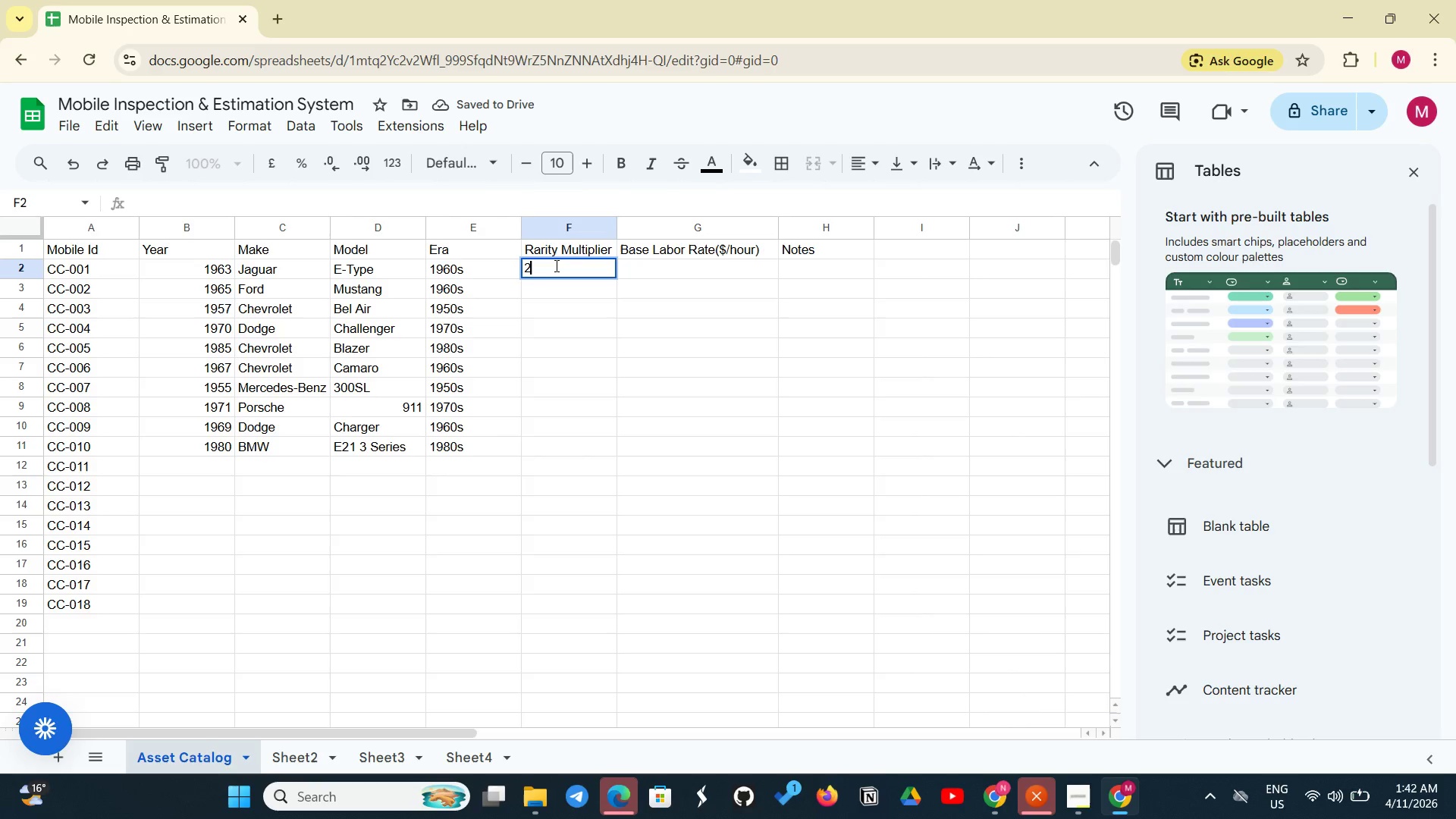 
key(2)
 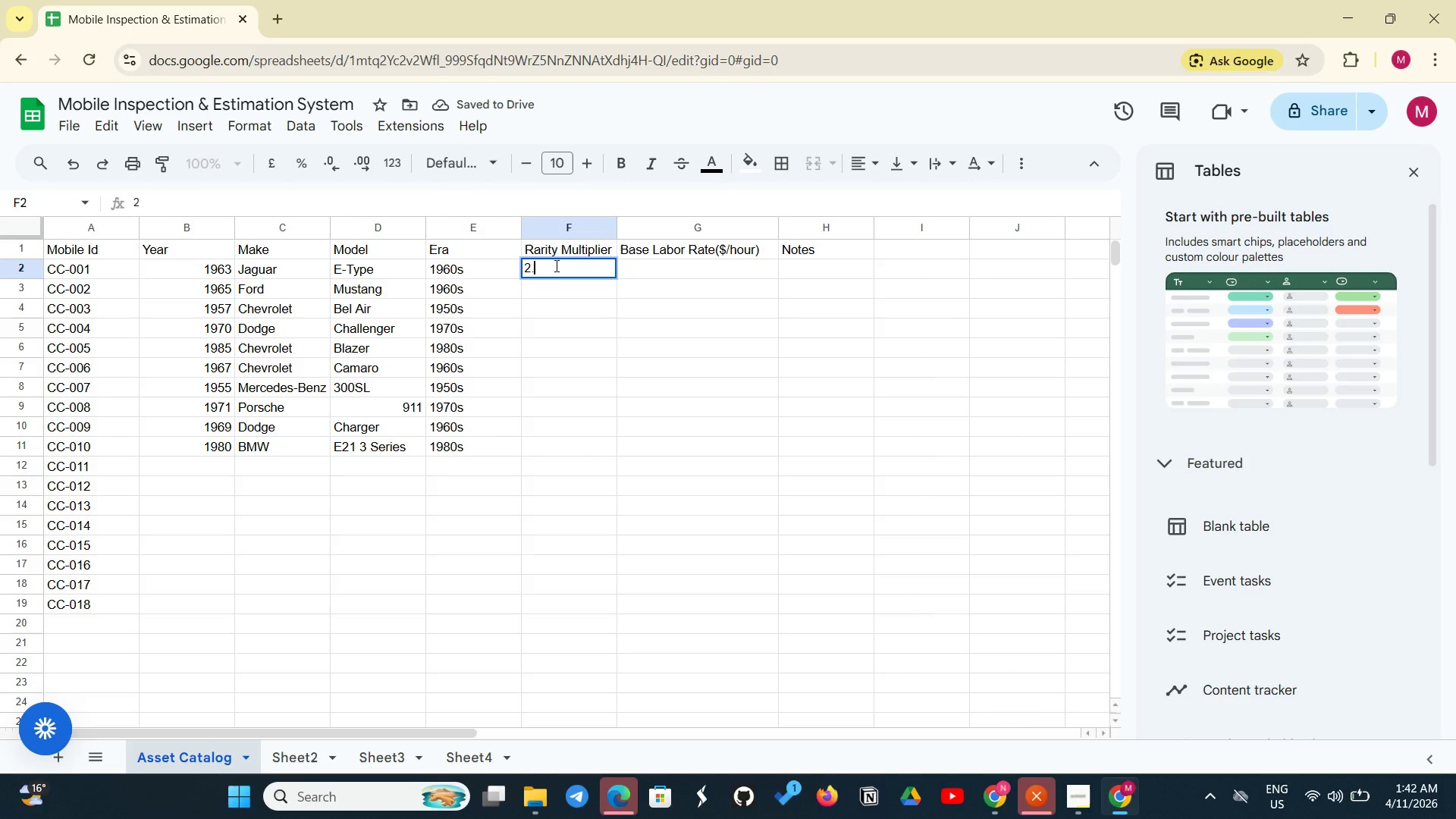 
key(Period)
 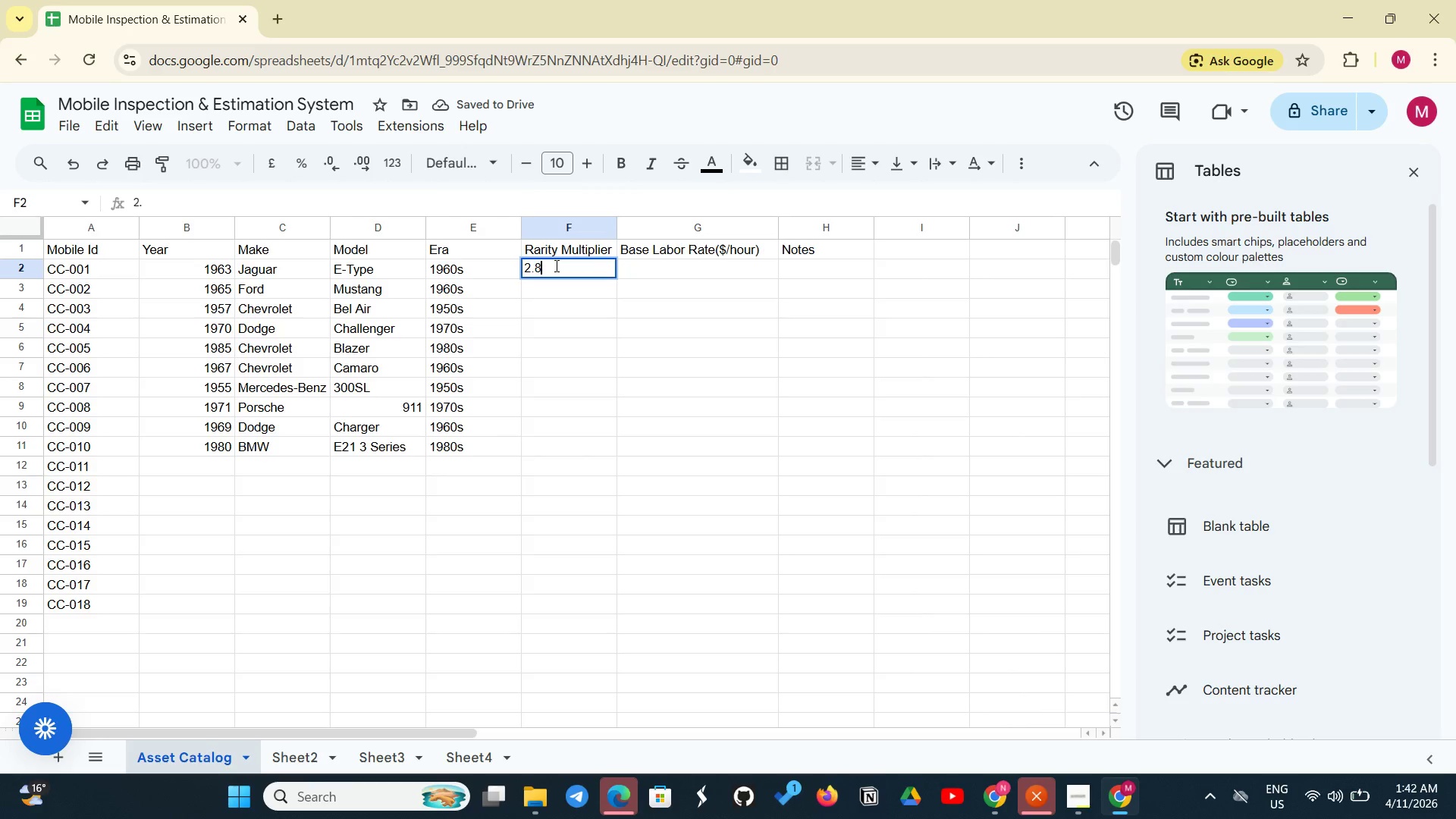 
key(8)
 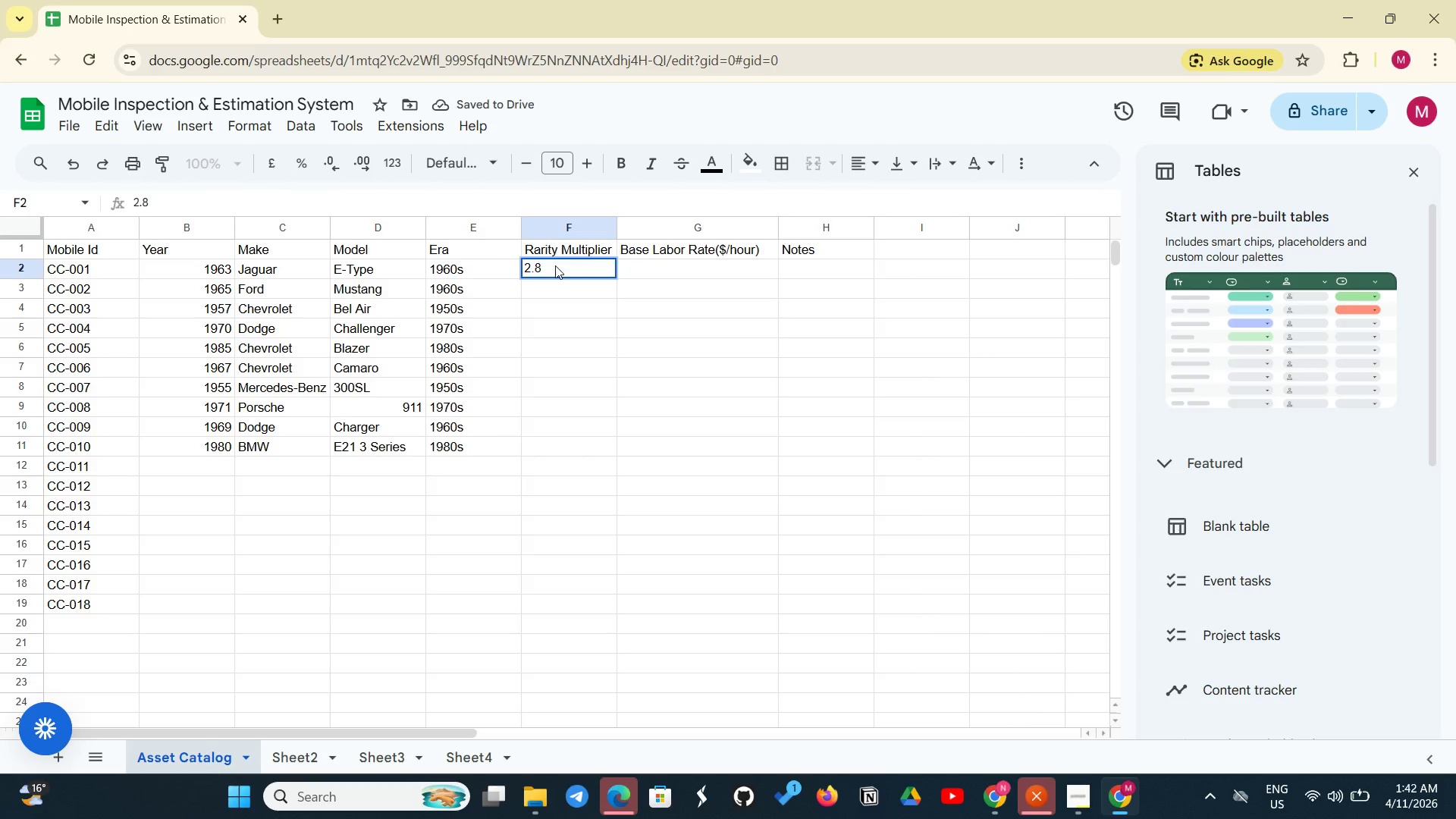 
key(Enter)
 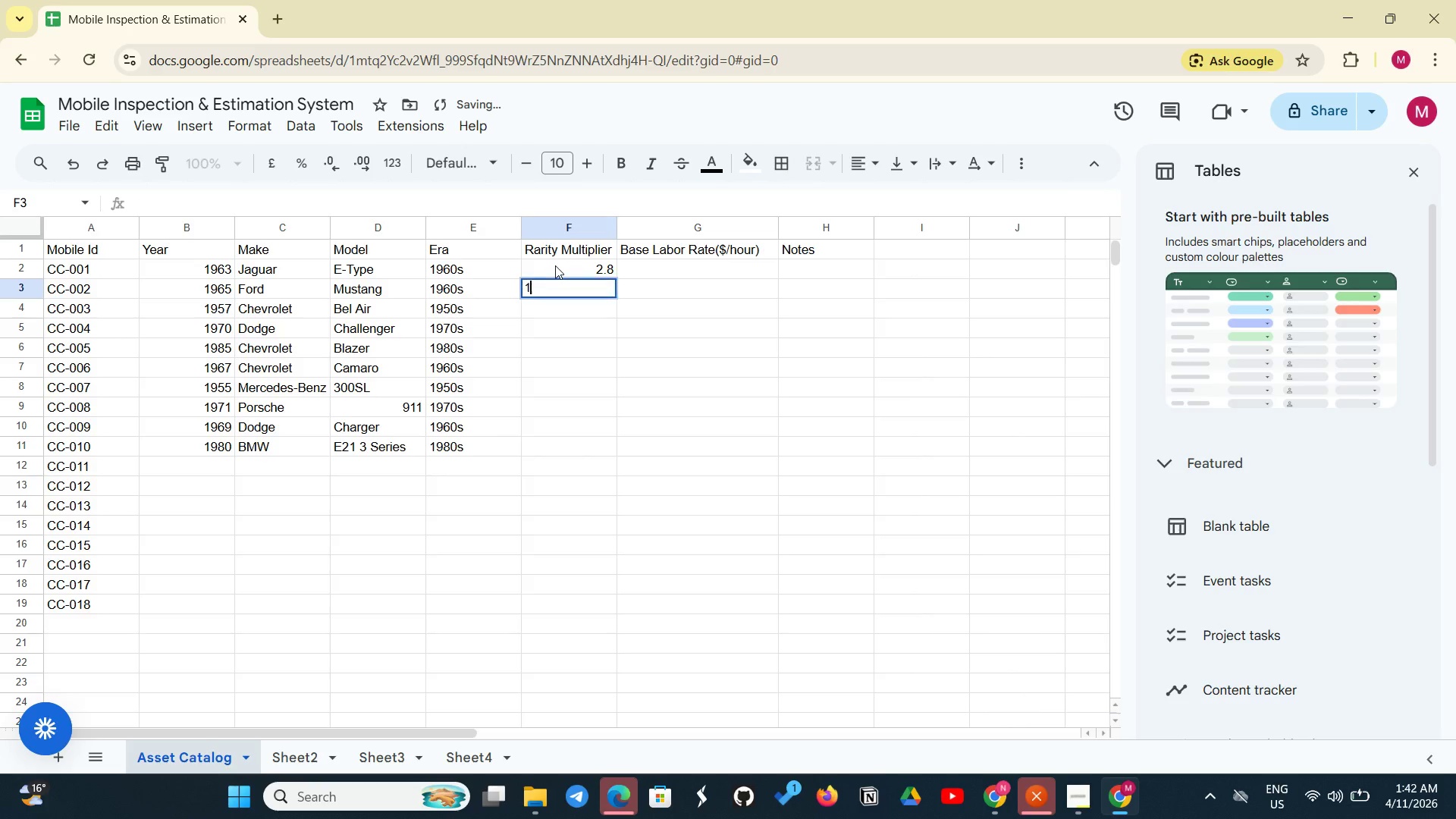 
key(1)
 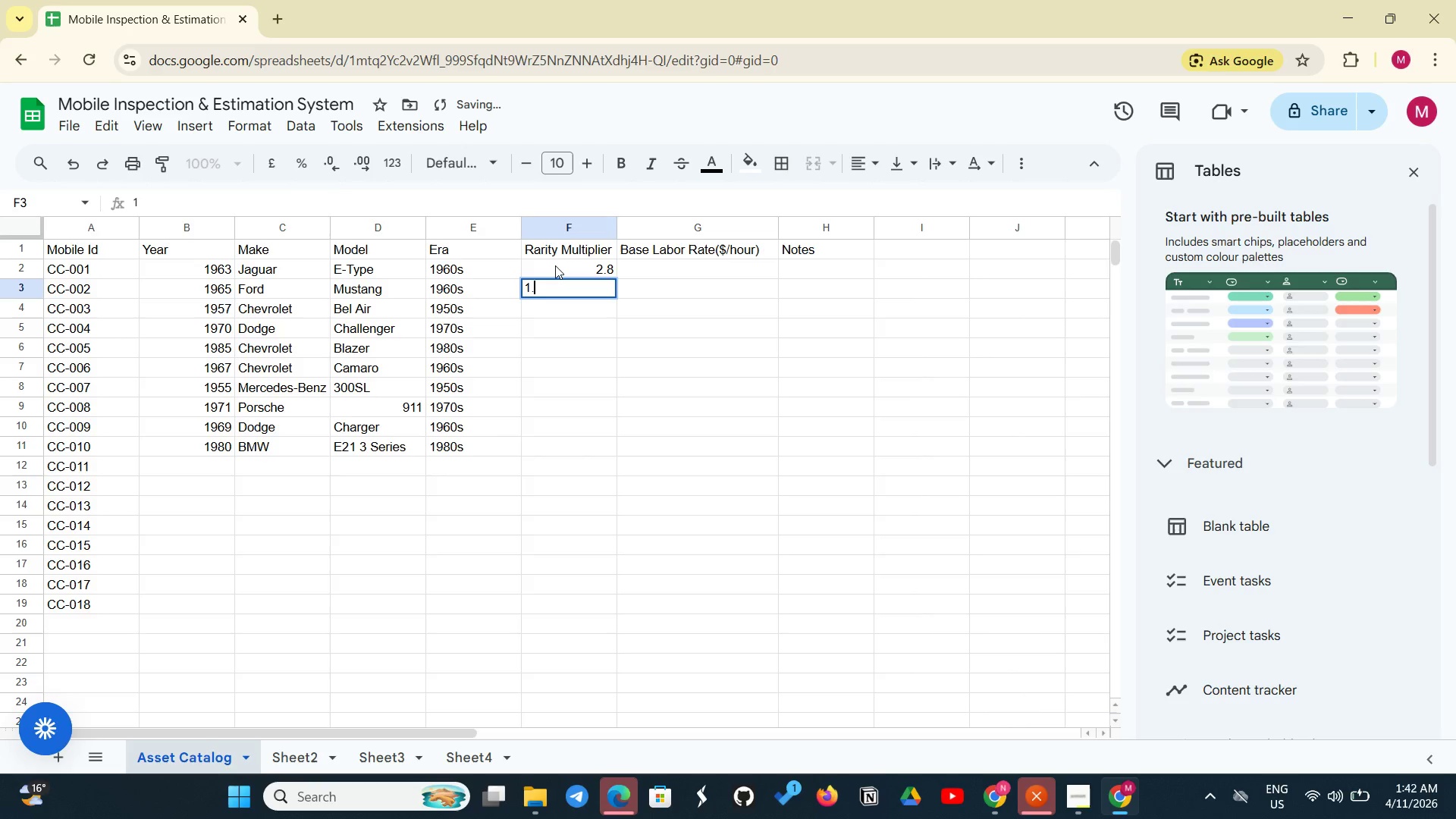 
key(Period)
 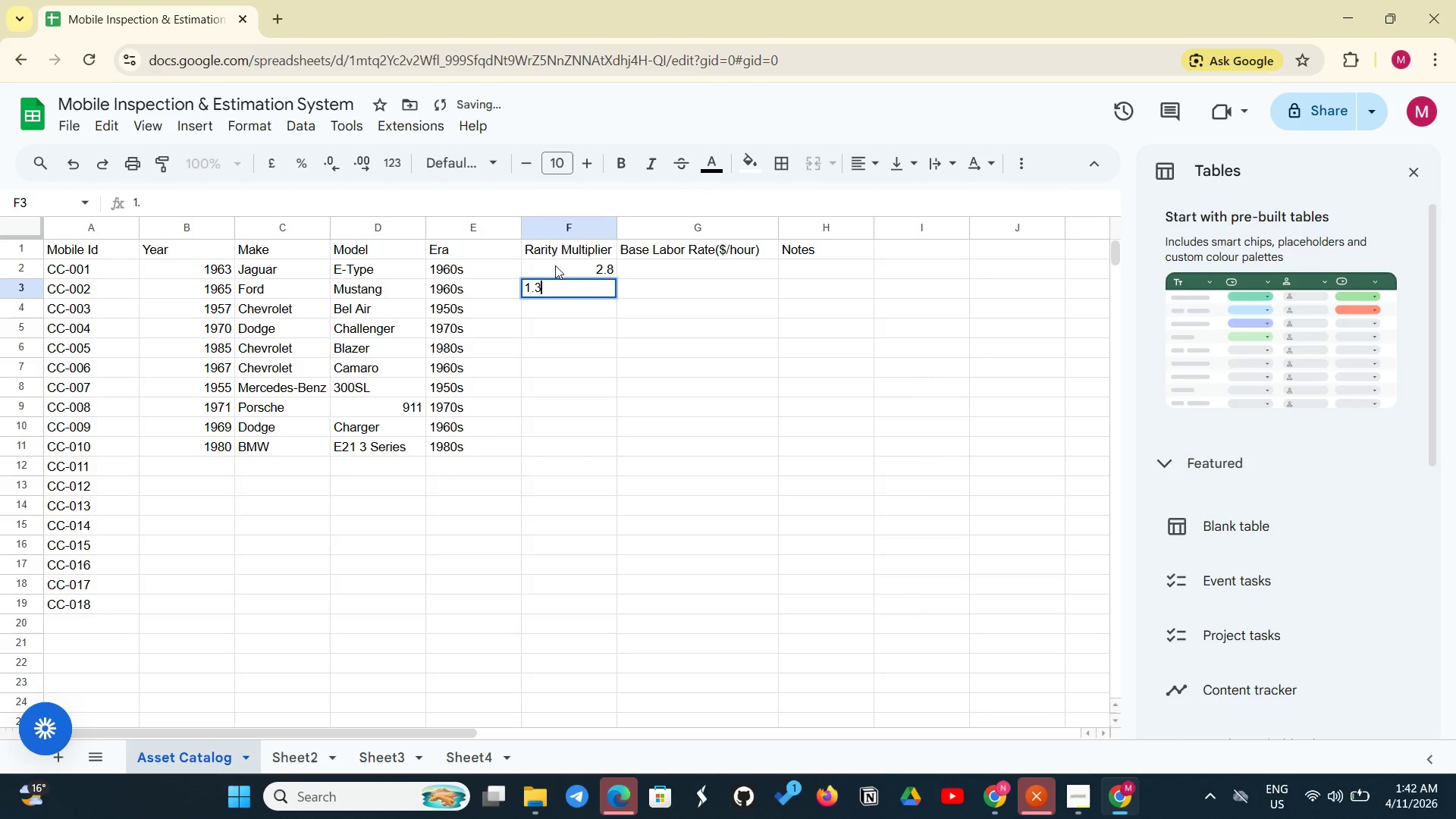 
key(3)
 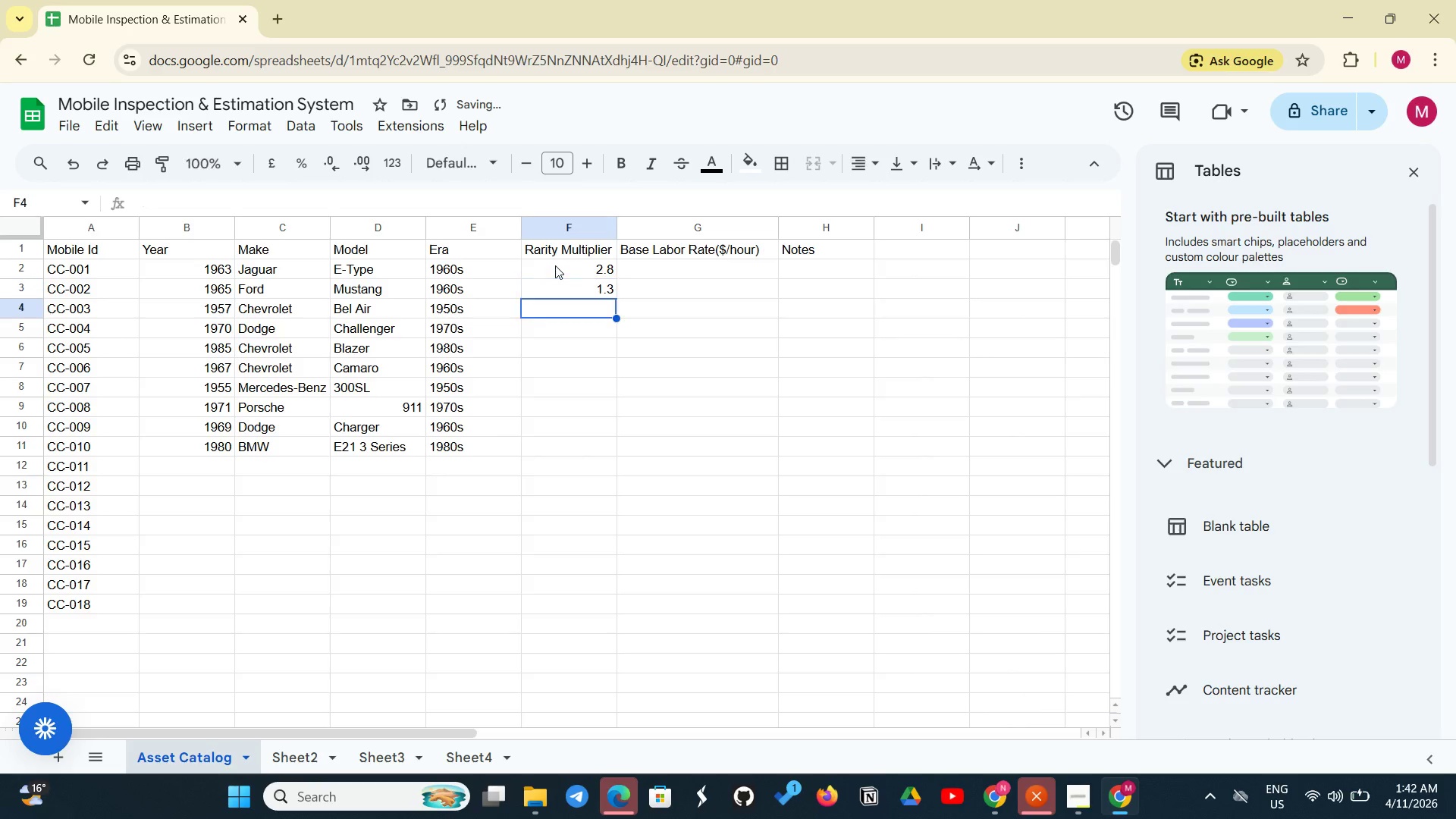 
key(Enter)
 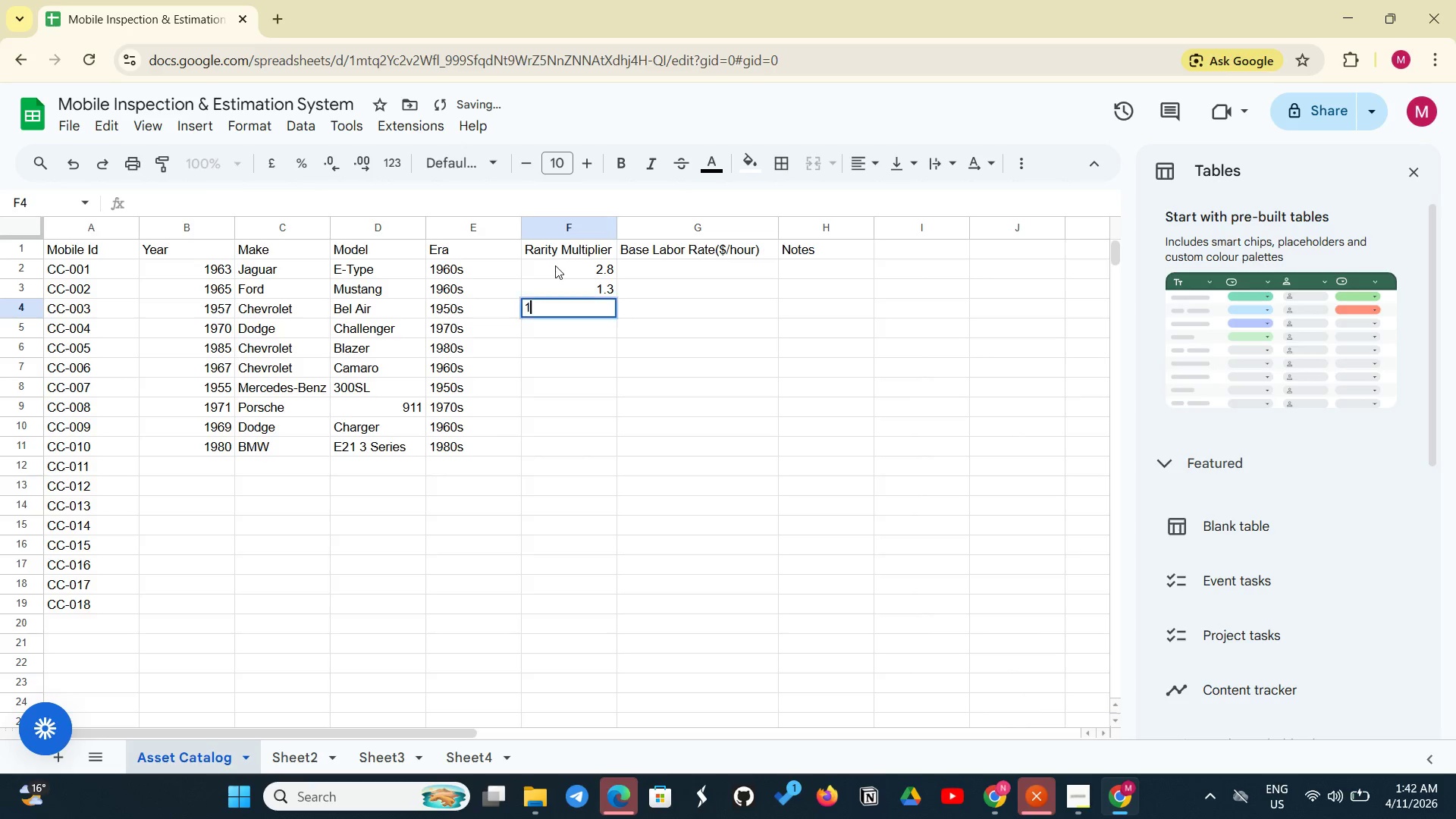 
key(1)
 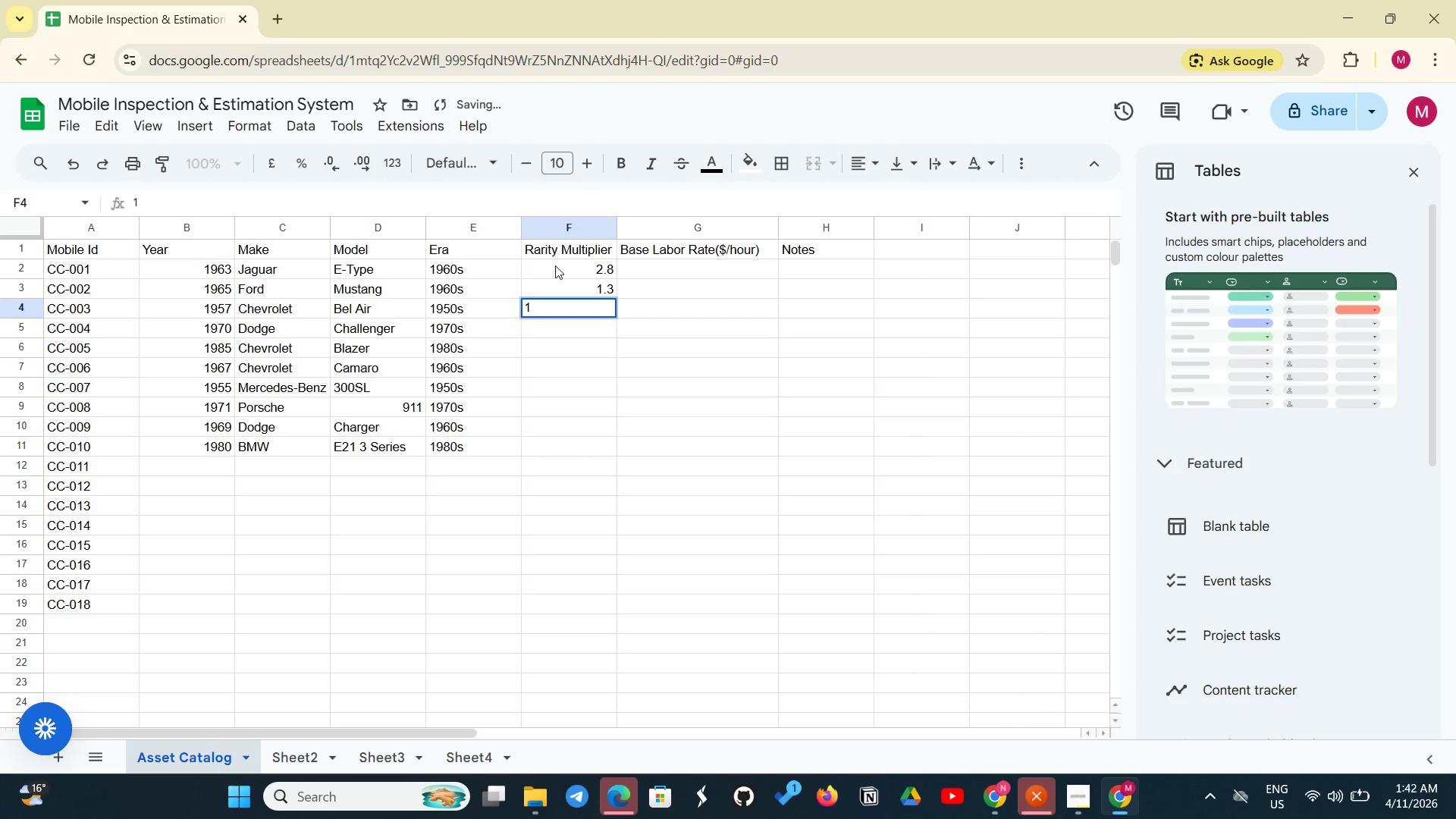 
key(Period)
 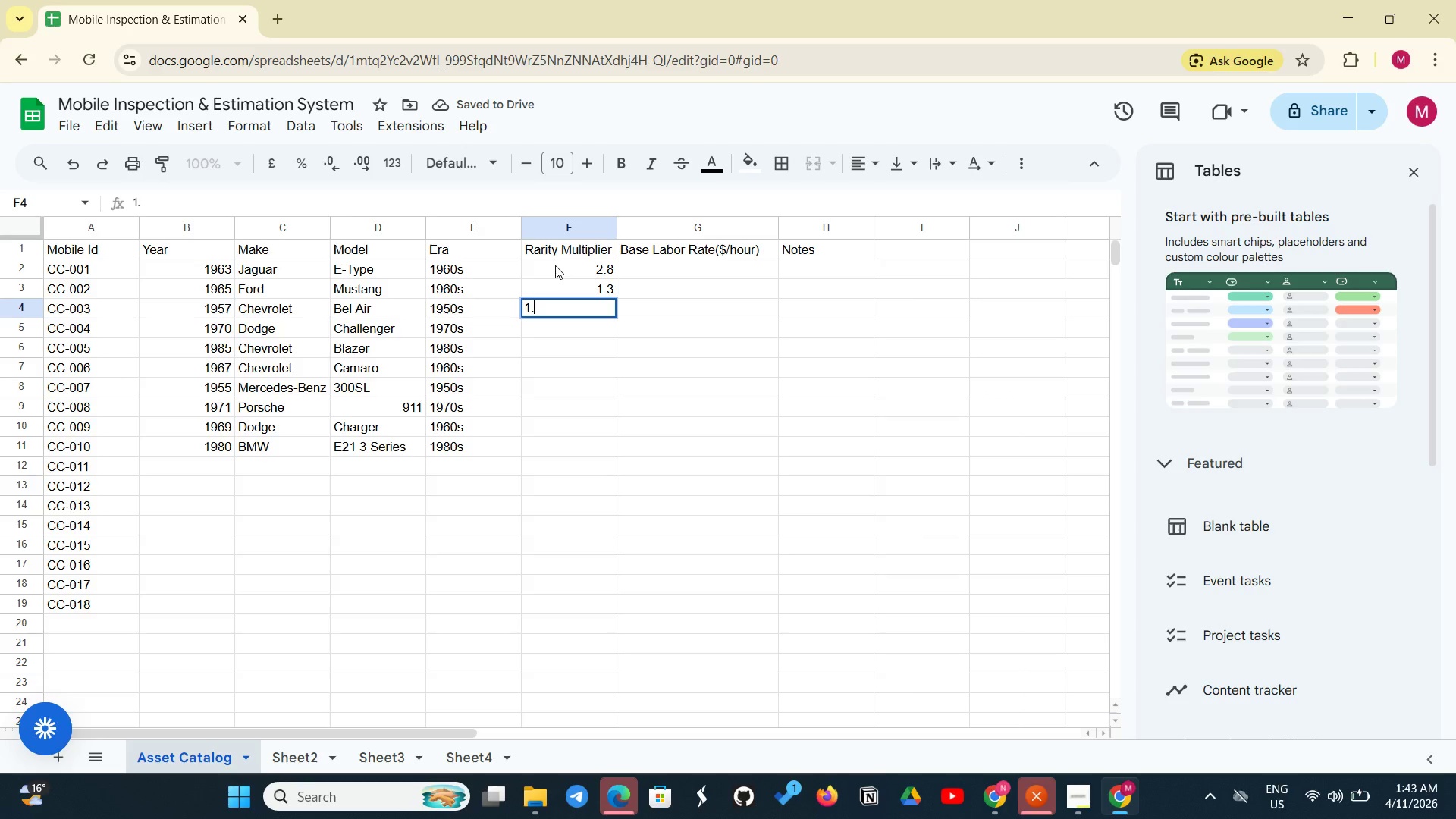 
key(6)
 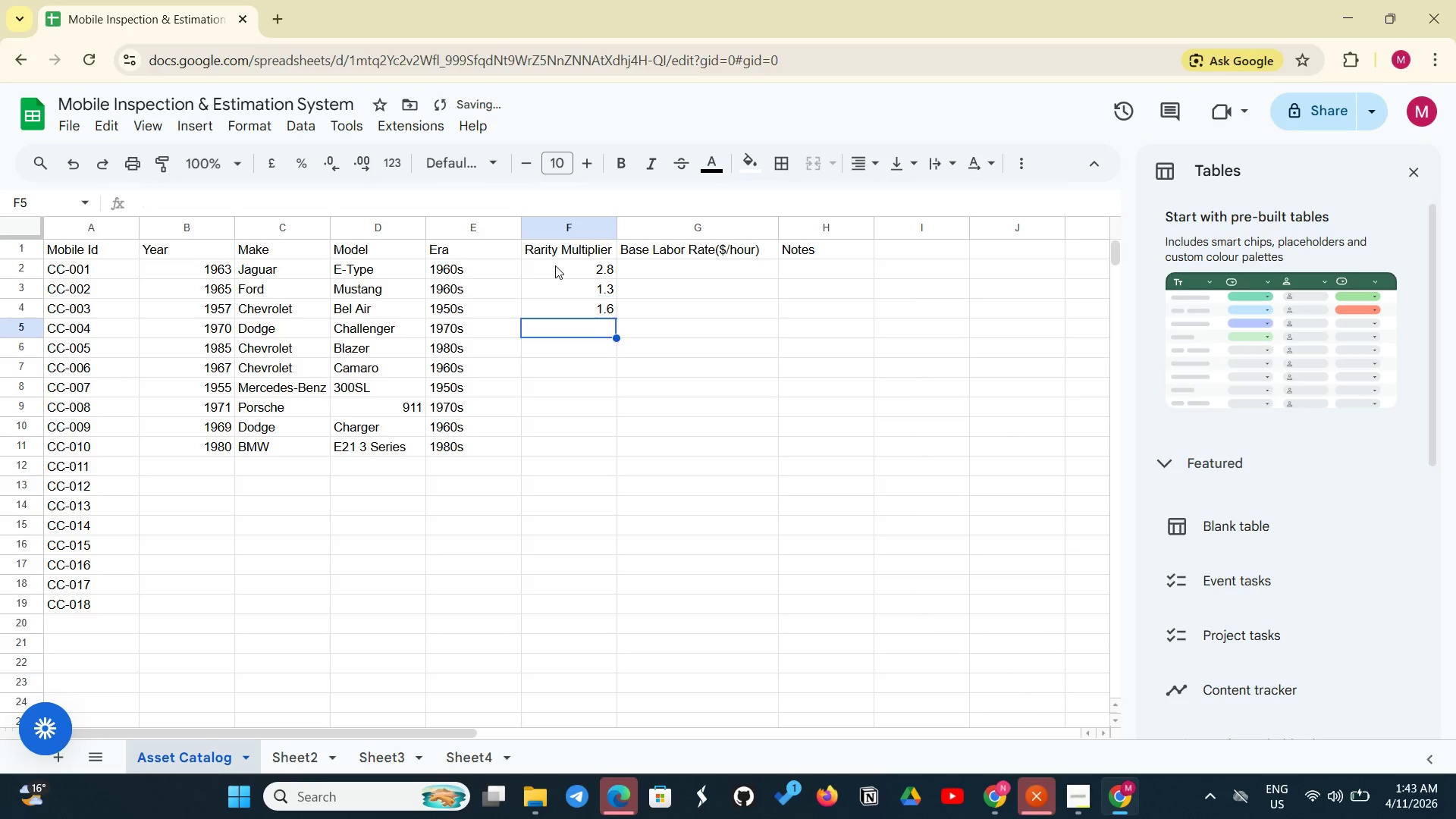 
key(Enter)
 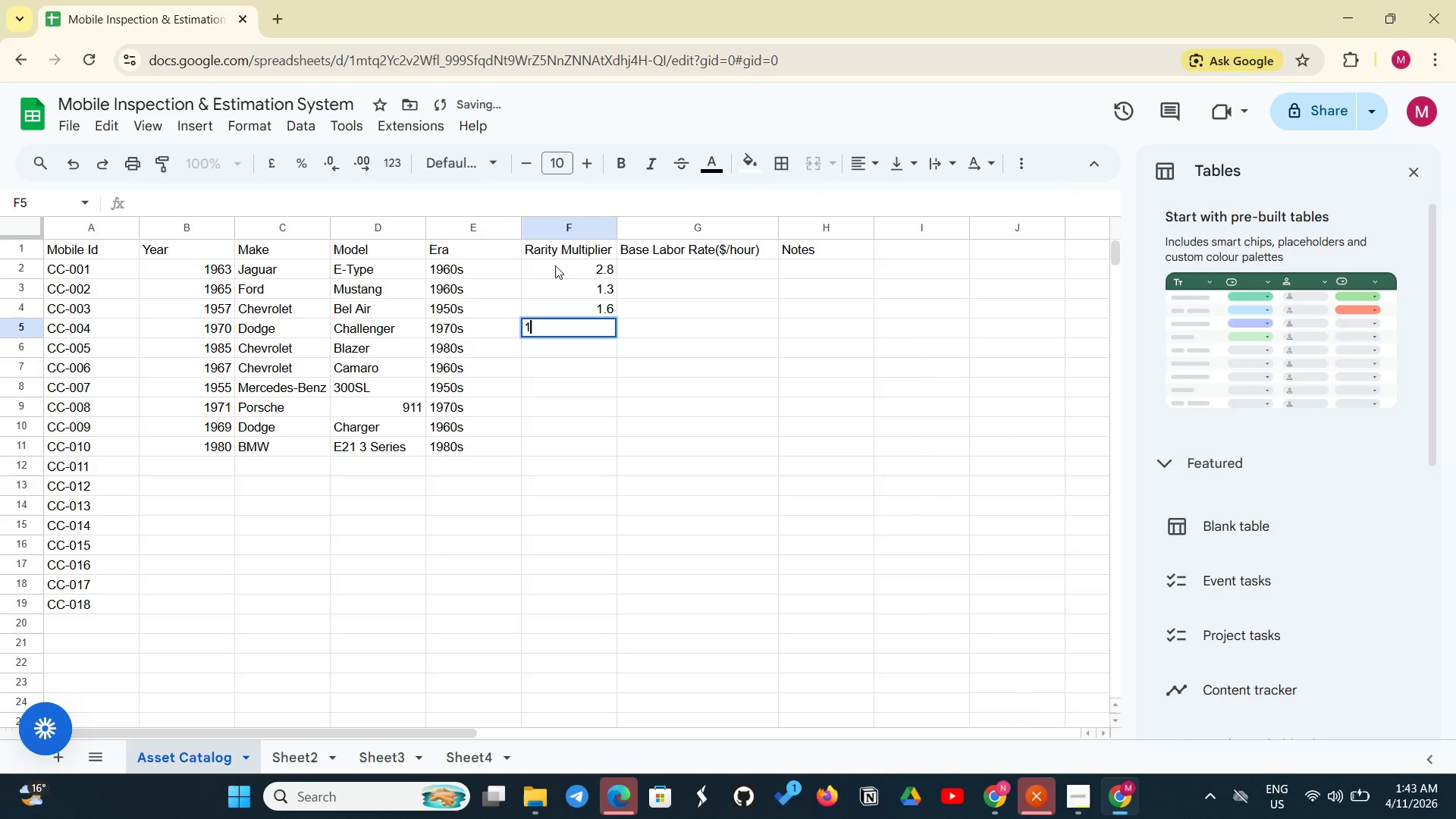 
key(1)
 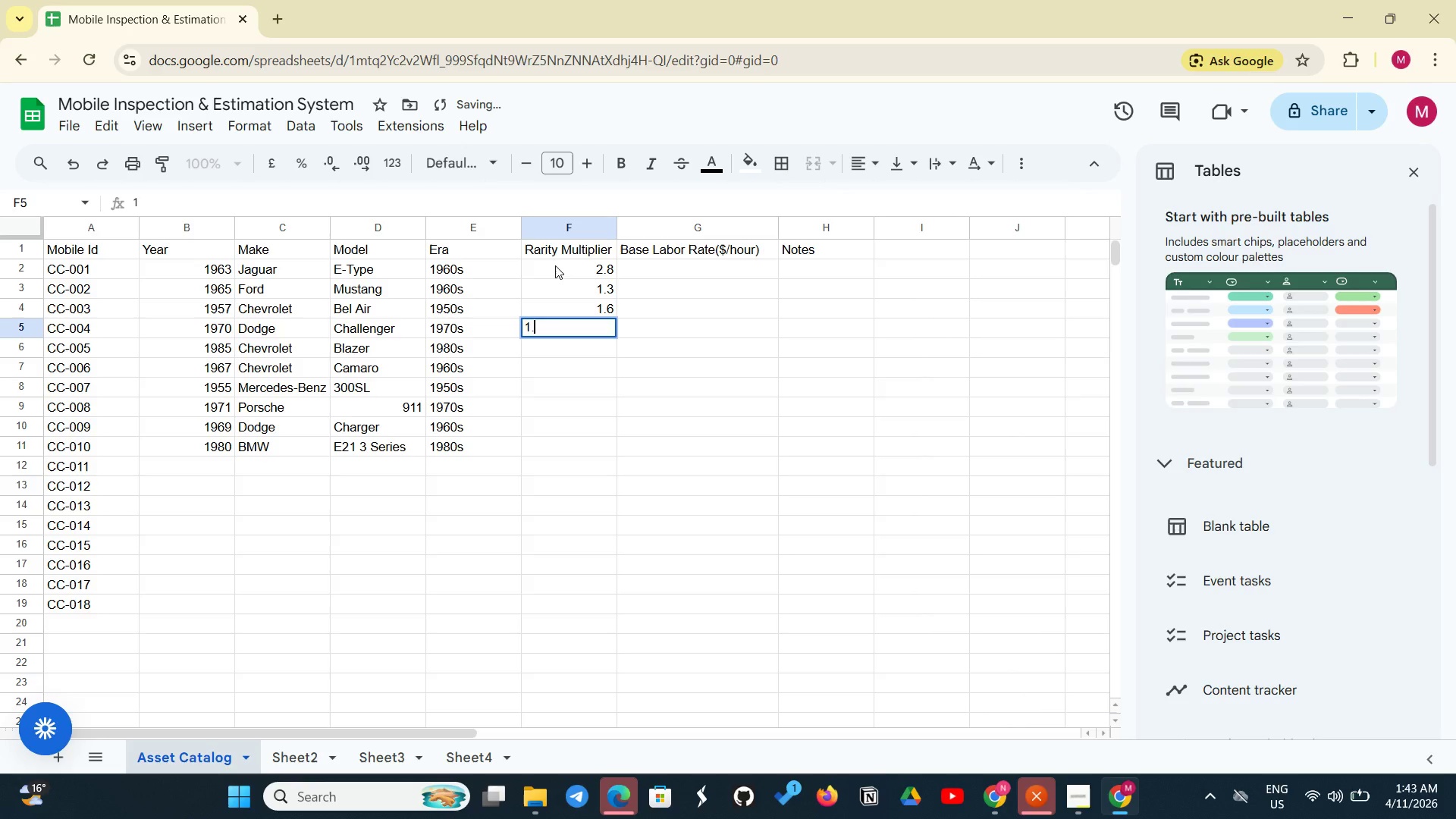 
key(Period)
 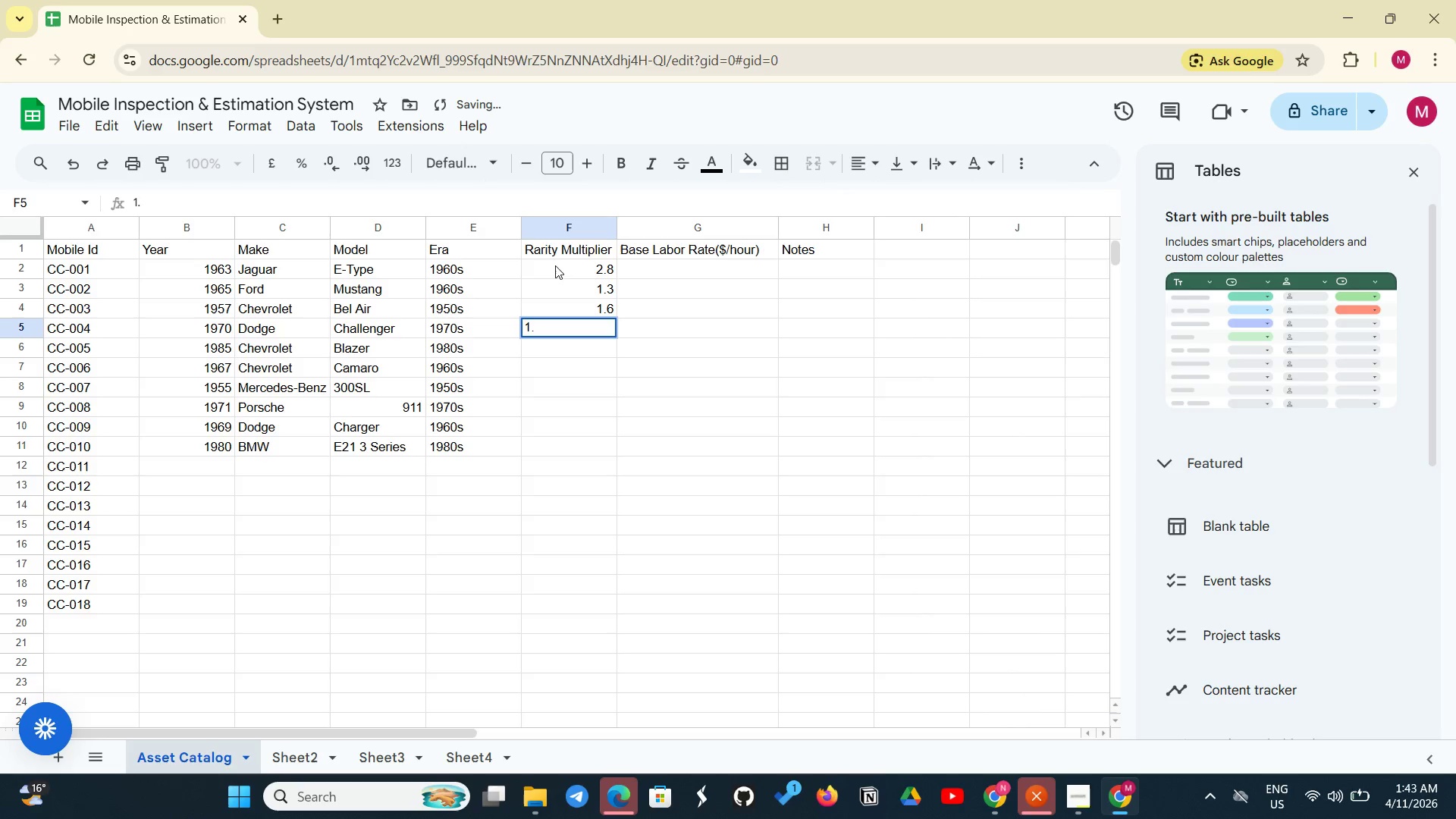 
key(5)
 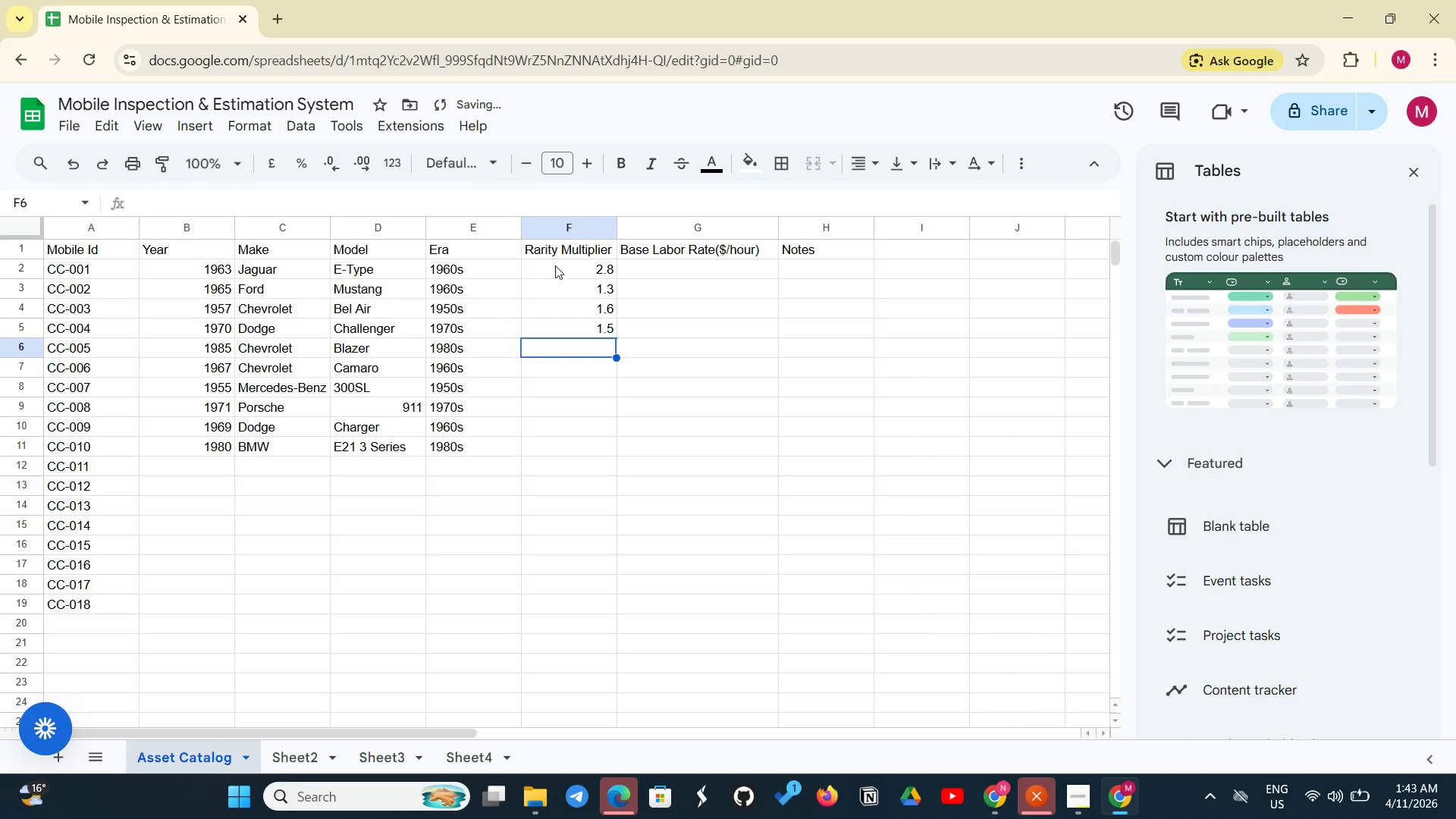 
key(Enter)
 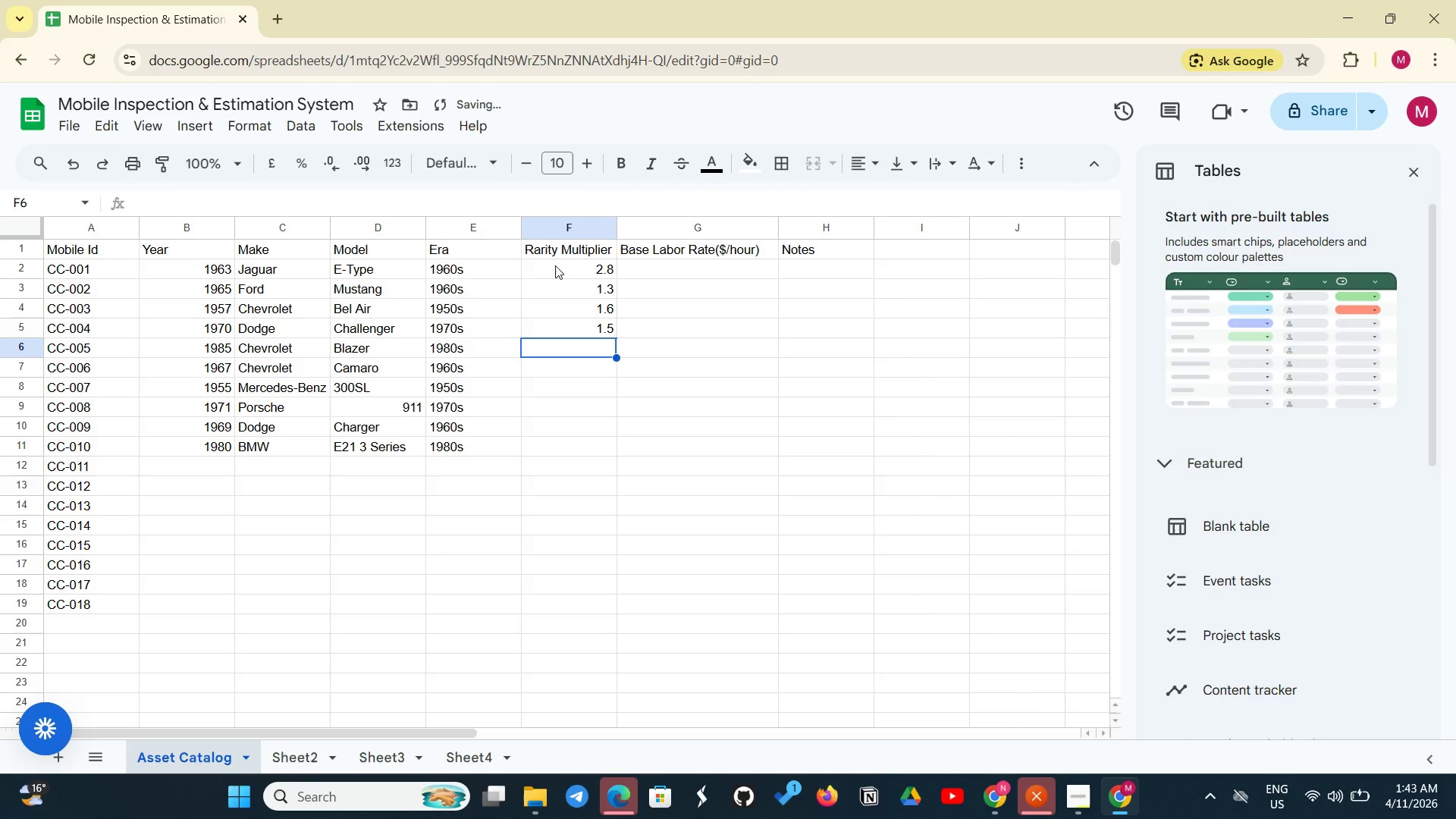 
key(0)
 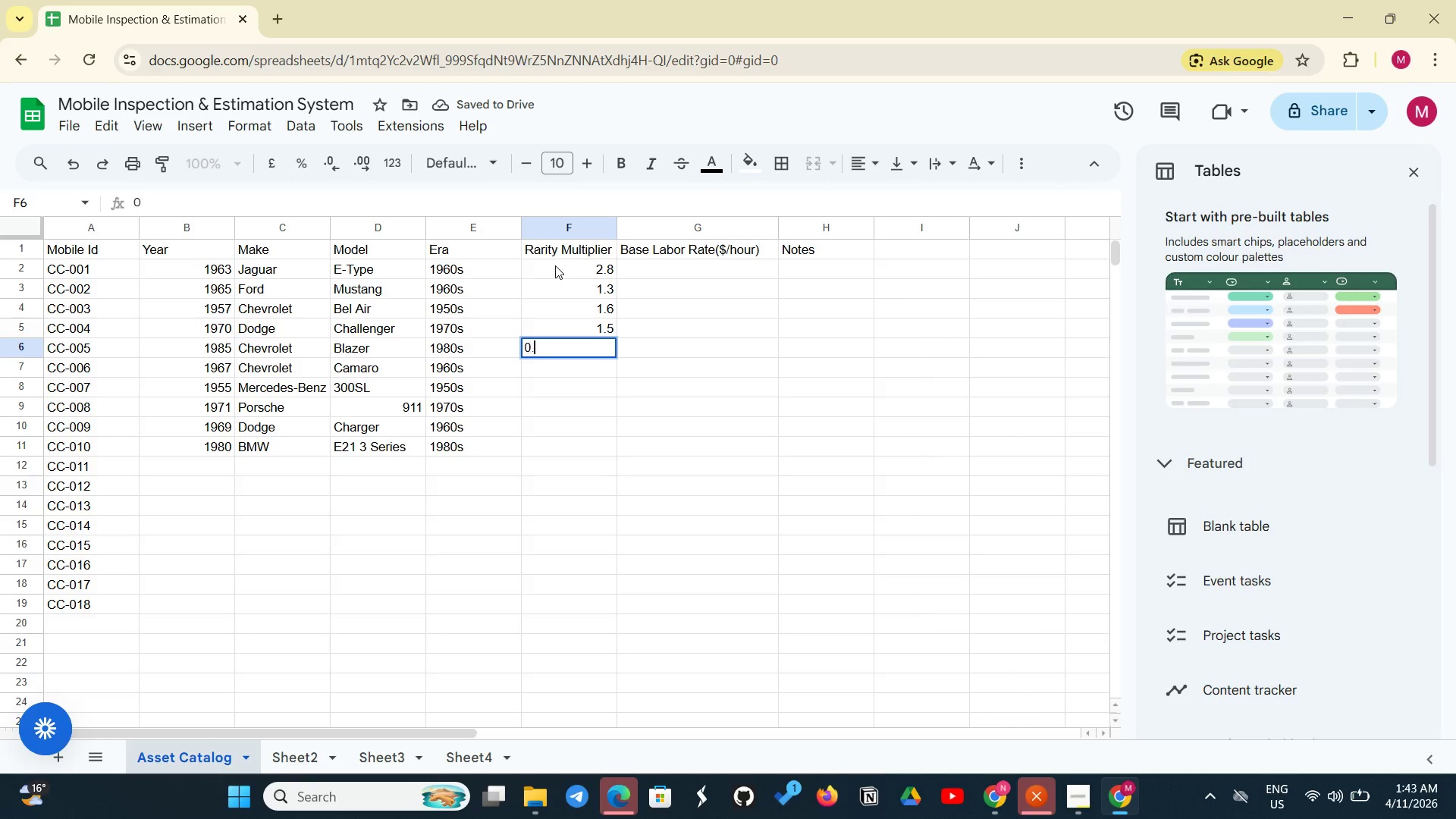 
key(Period)
 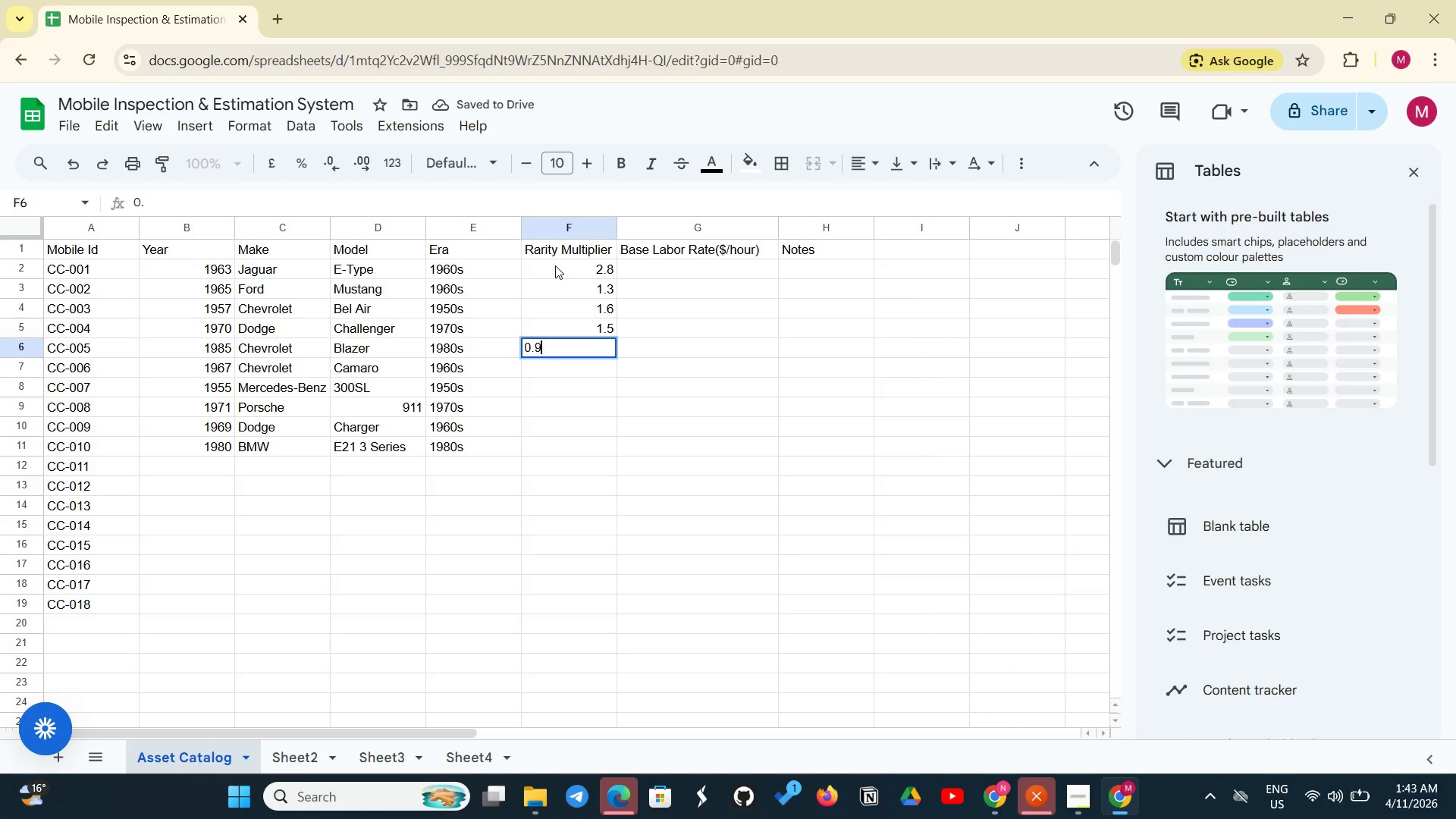 
key(9)
 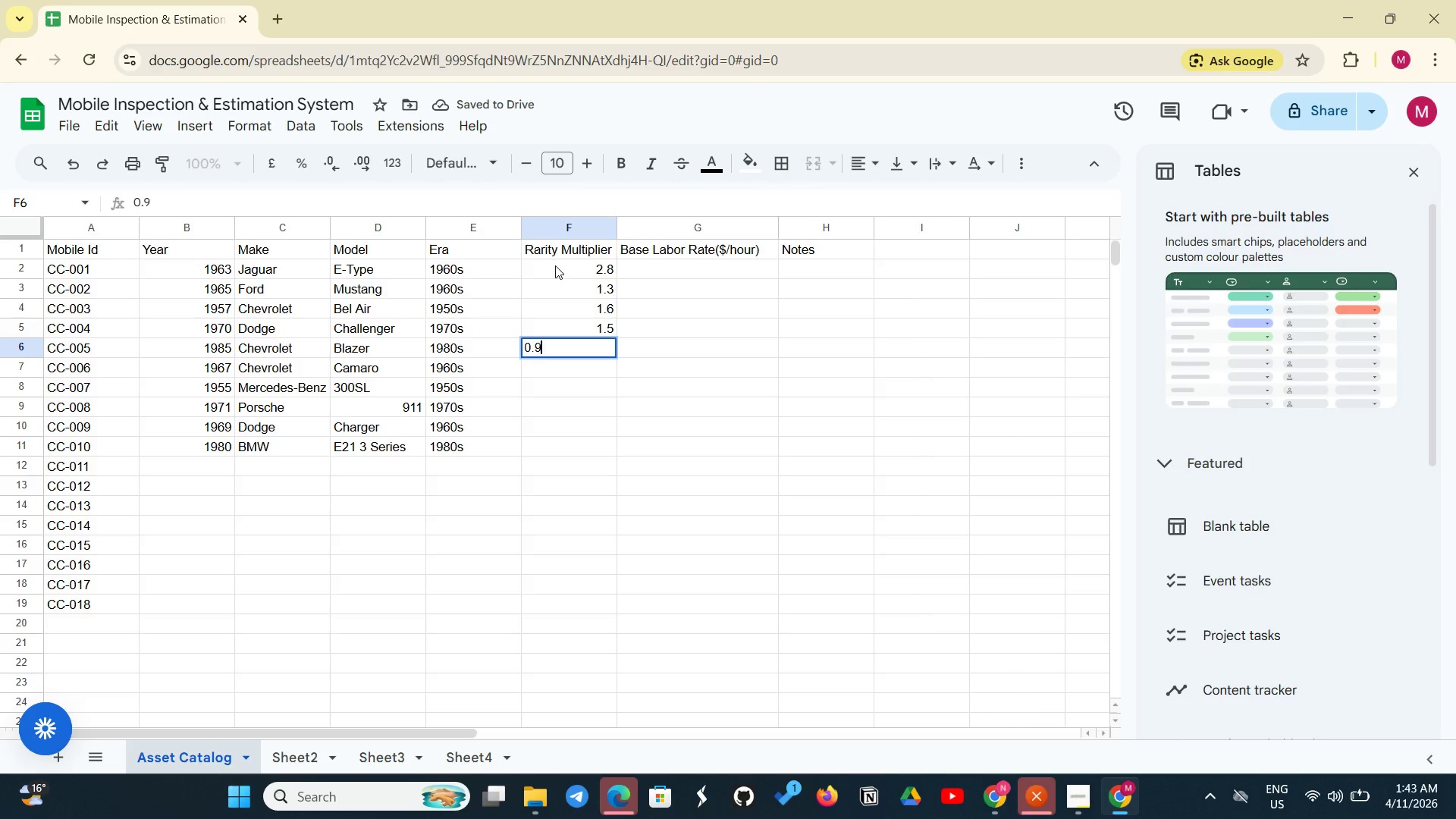 
key(Enter)
 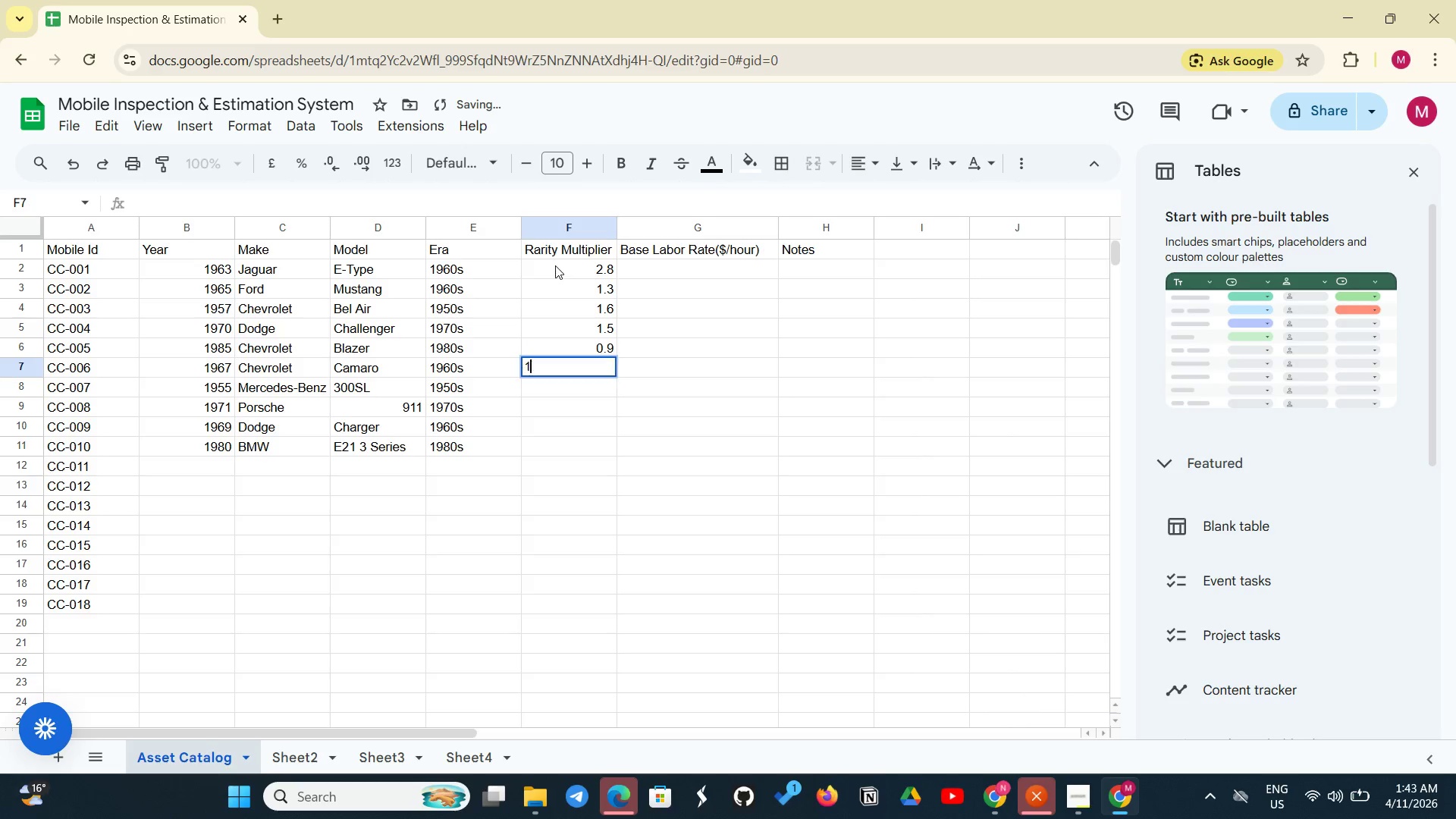 
key(1)
 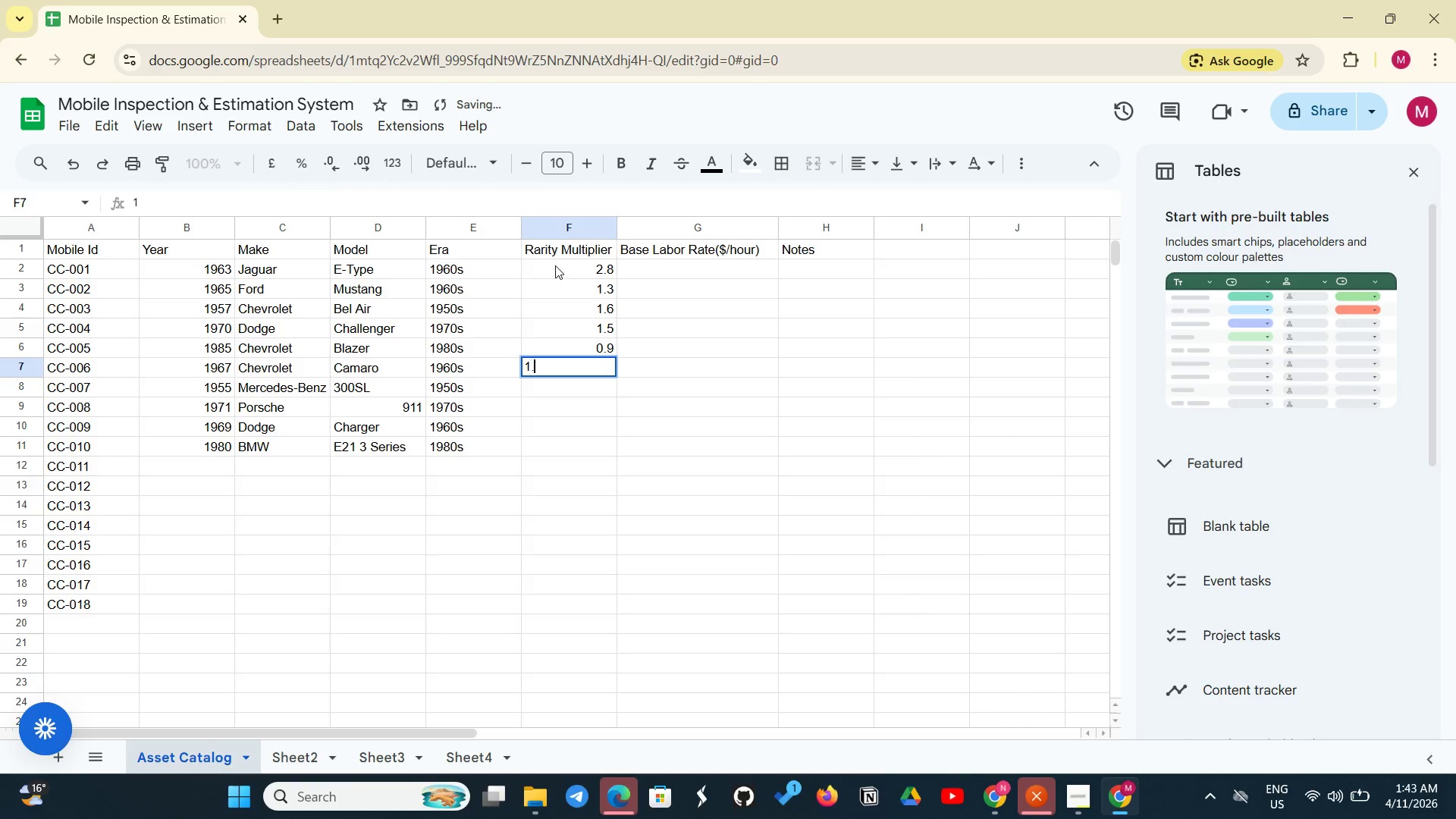 
key(Period)
 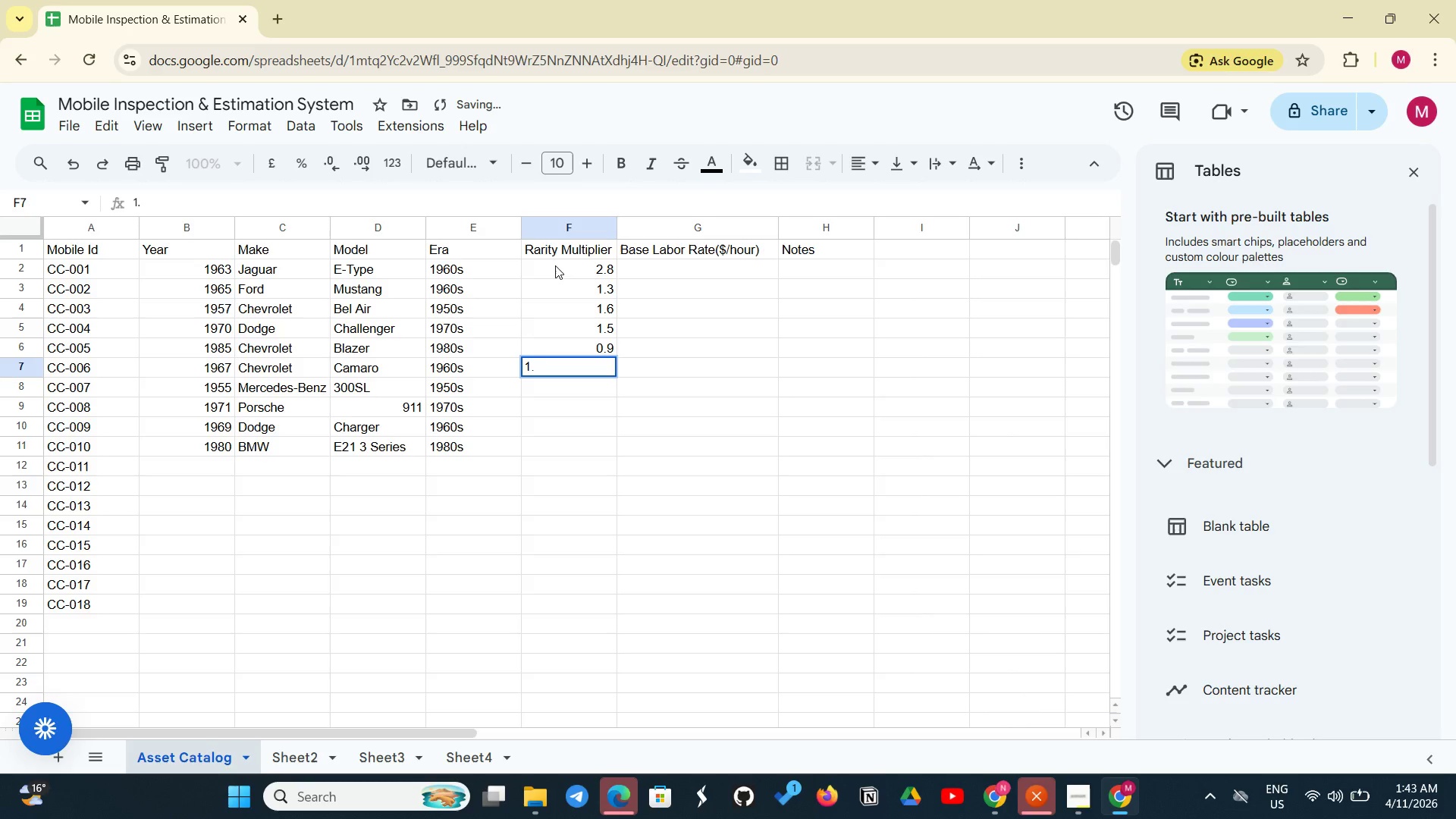 
key(4)
 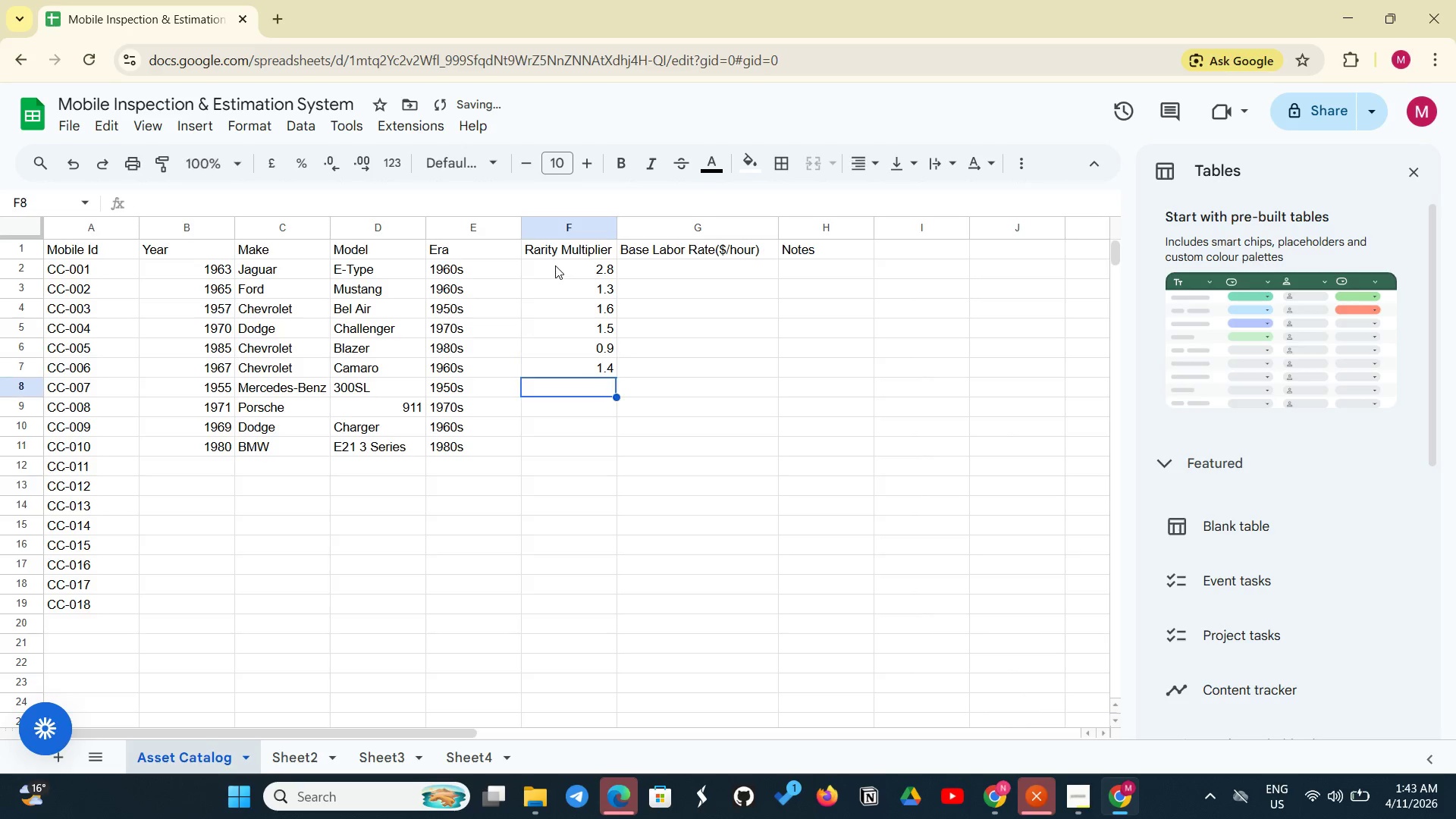 
key(Enter)
 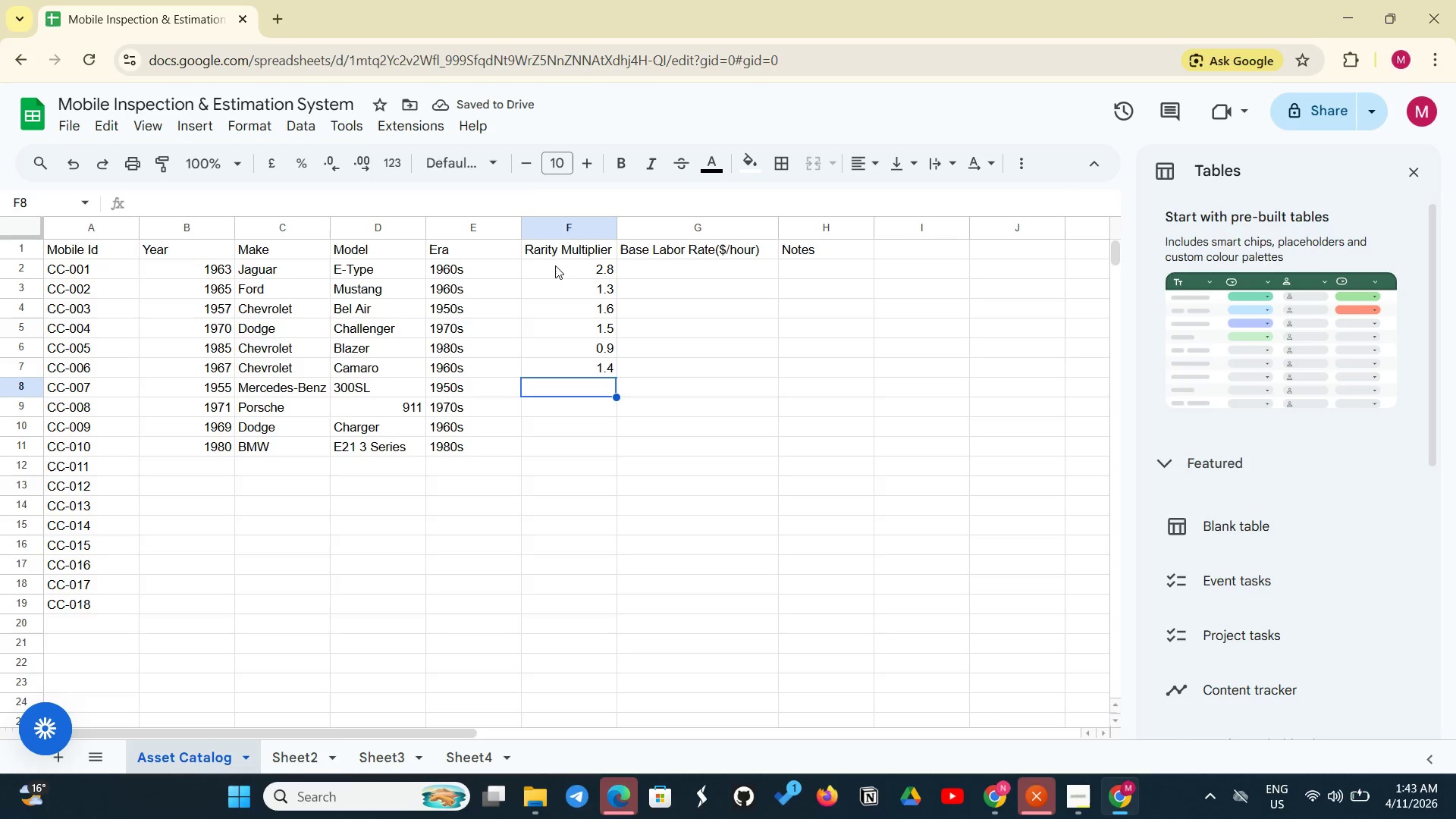 
key(3)
 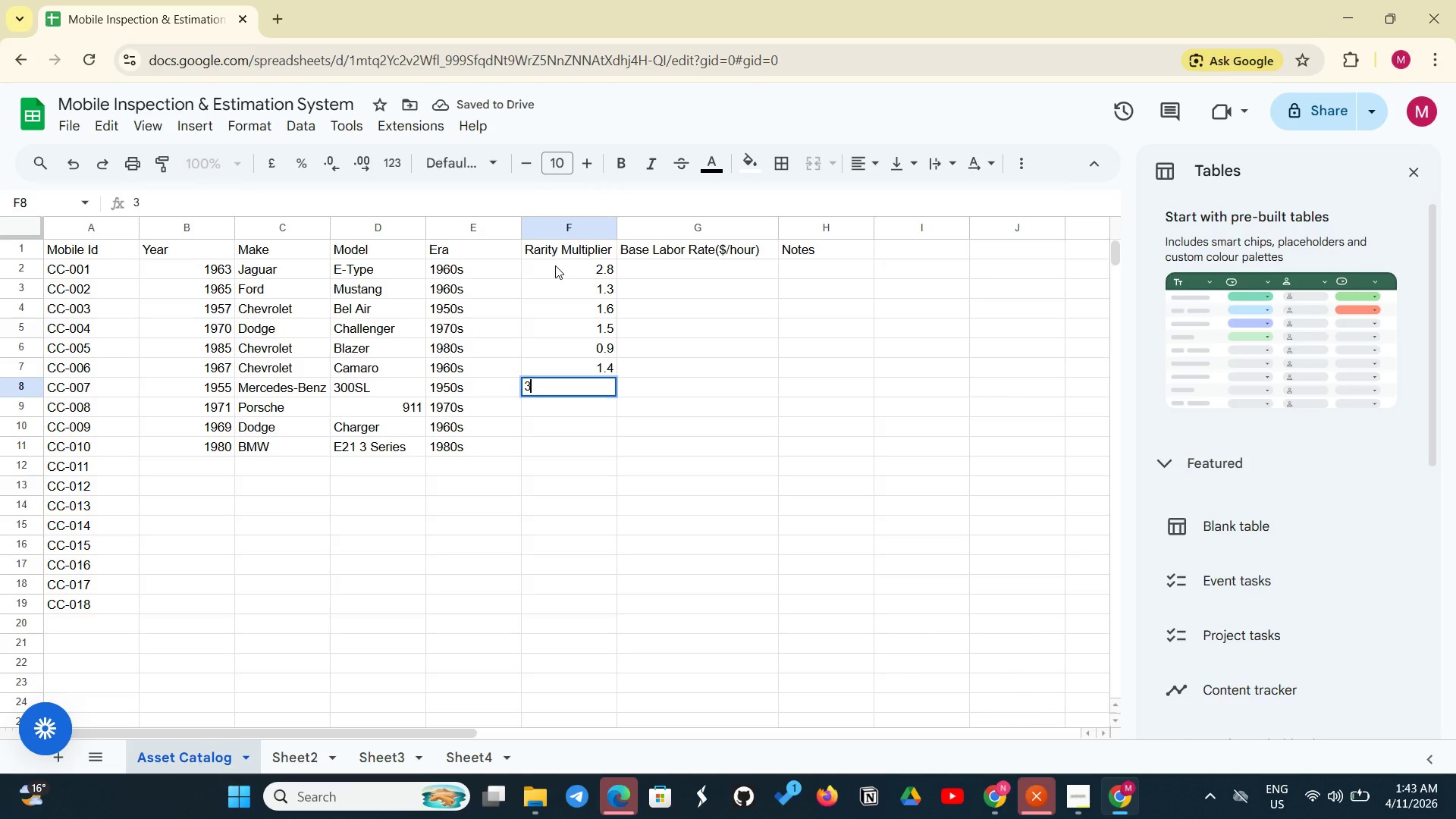 
key(Period)
 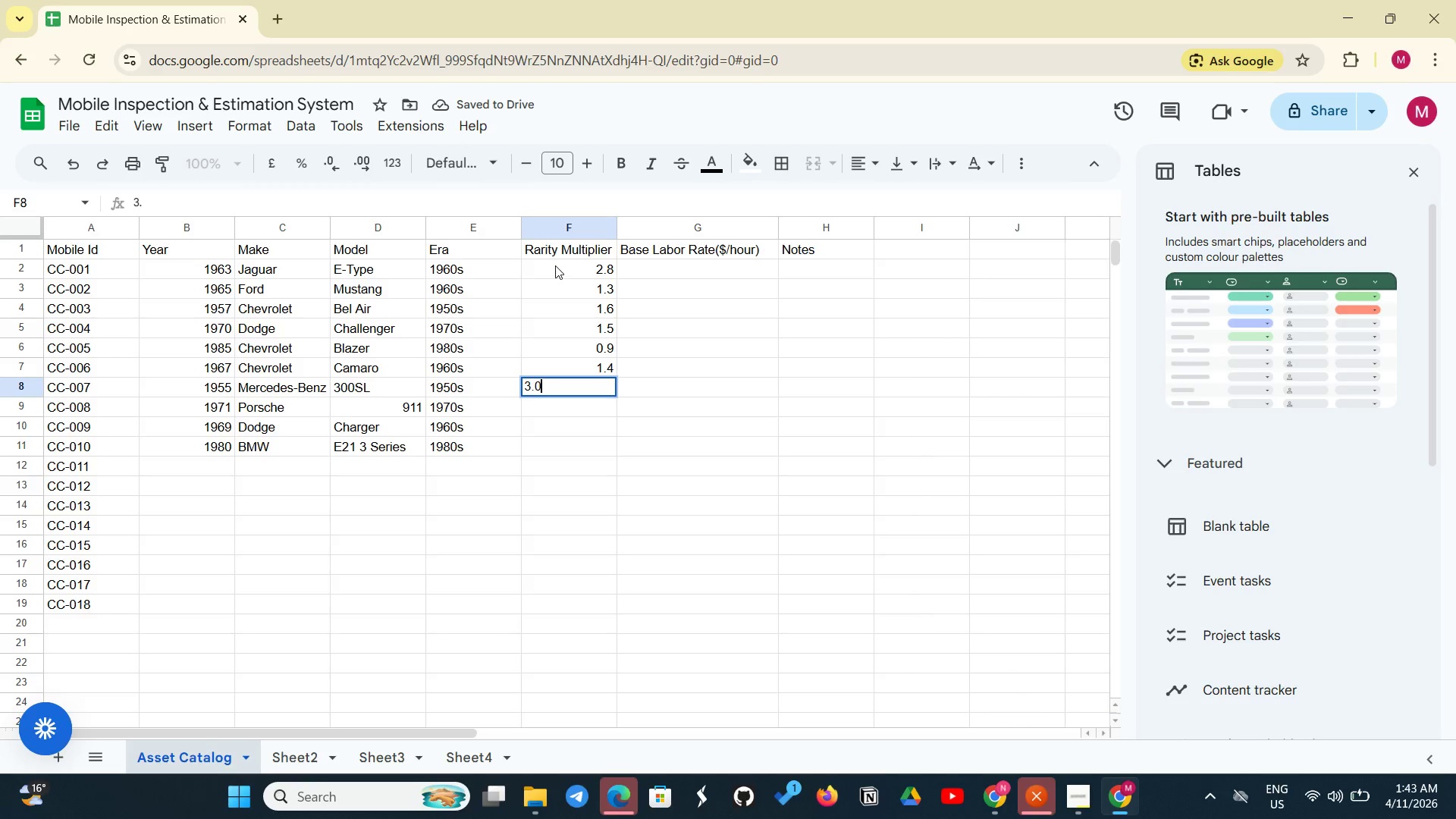 
key(0)
 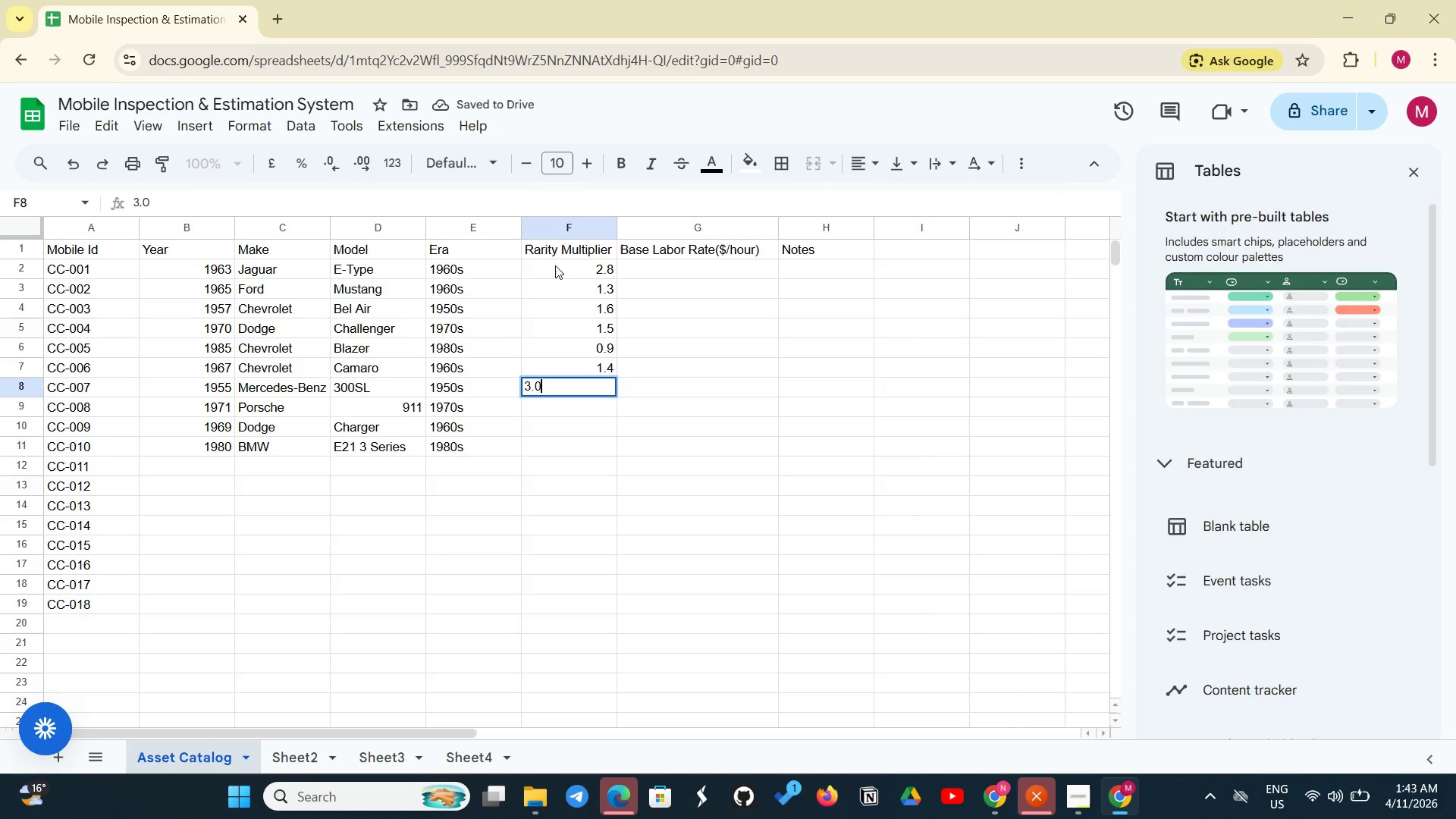 
key(Enter)
 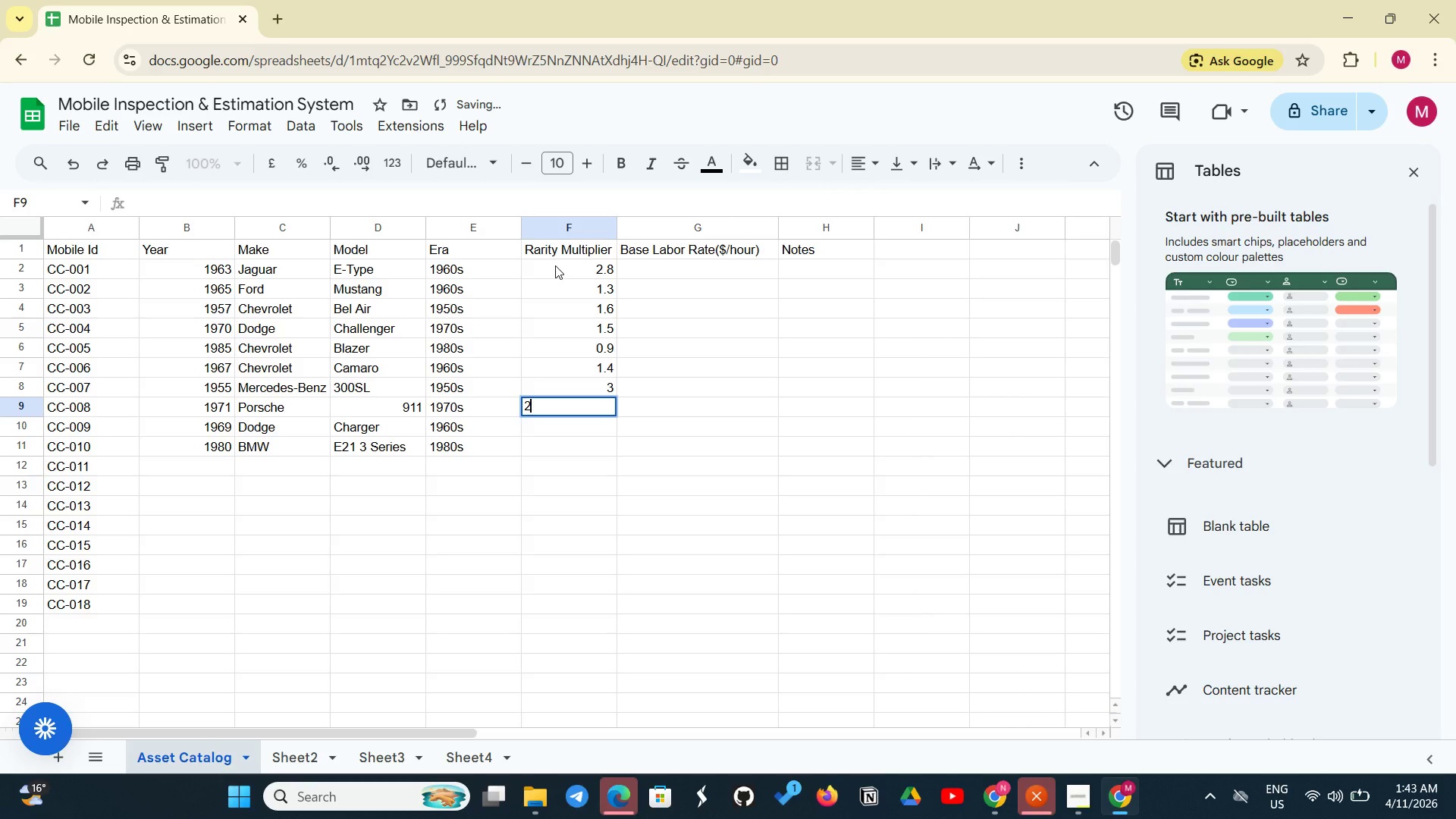 
key(2)
 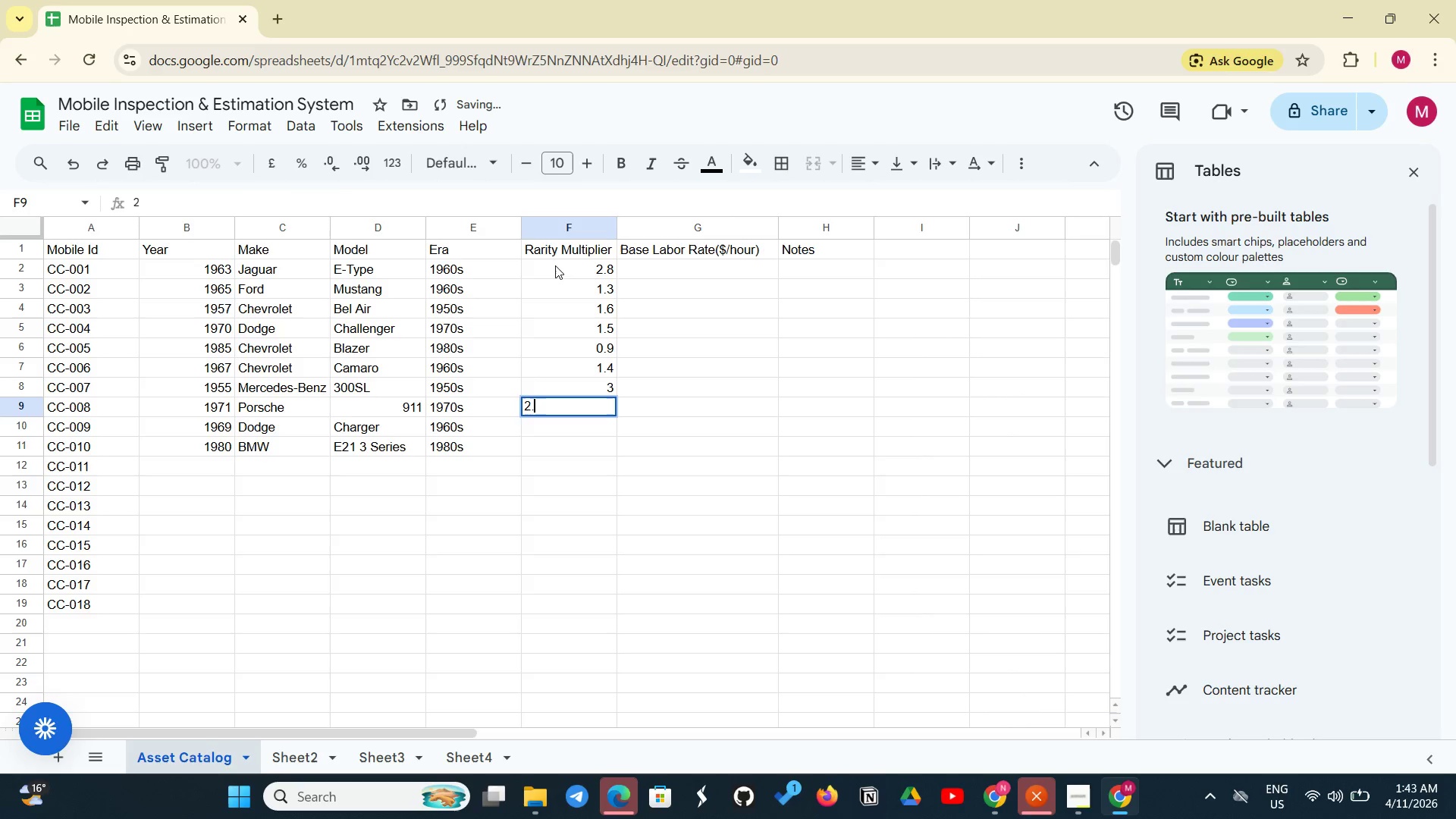 
key(Period)
 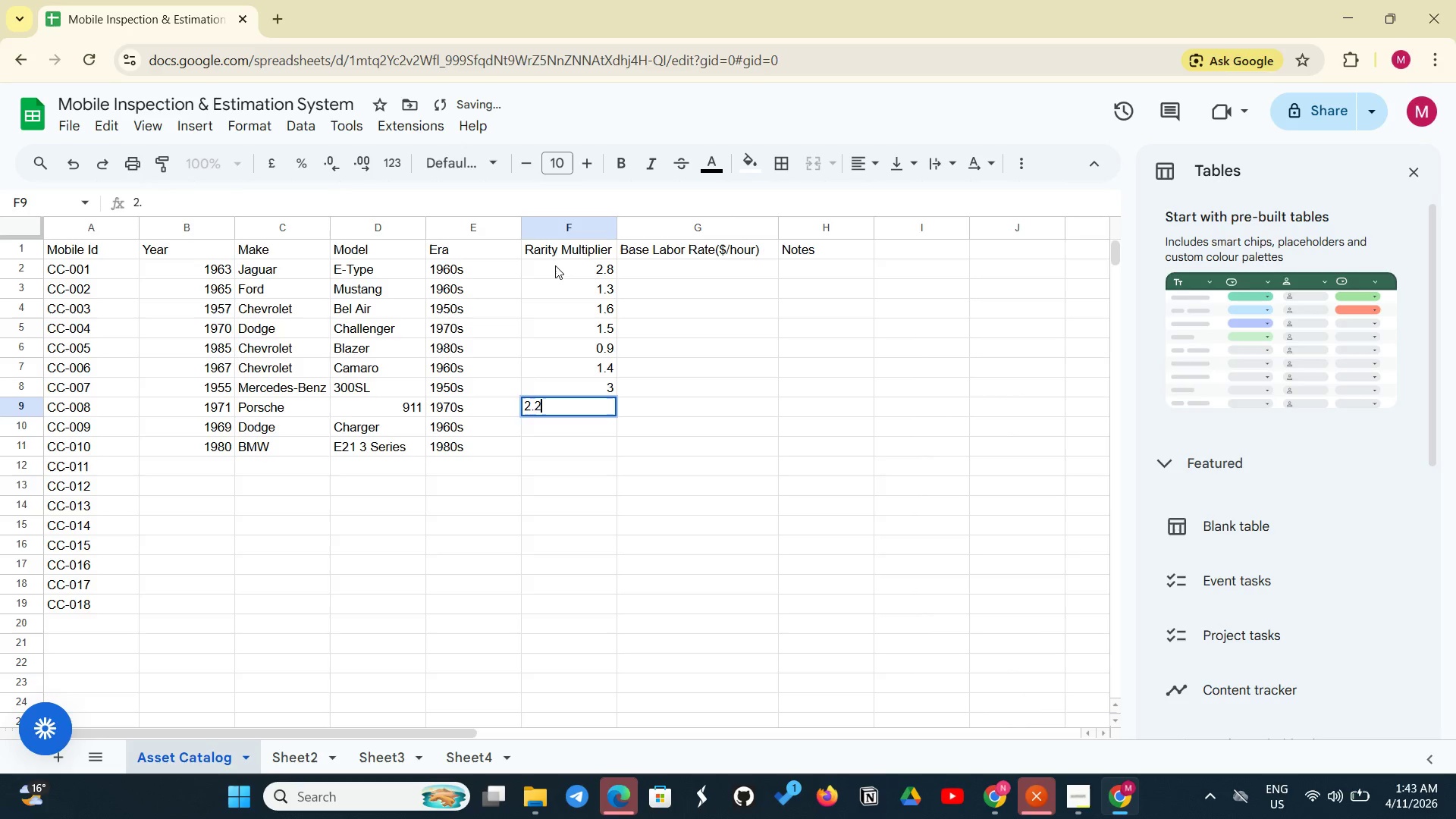 
key(2)
 